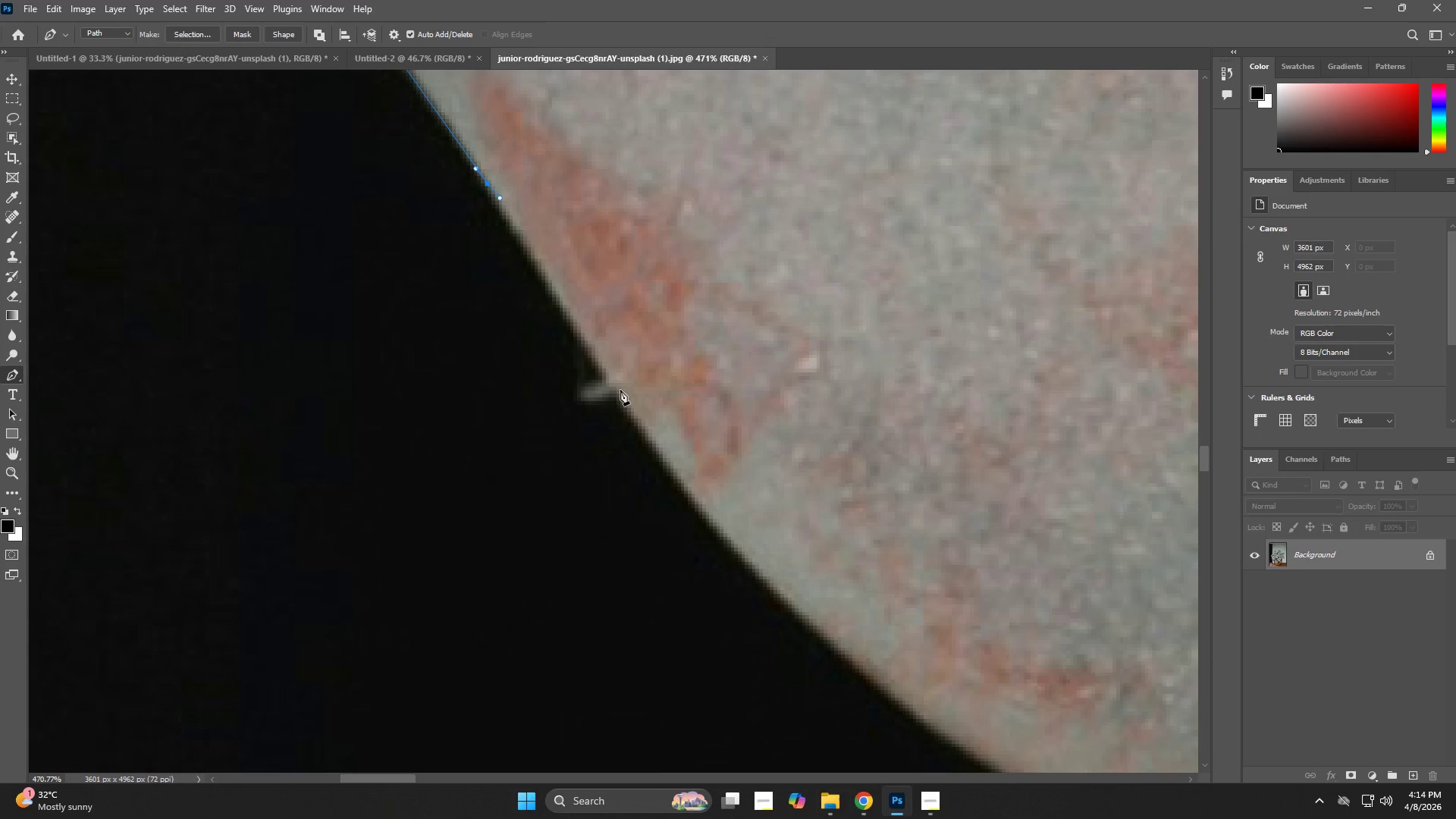 
left_click_drag(start_coordinate=[692, 427], to_coordinate=[595, 303])
 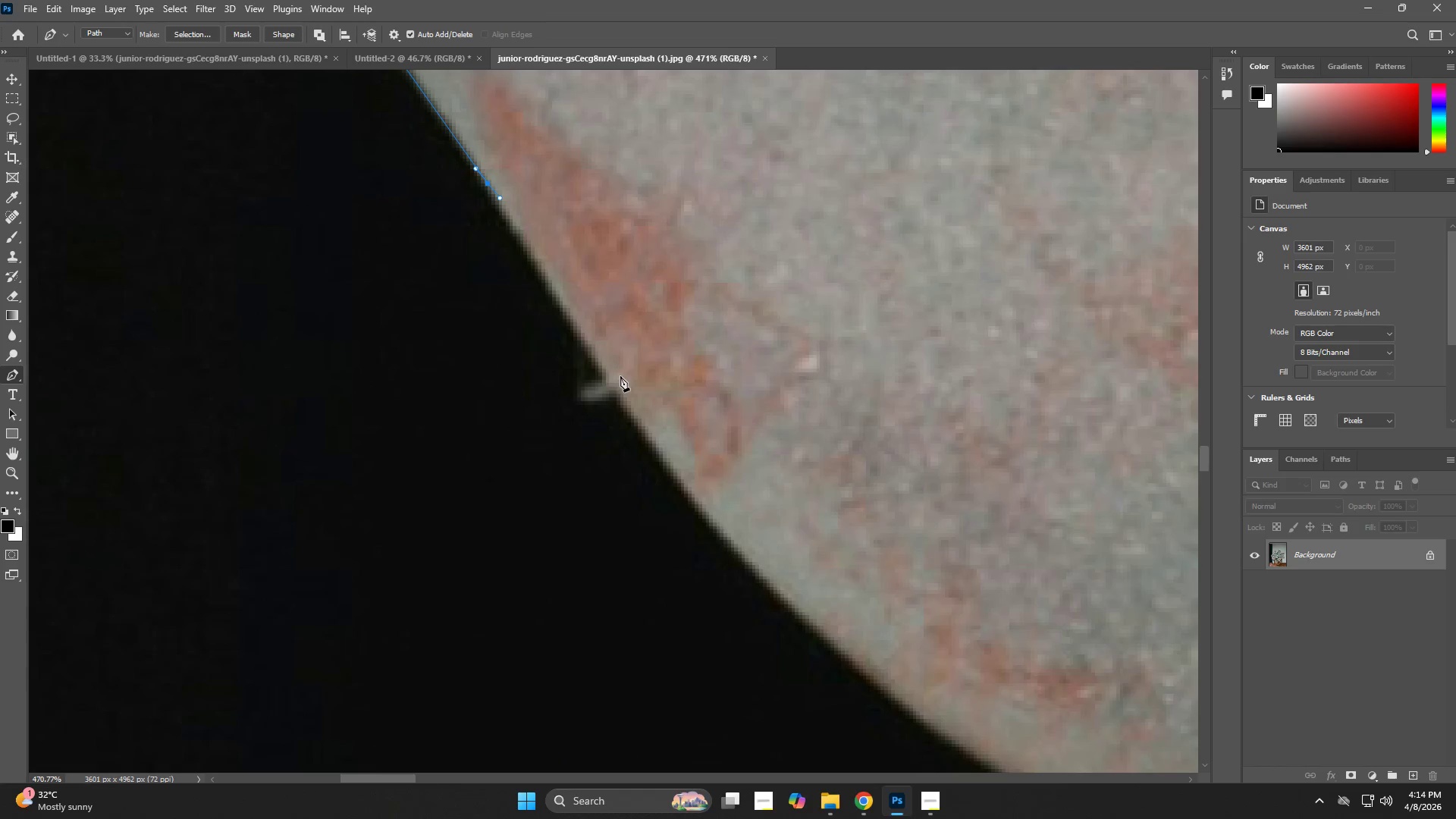 
left_click_drag(start_coordinate=[625, 405], to_coordinate=[640, 431])
 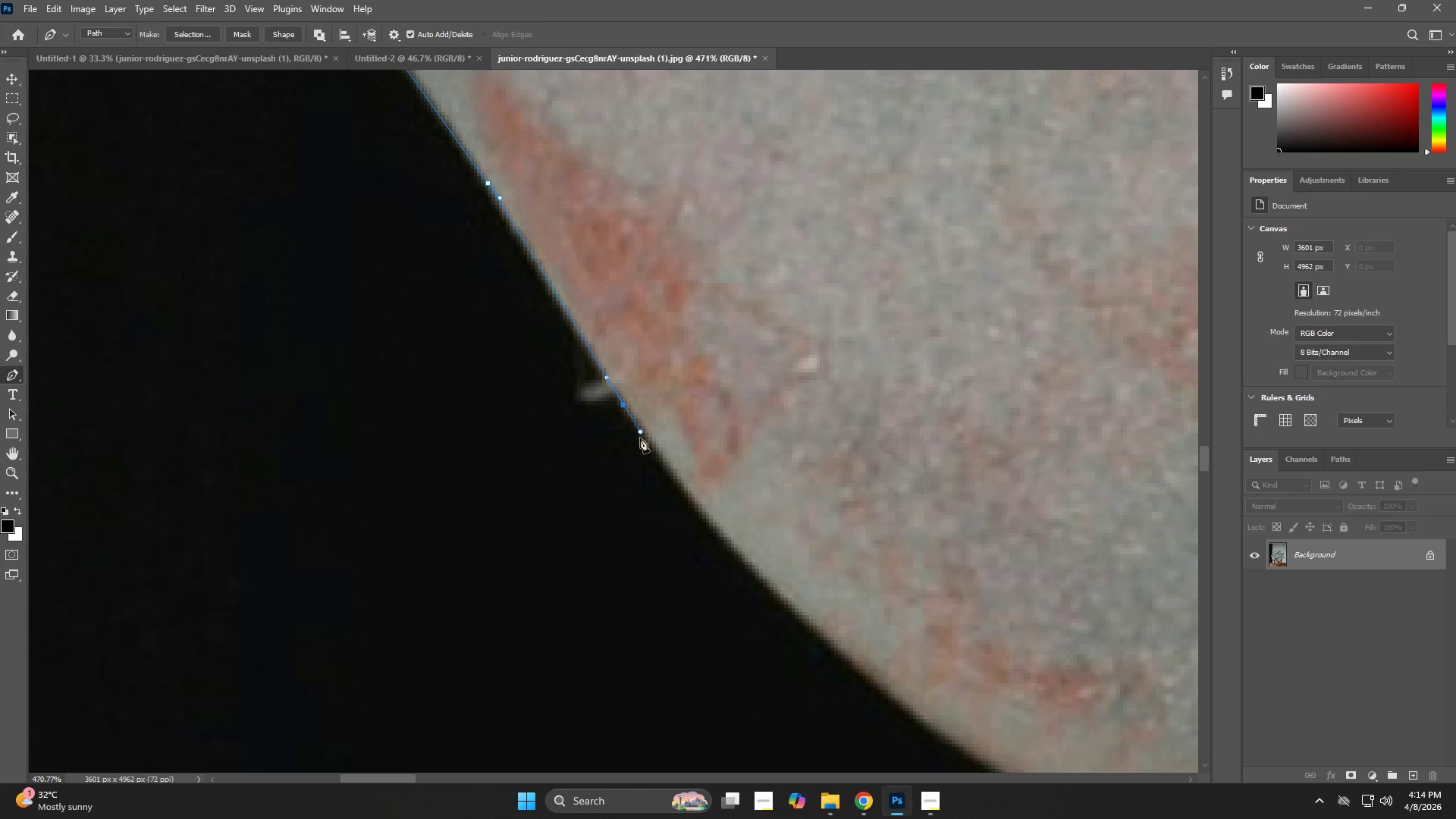 
hold_key(key=Space, duration=0.73)
 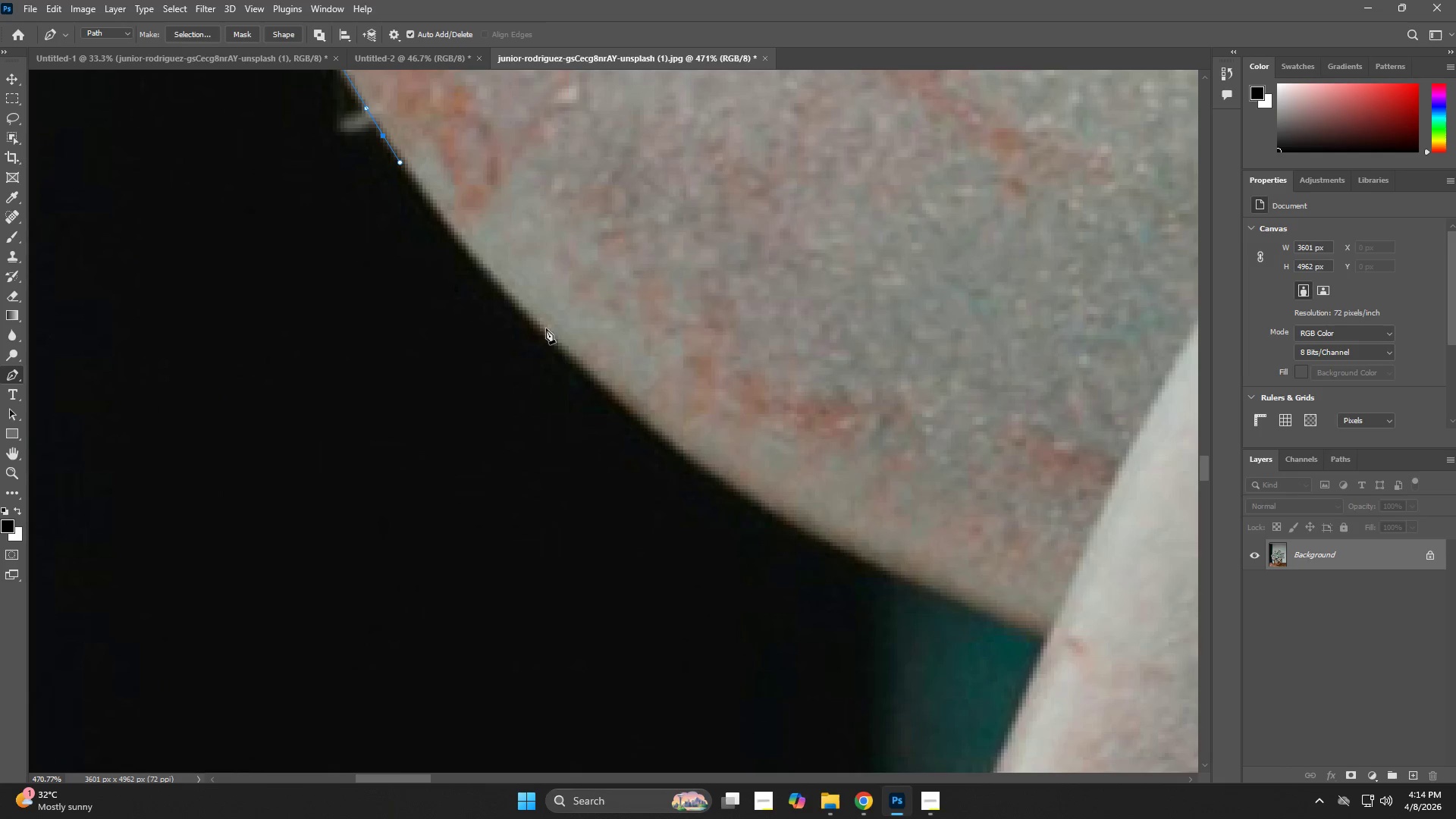 
left_click_drag(start_coordinate=[718, 505], to_coordinate=[478, 236])
 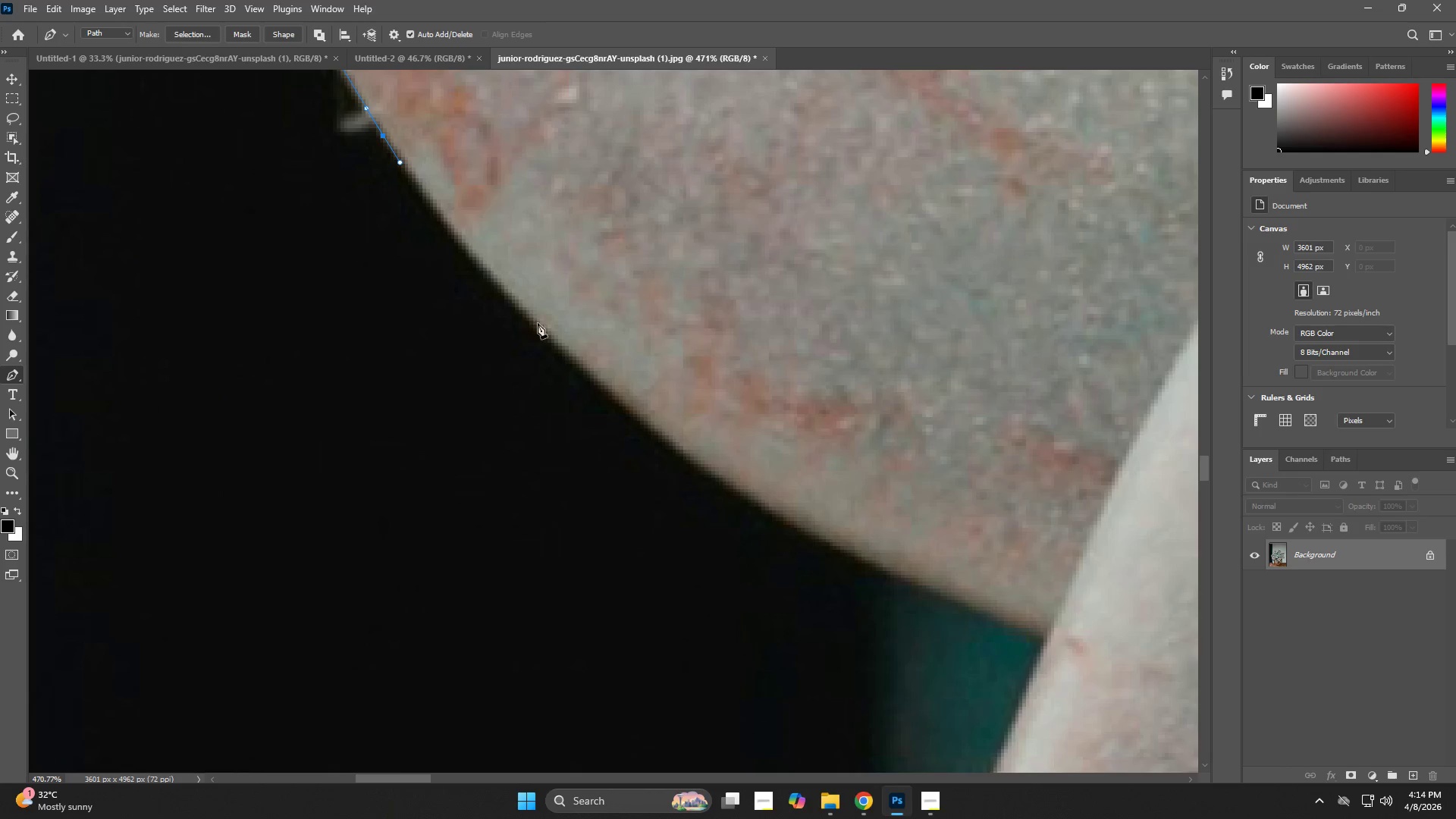 
left_click_drag(start_coordinate=[560, 341], to_coordinate=[602, 378])
 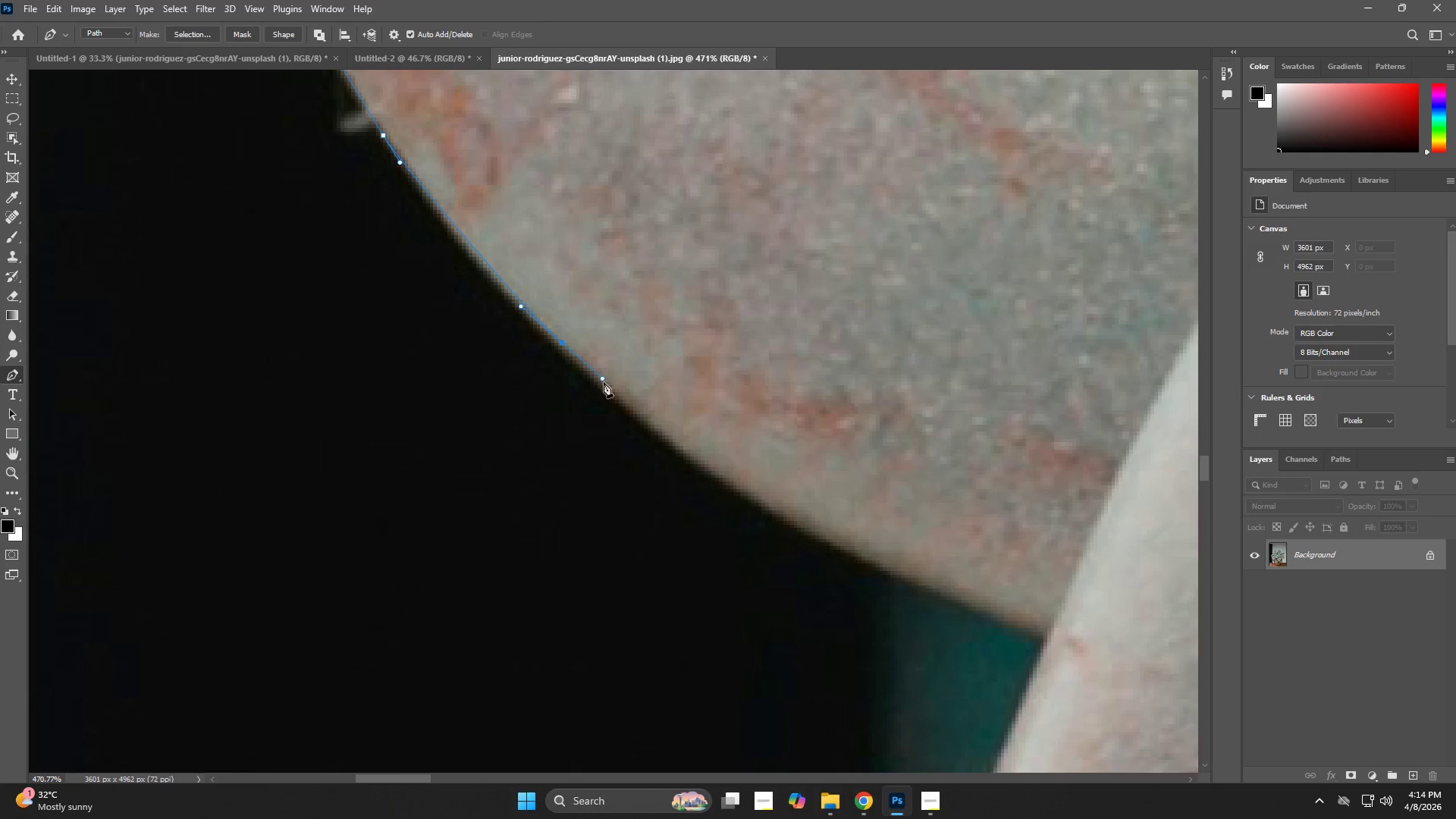 
hold_key(key=Space, duration=0.77)
 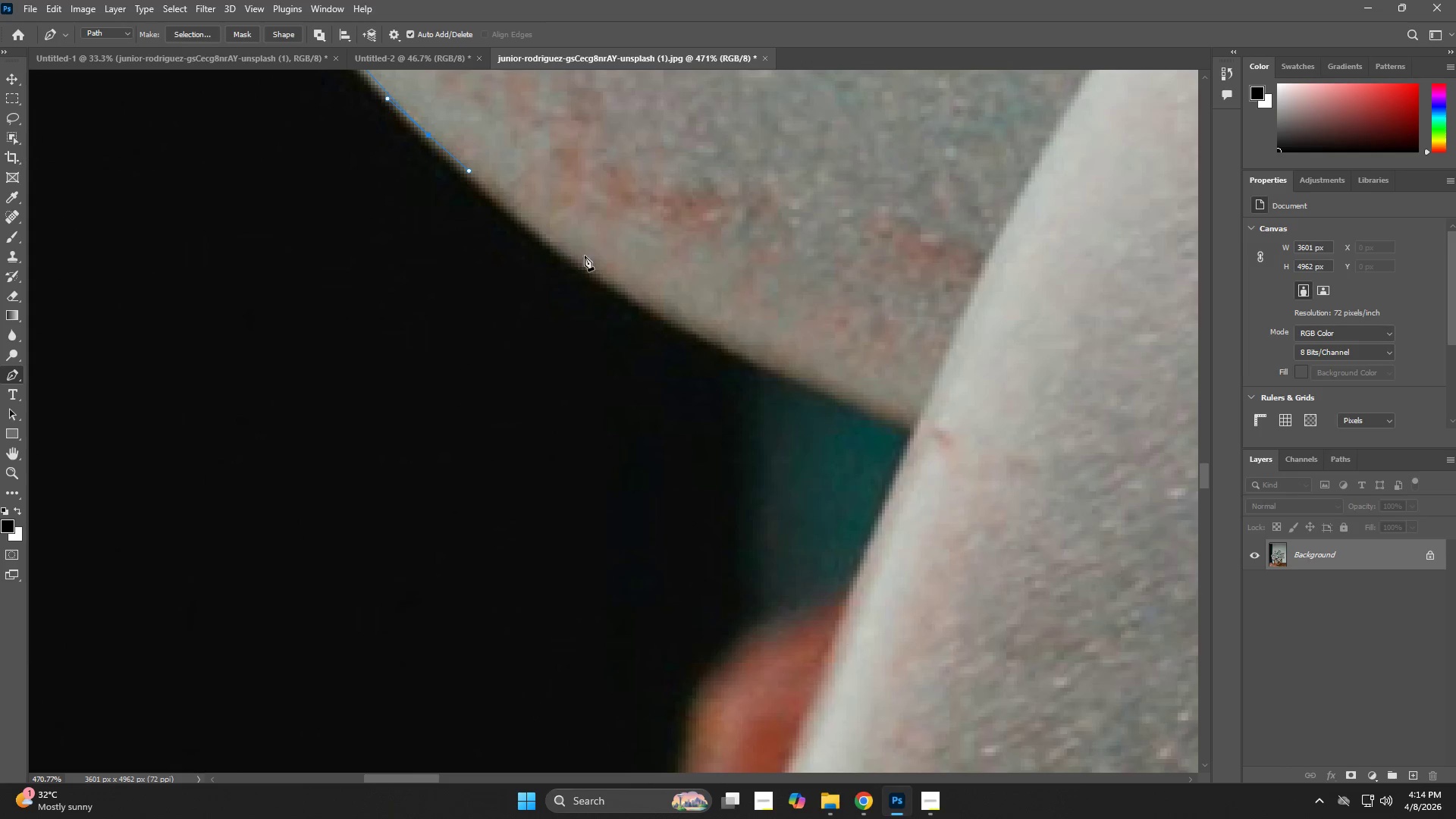 
left_click_drag(start_coordinate=[623, 387], to_coordinate=[497, 190])
 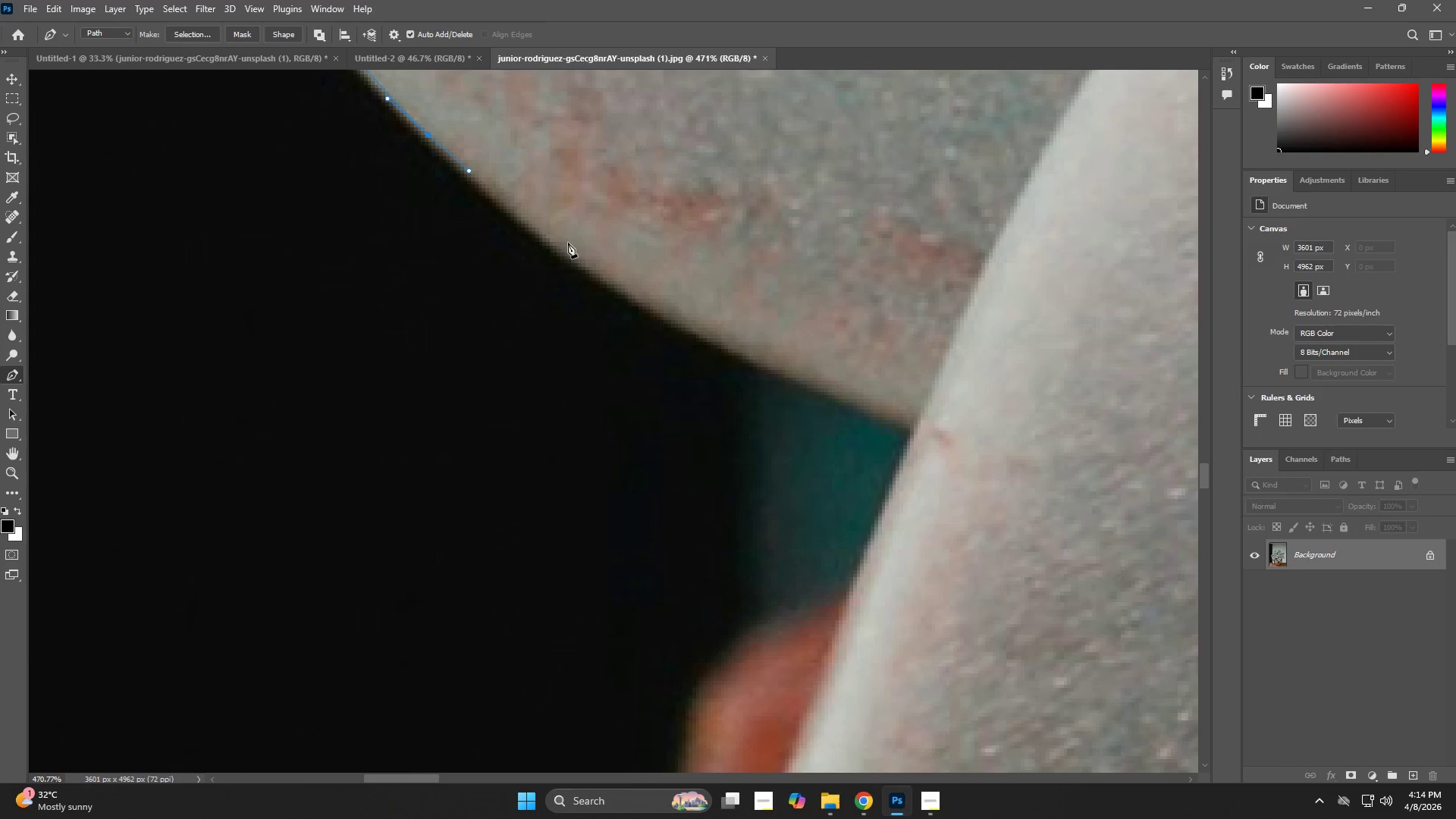 
left_click_drag(start_coordinate=[590, 259], to_coordinate=[620, 282])
 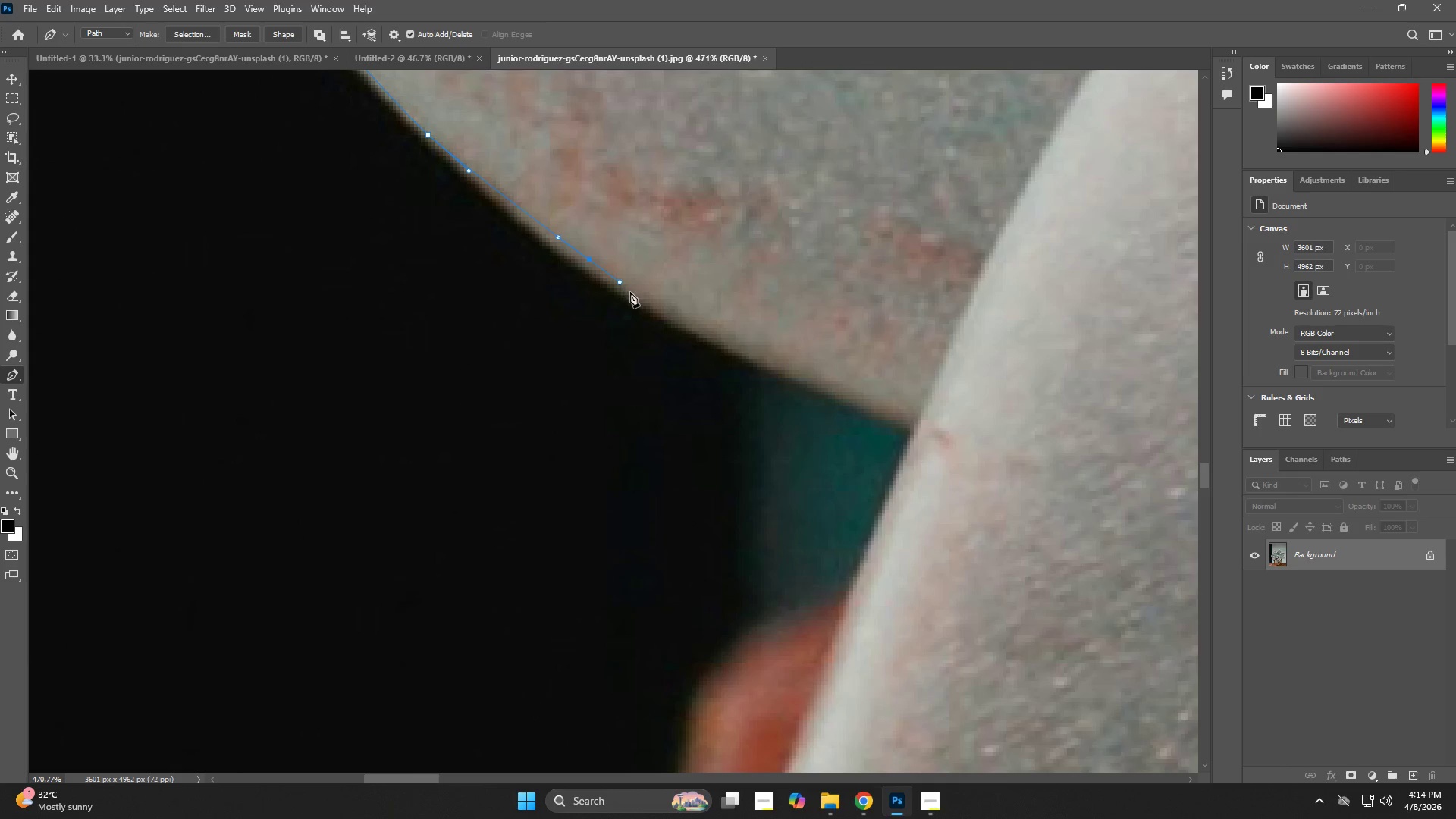 
key(Control+ControlLeft)
 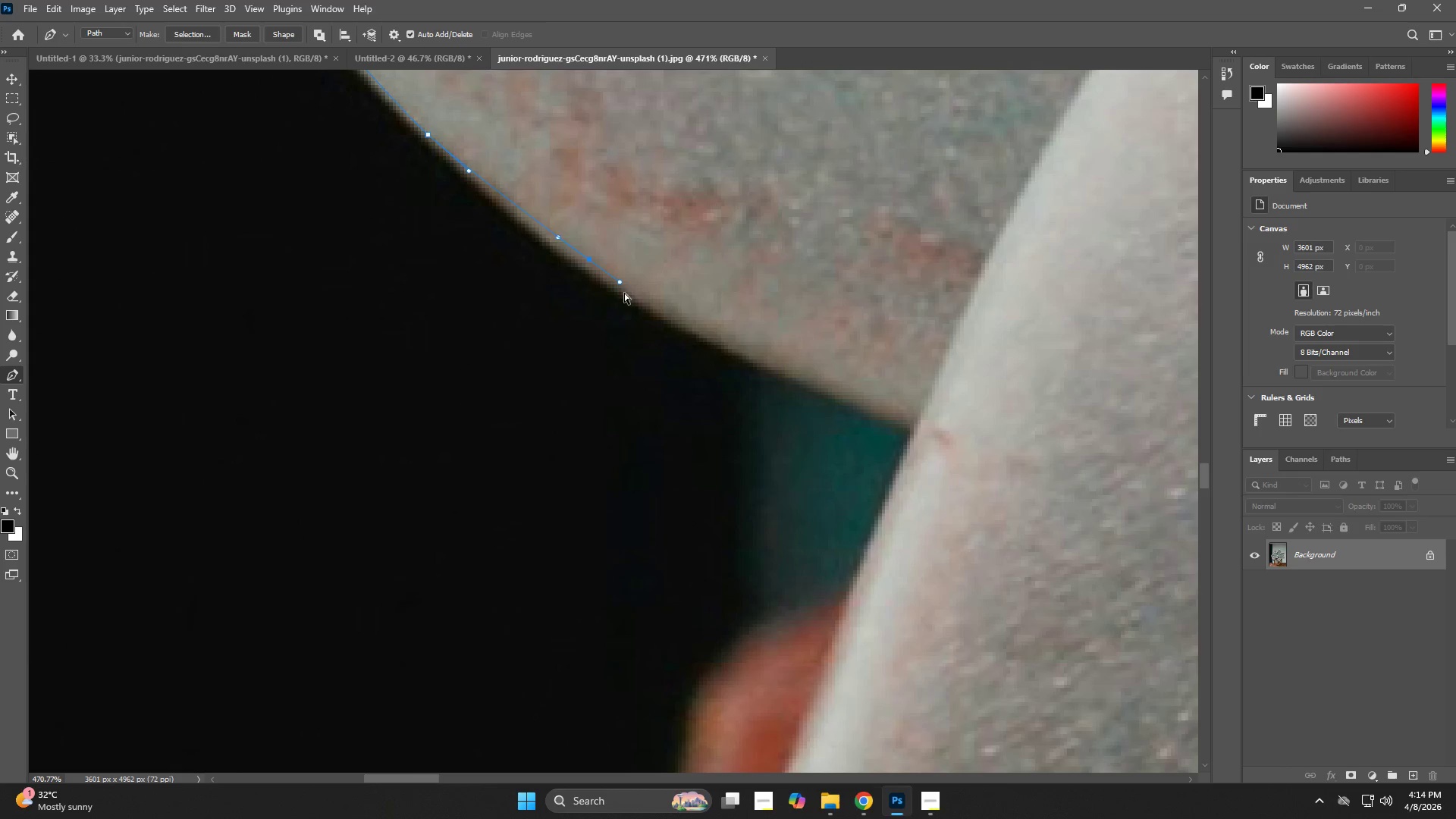 
key(Control+Z)
 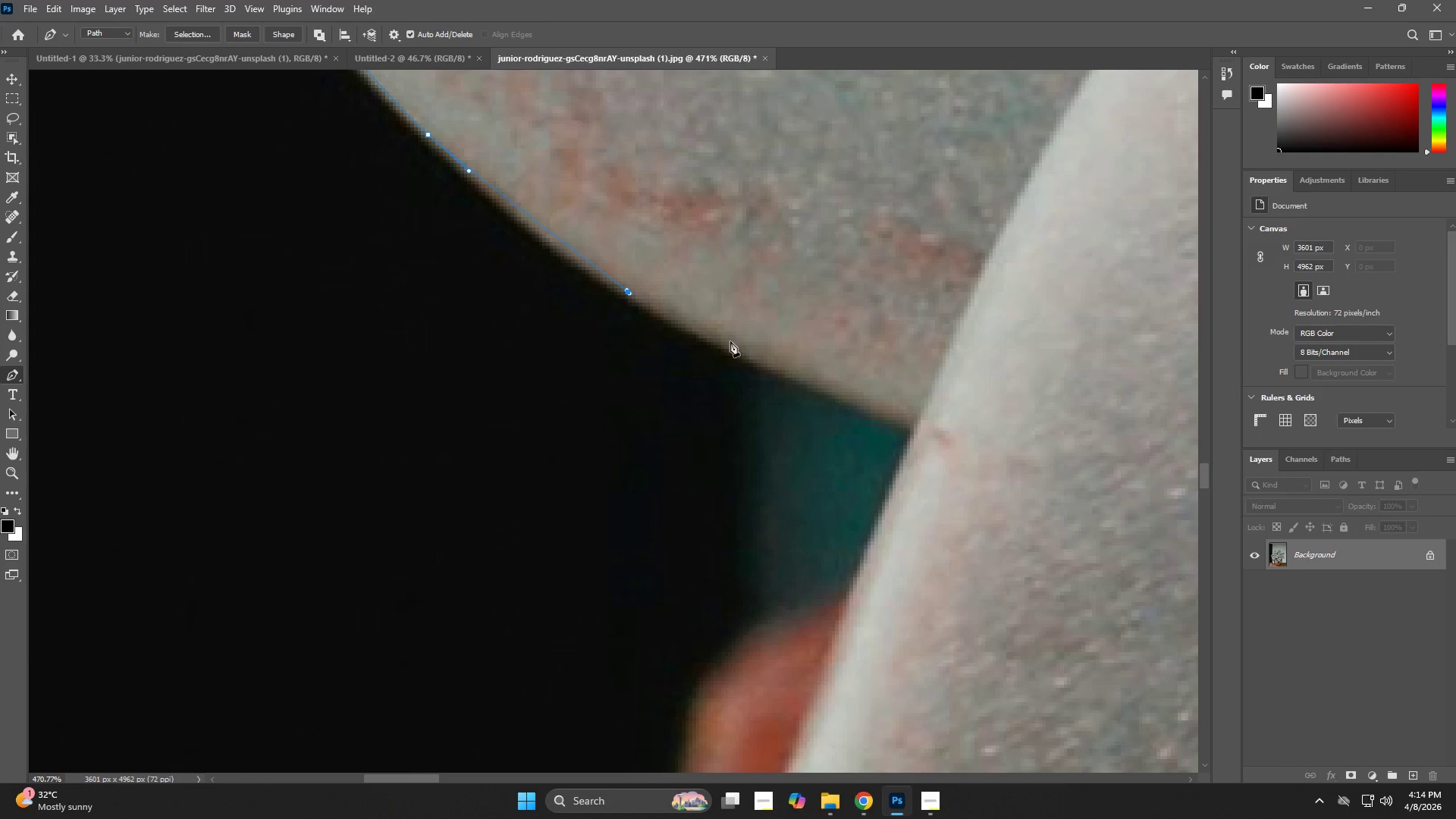 
left_click_drag(start_coordinate=[758, 359], to_coordinate=[772, 366])
 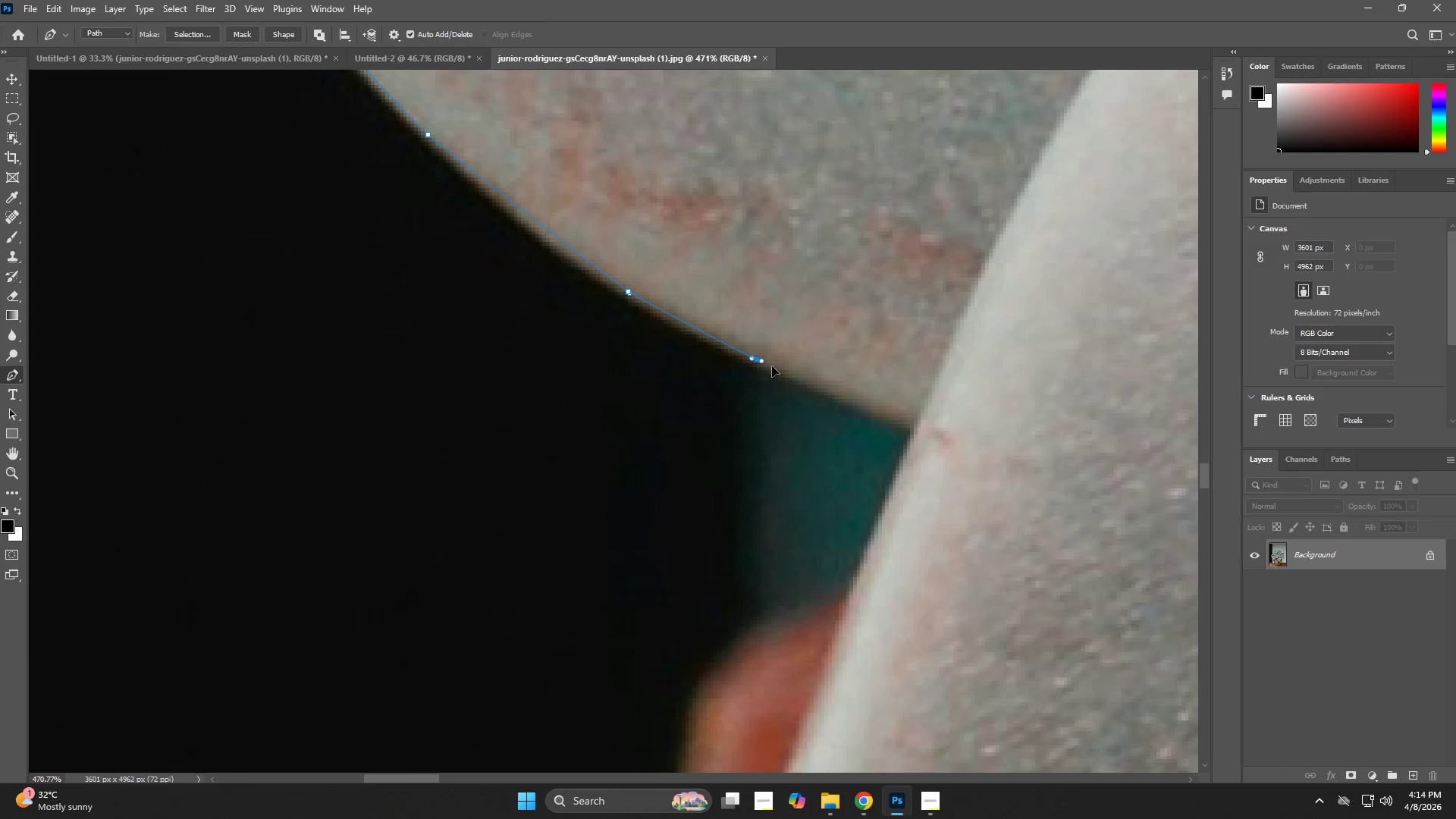 
hold_key(key=Space, duration=0.59)
 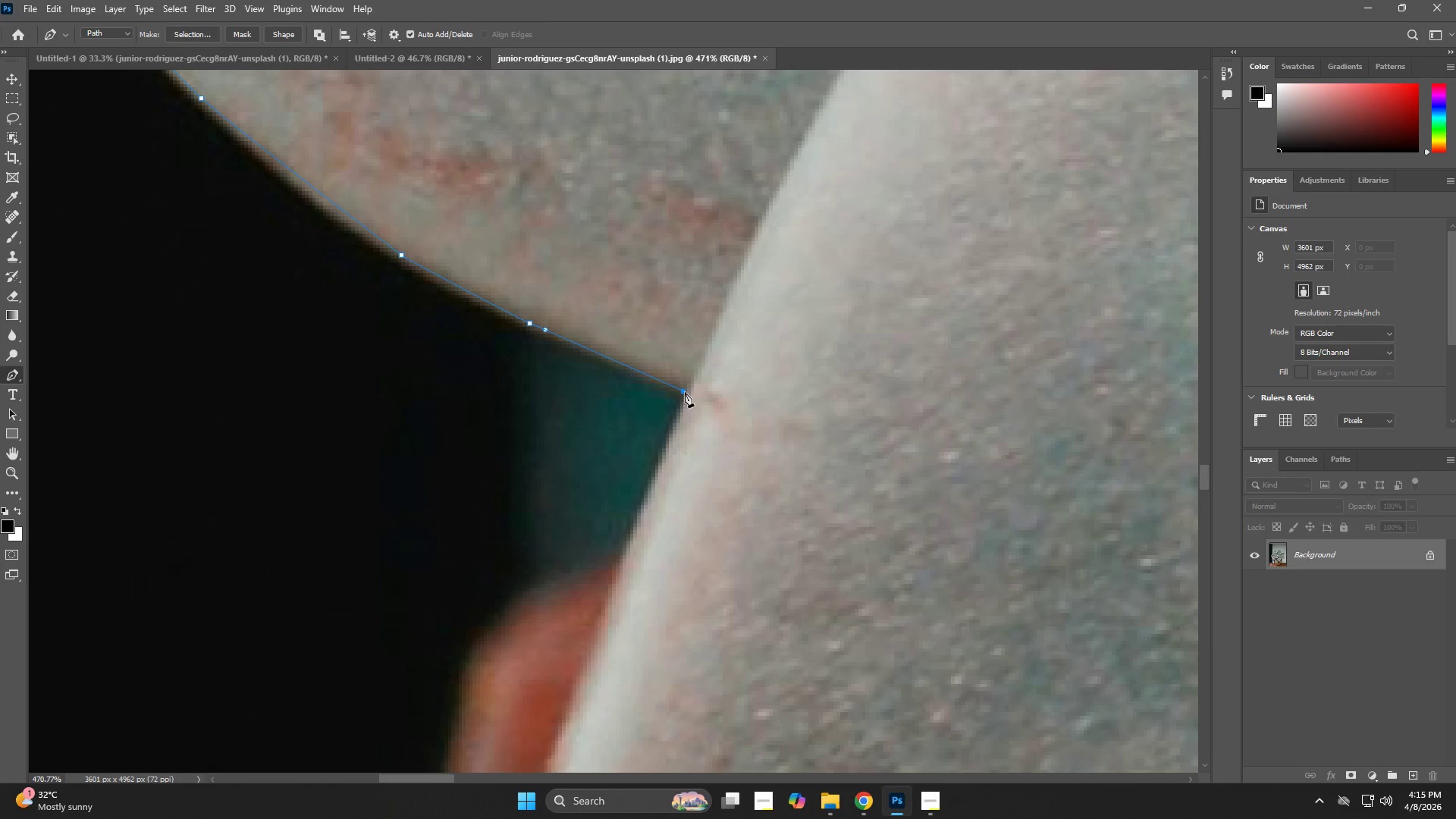 
left_click_drag(start_coordinate=[871, 380], to_coordinate=[644, 344])
 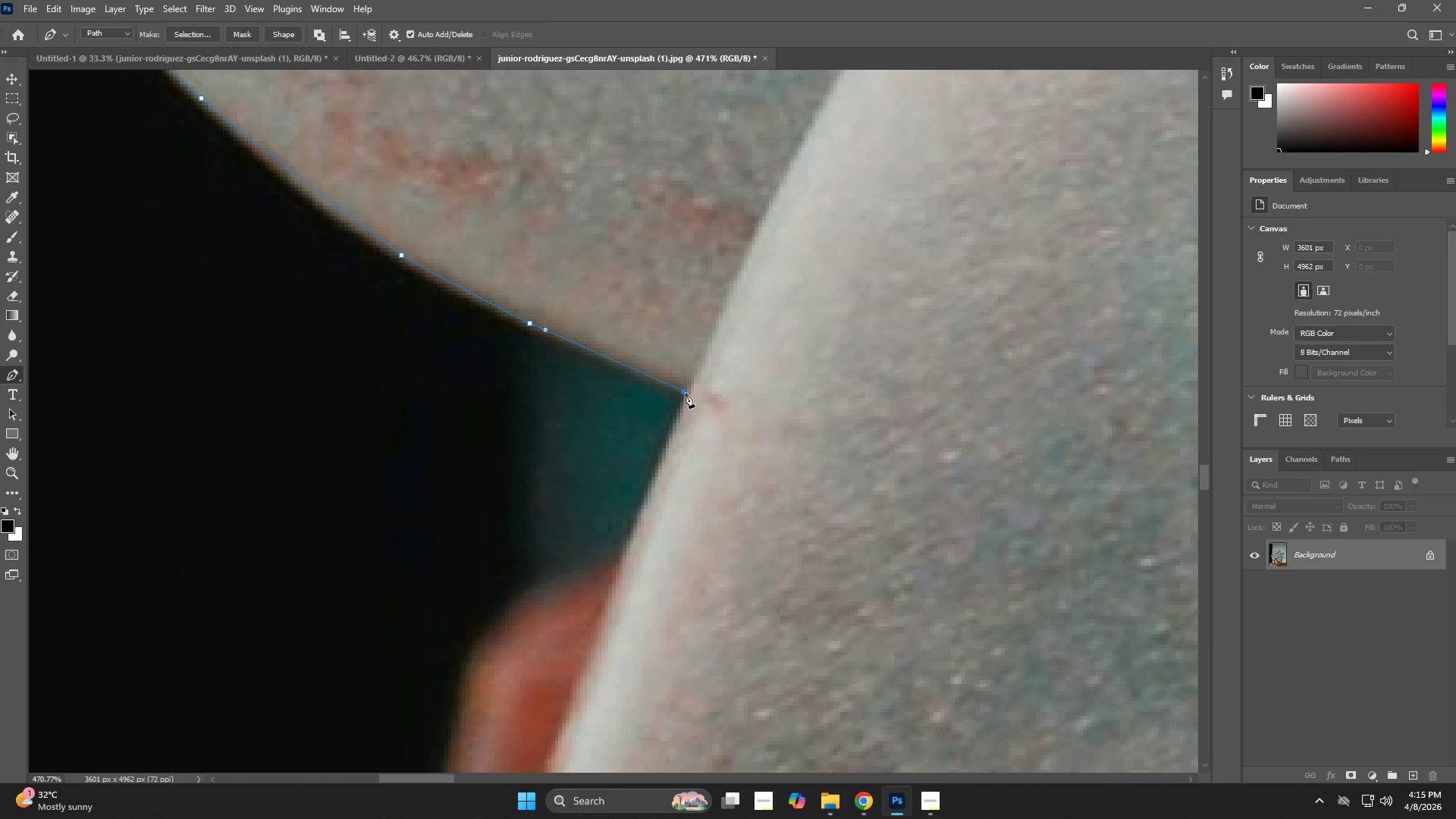 
left_click_drag(start_coordinate=[687, 395], to_coordinate=[695, 403])
 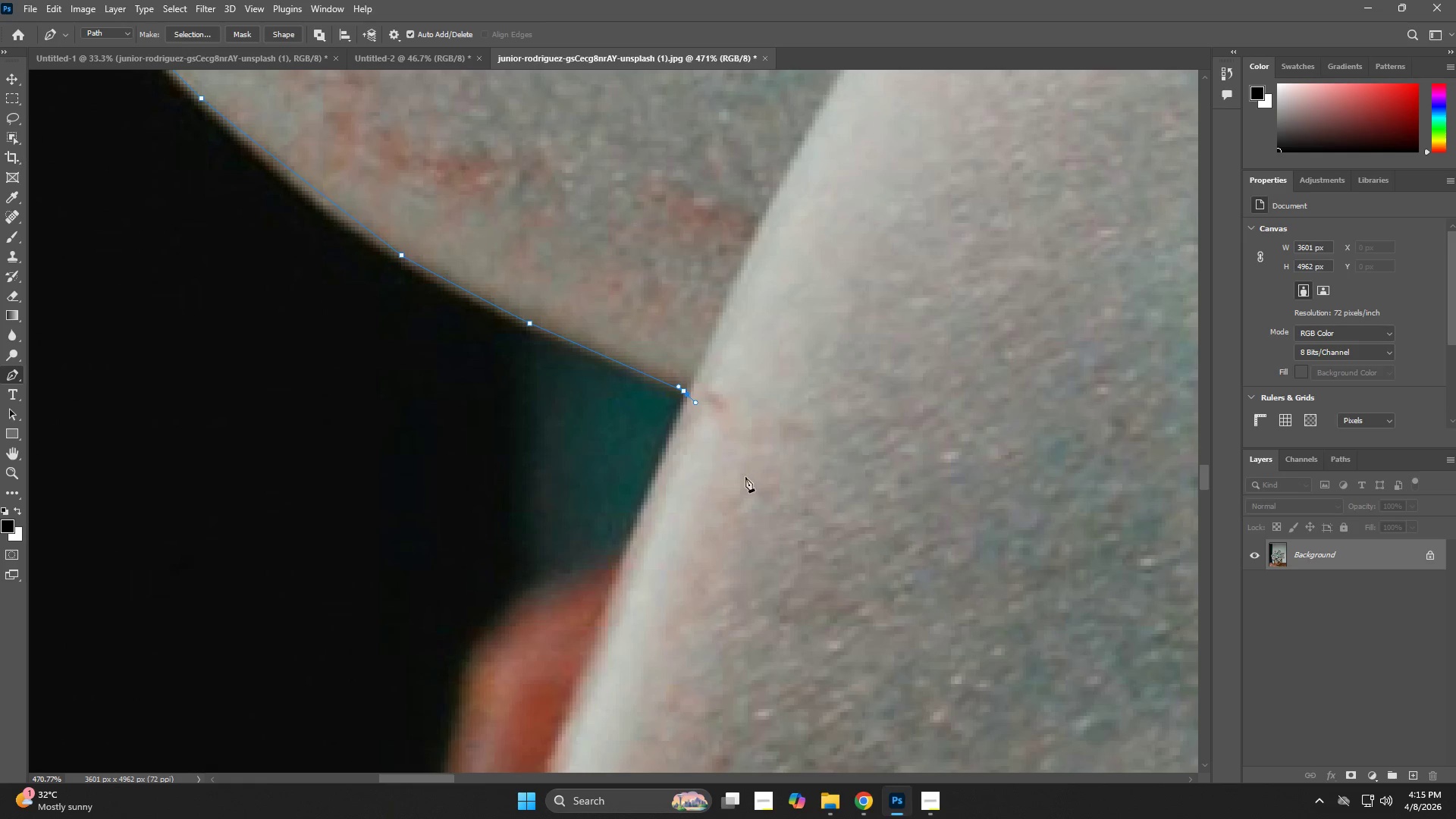 
left_click_drag(start_coordinate=[682, 415], to_coordinate=[677, 423])
 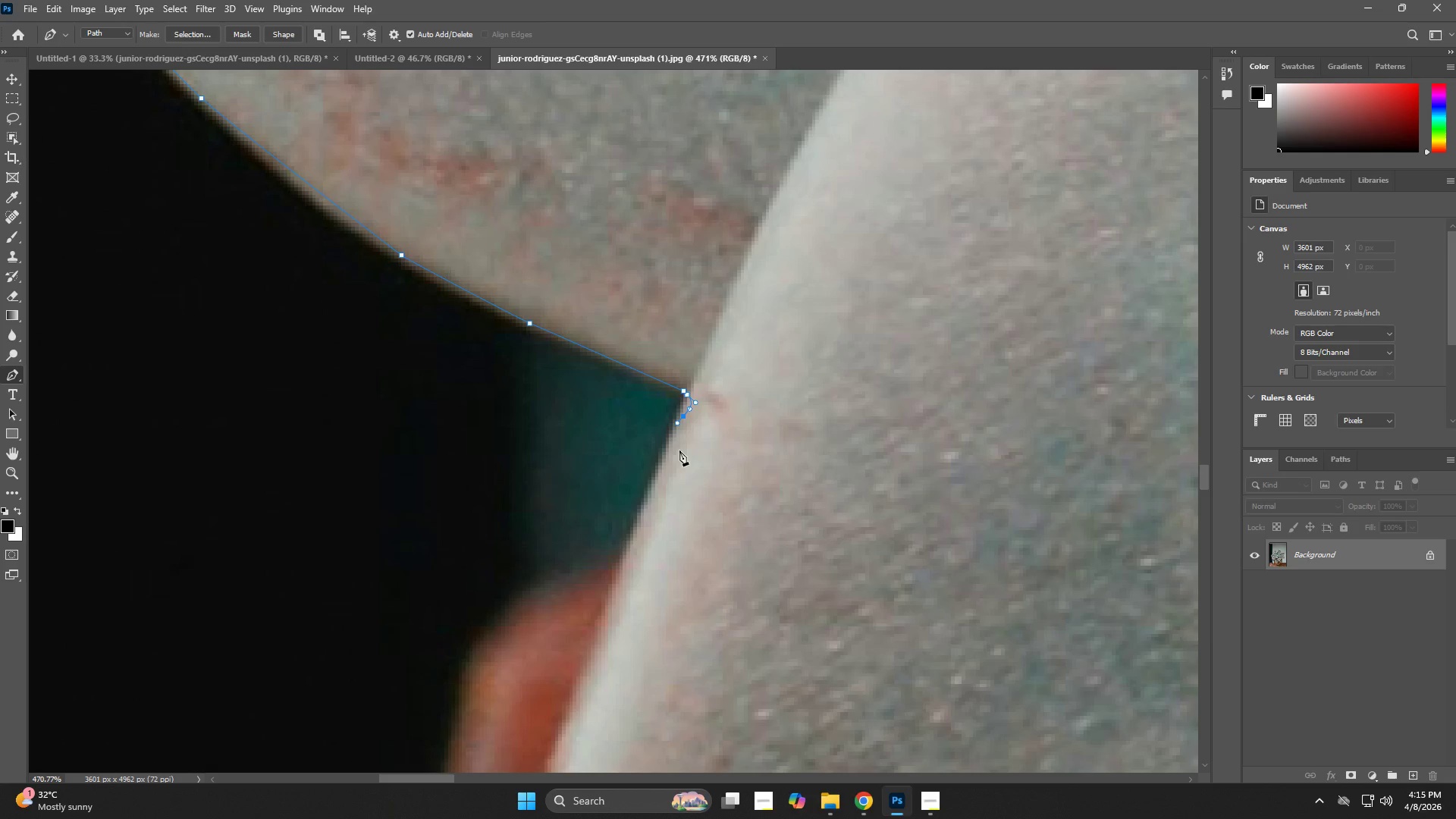 
key(Control+ControlLeft)
 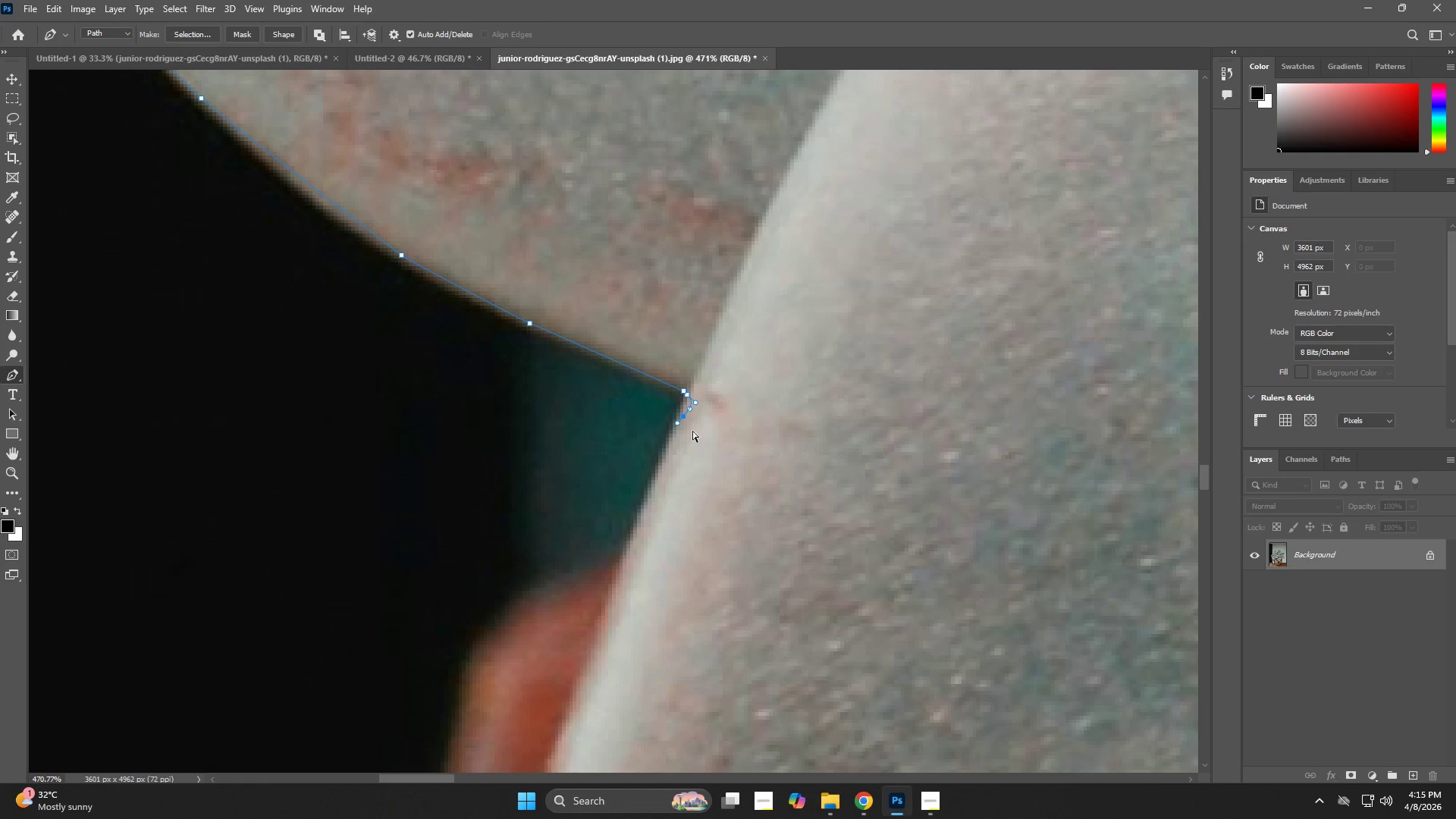 
key(Control+Z)
 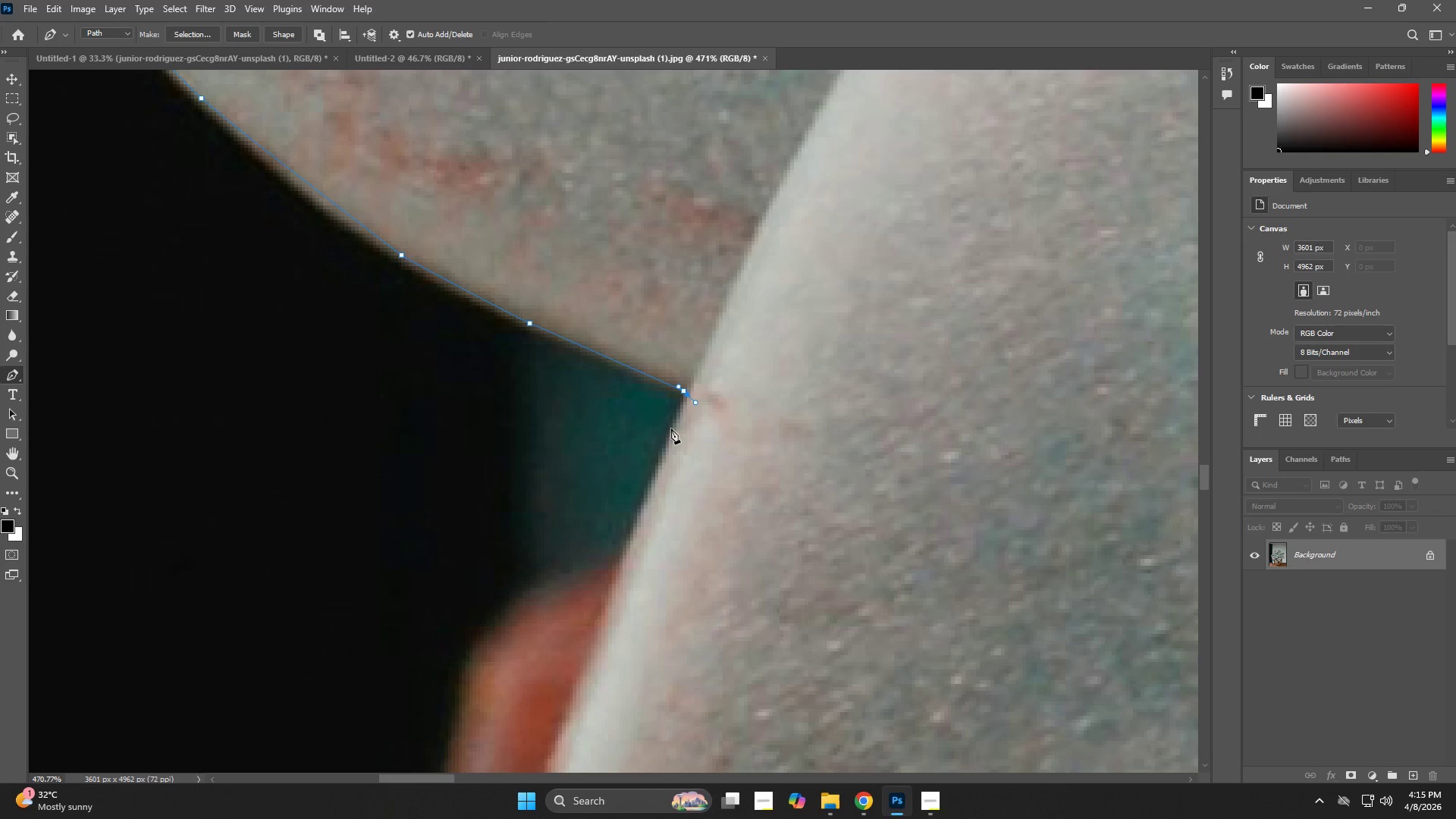 
left_click_drag(start_coordinate=[670, 432], to_coordinate=[669, 444])
 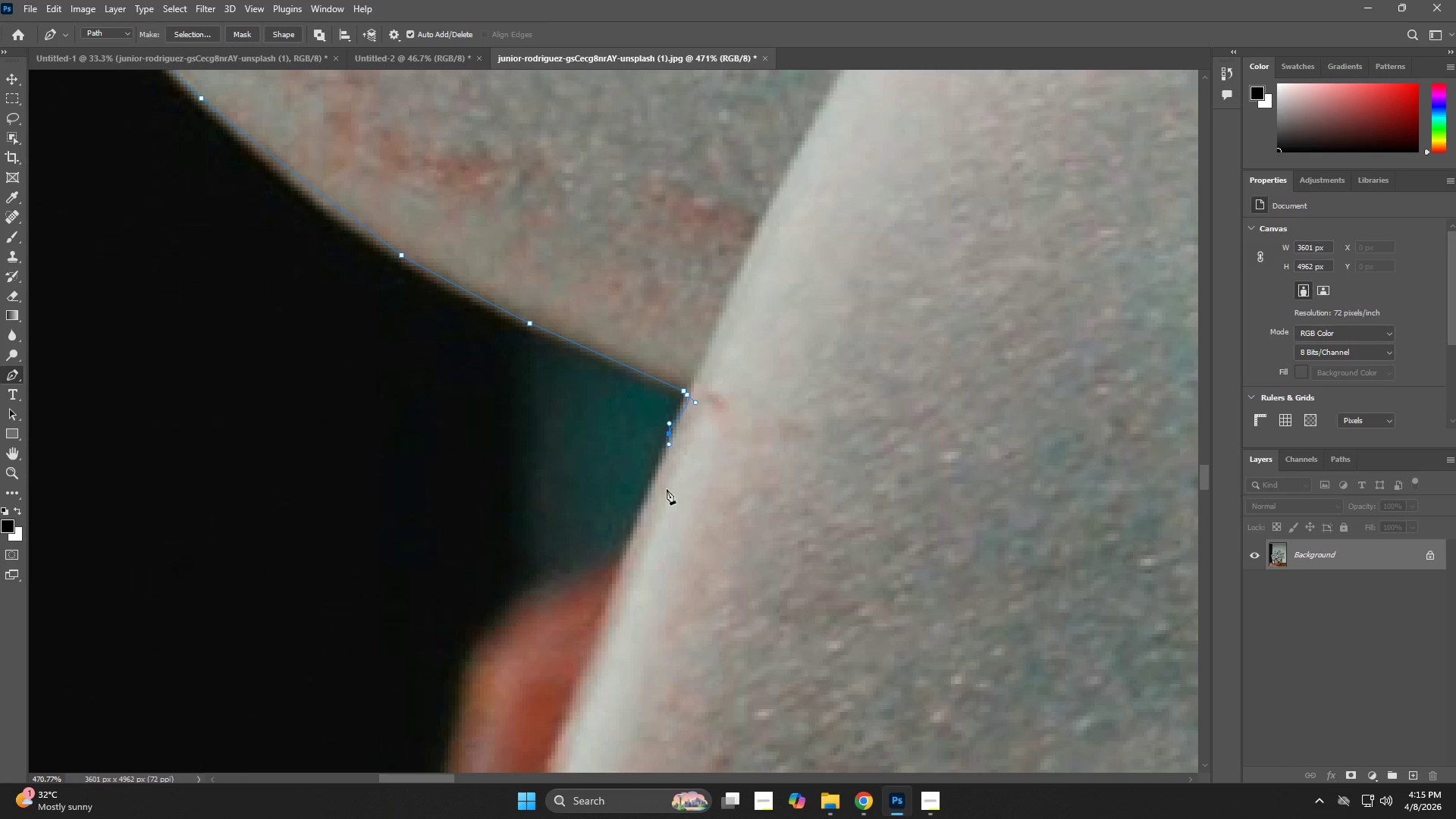 
hold_key(key=Space, duration=0.5)
 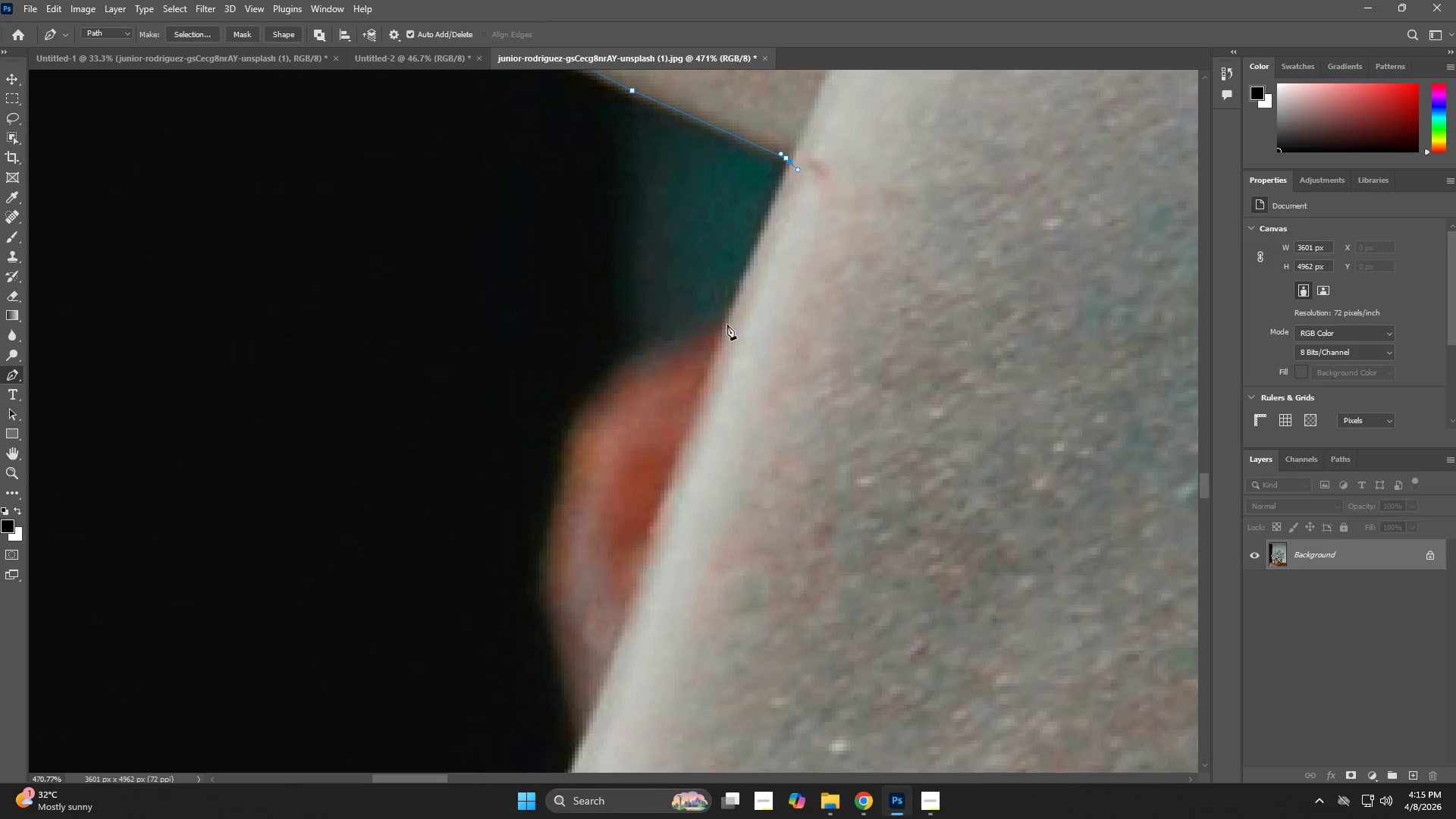 
left_click_drag(start_coordinate=[634, 562], to_coordinate=[736, 329])
 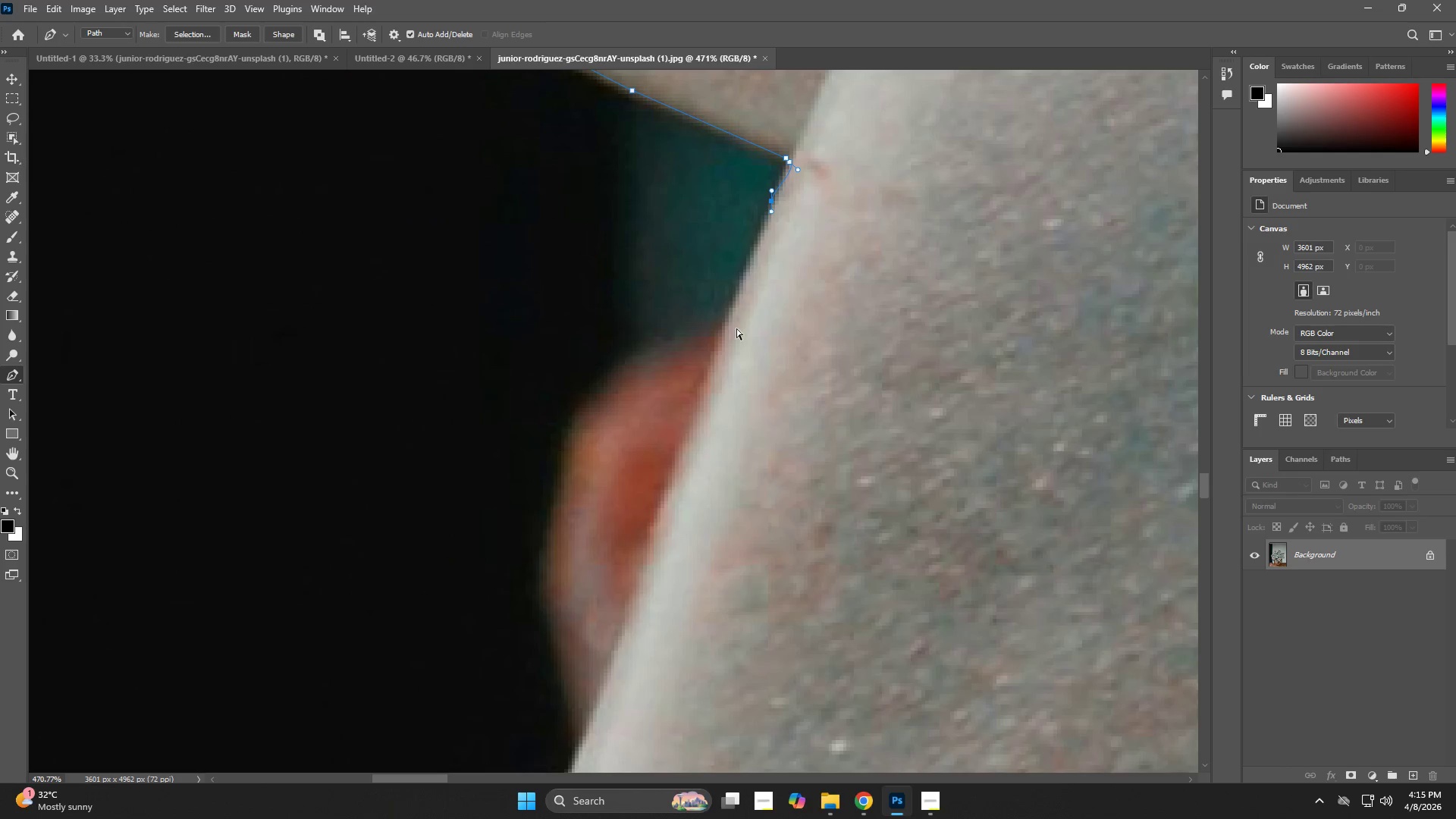 
key(Control+ControlLeft)
 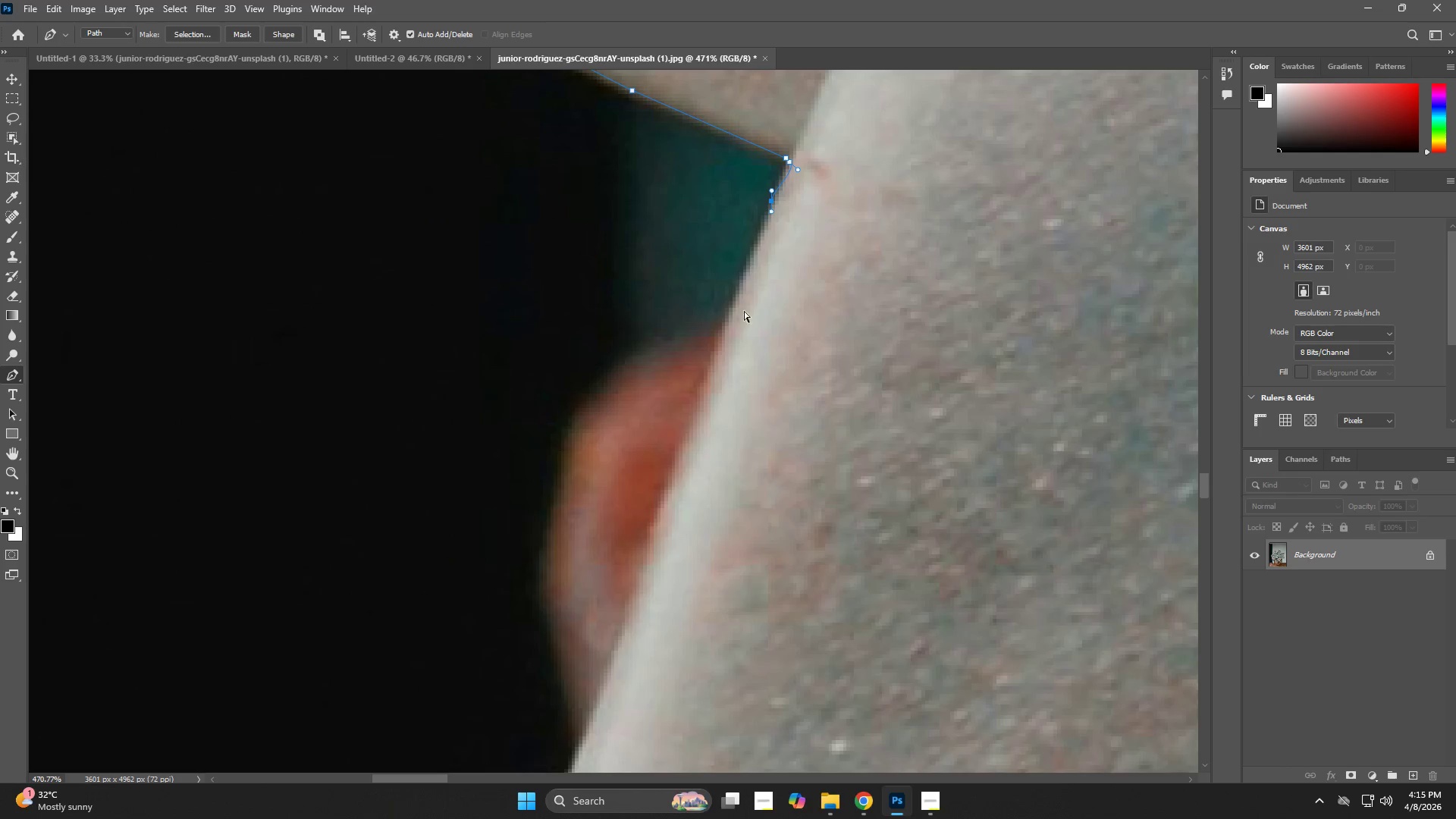 
key(Control+Z)
 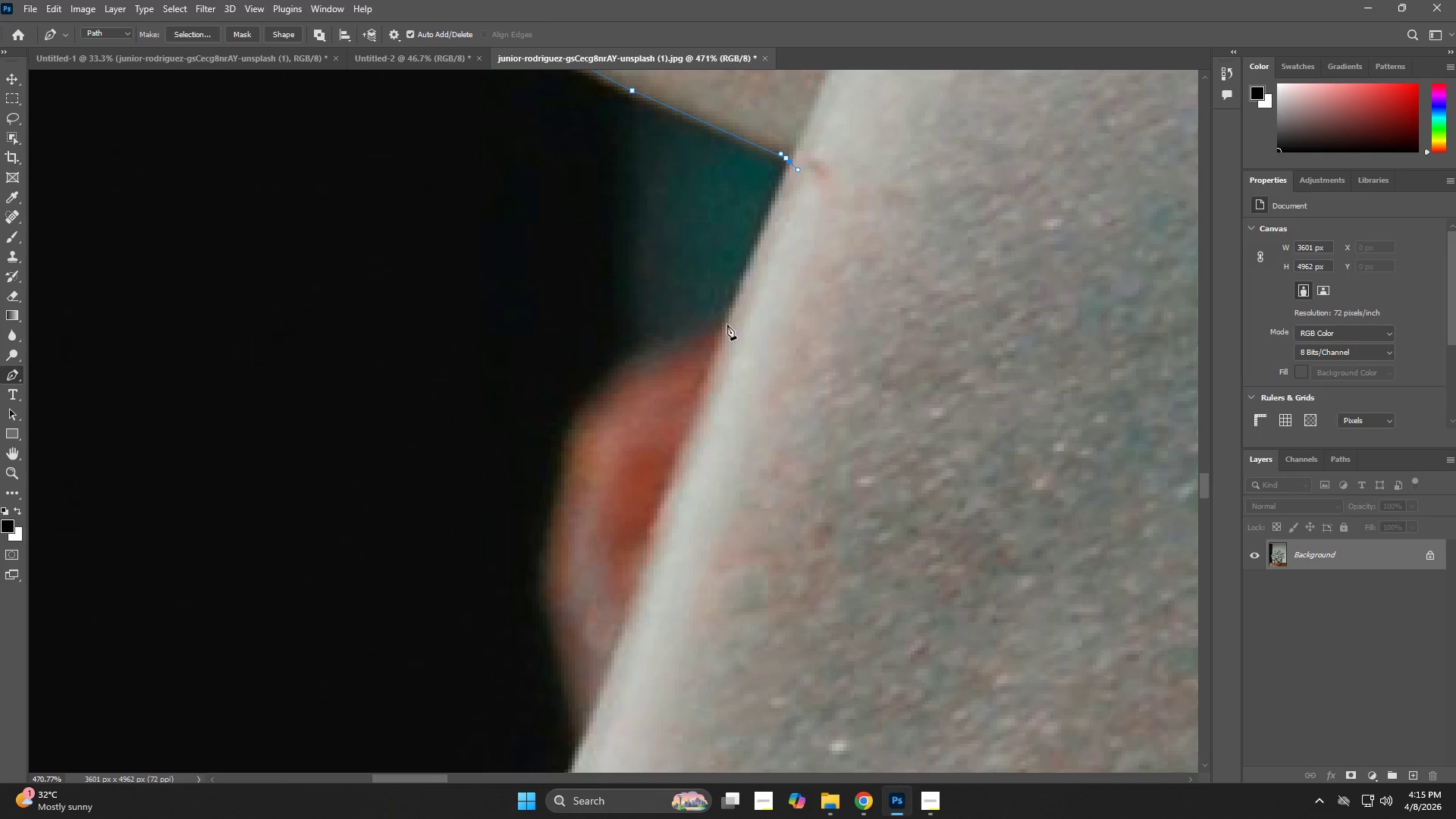 
left_click([724, 332])
 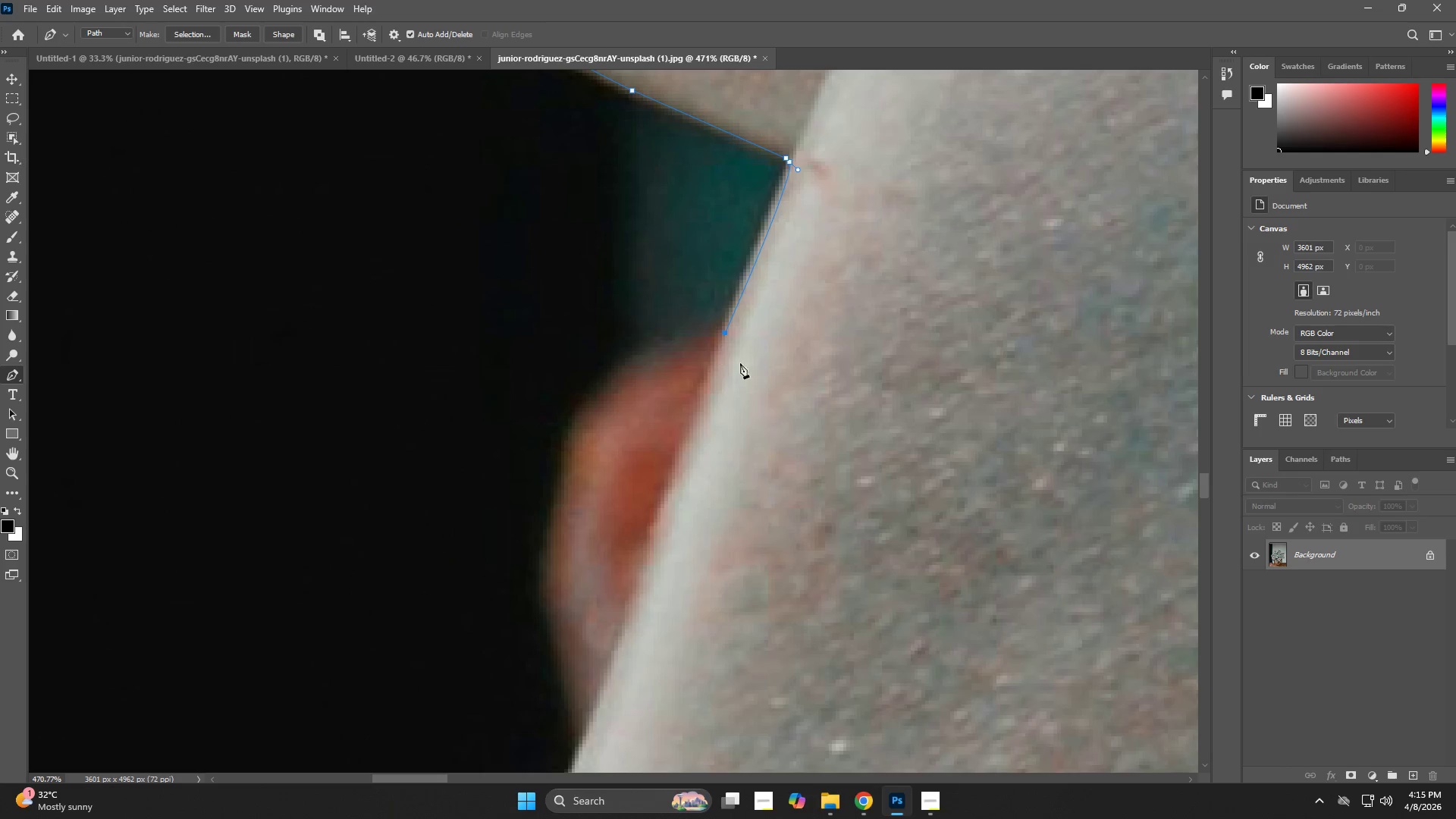 
key(Z)
 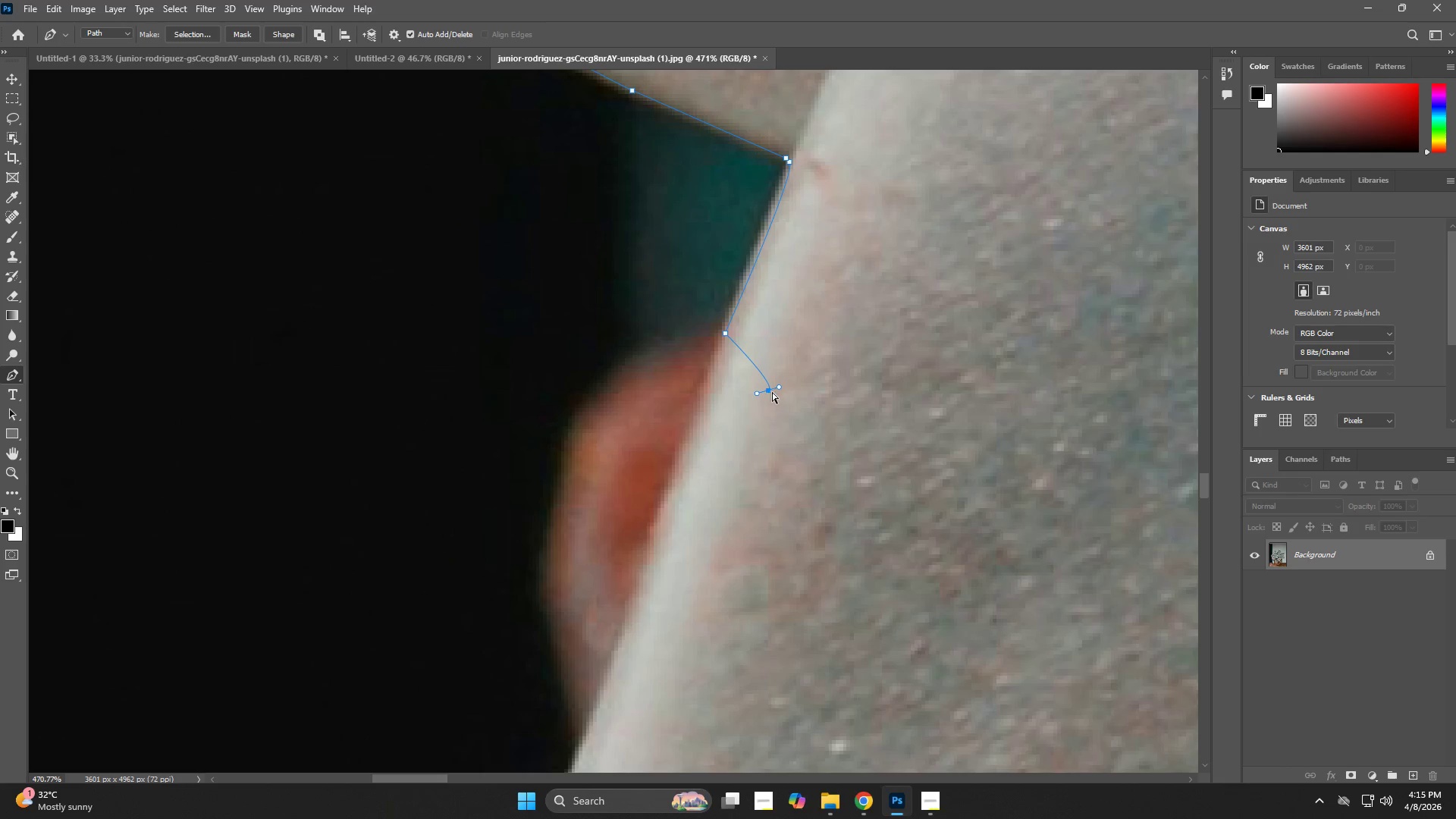 
left_click_drag(start_coordinate=[768, 389], to_coordinate=[757, 394])
 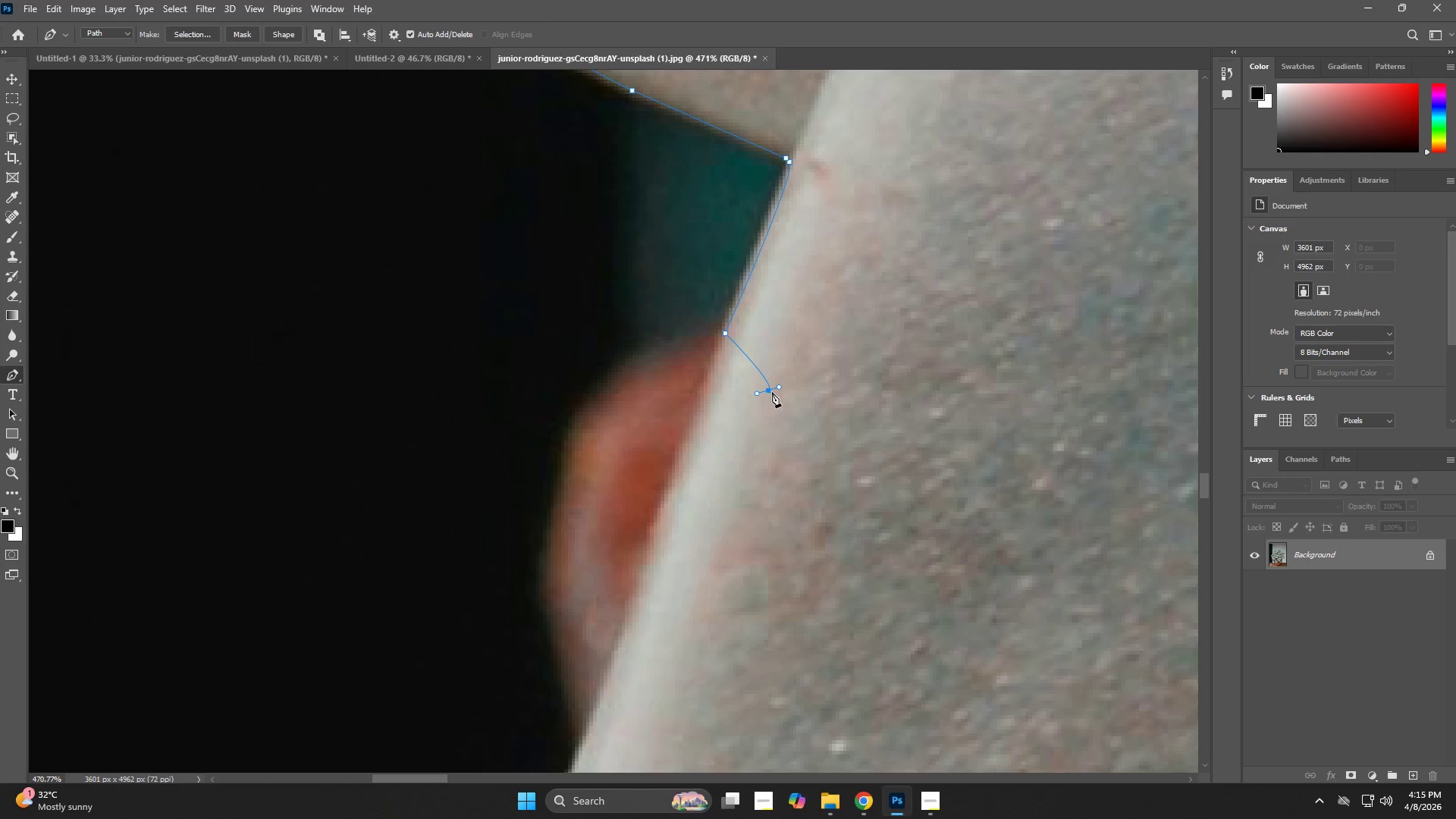 
key(Control+ControlLeft)
 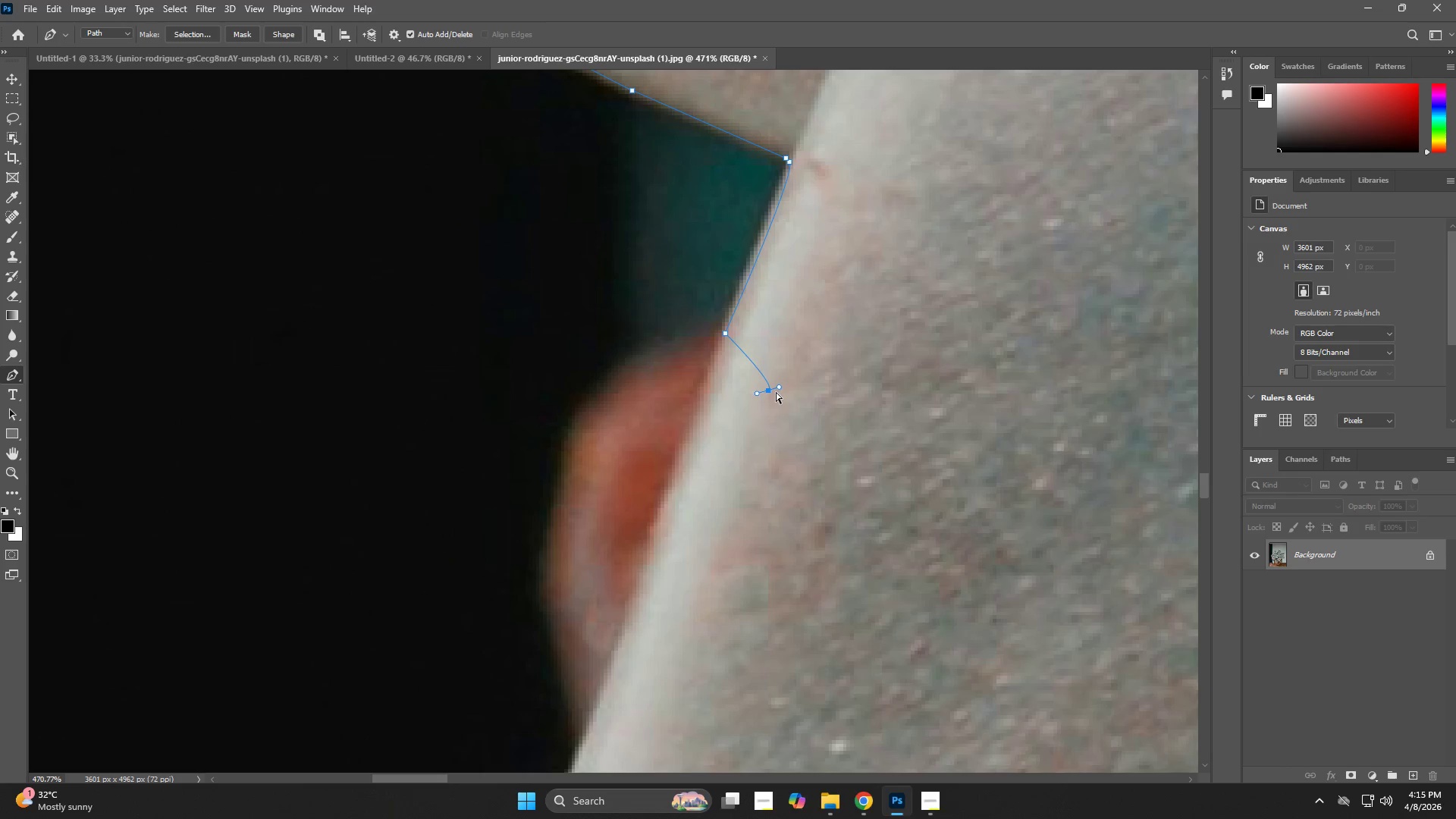 
key(Control+Z)
 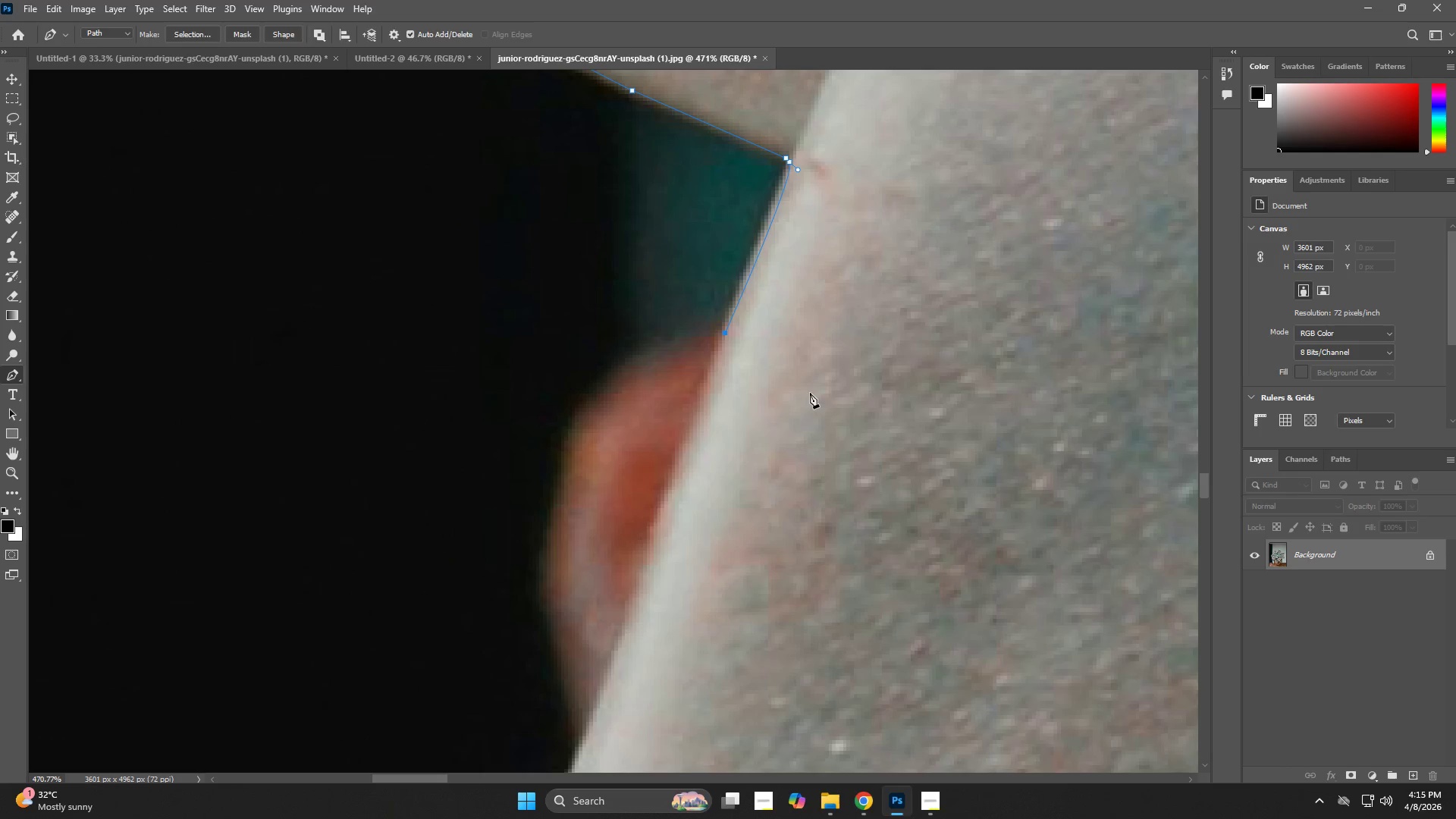 
type(zzp)
 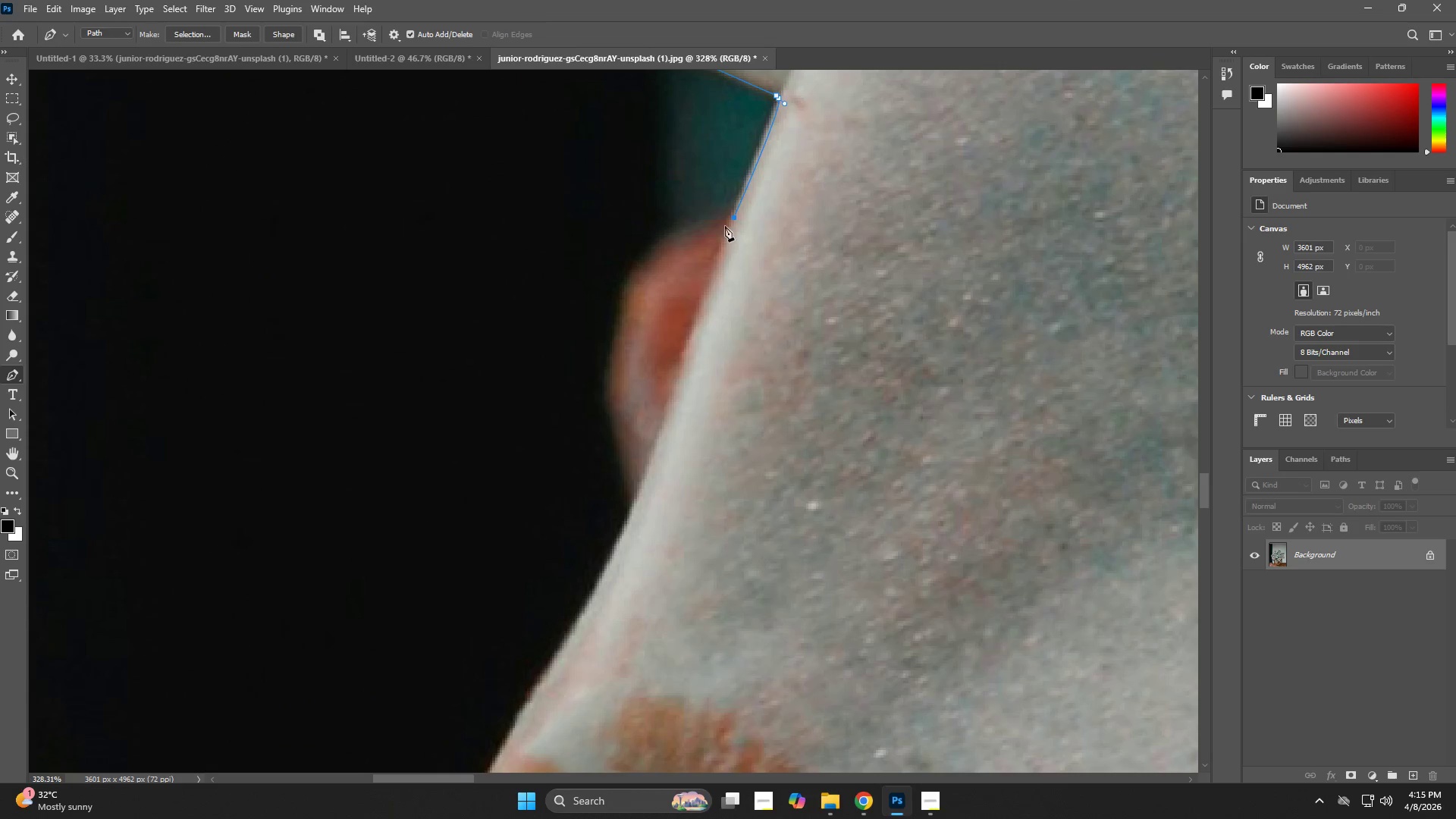 
left_click_drag(start_coordinate=[804, 394], to_coordinate=[659, 441])
 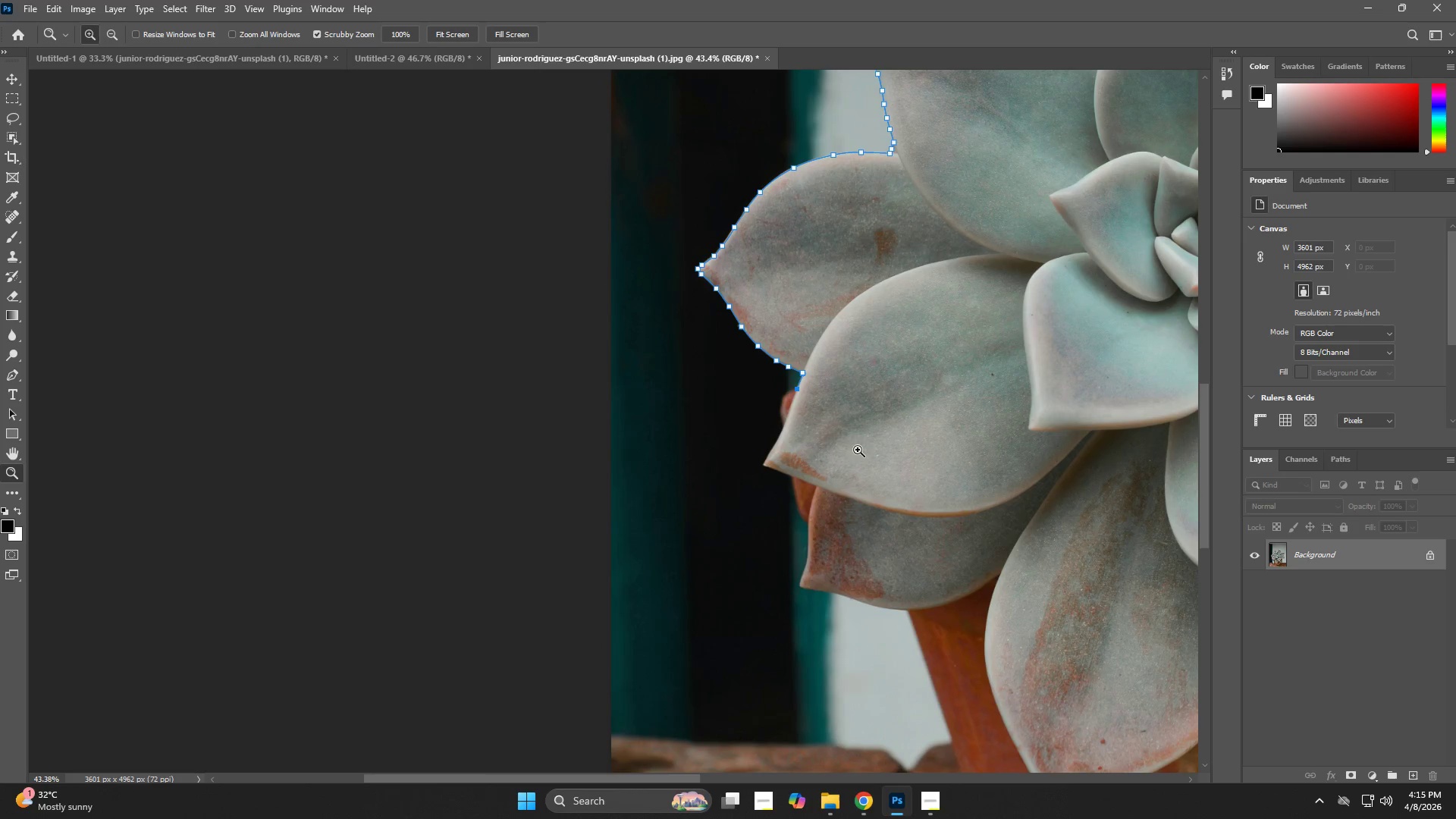 
left_click_drag(start_coordinate=[806, 415], to_coordinate=[926, 497])
 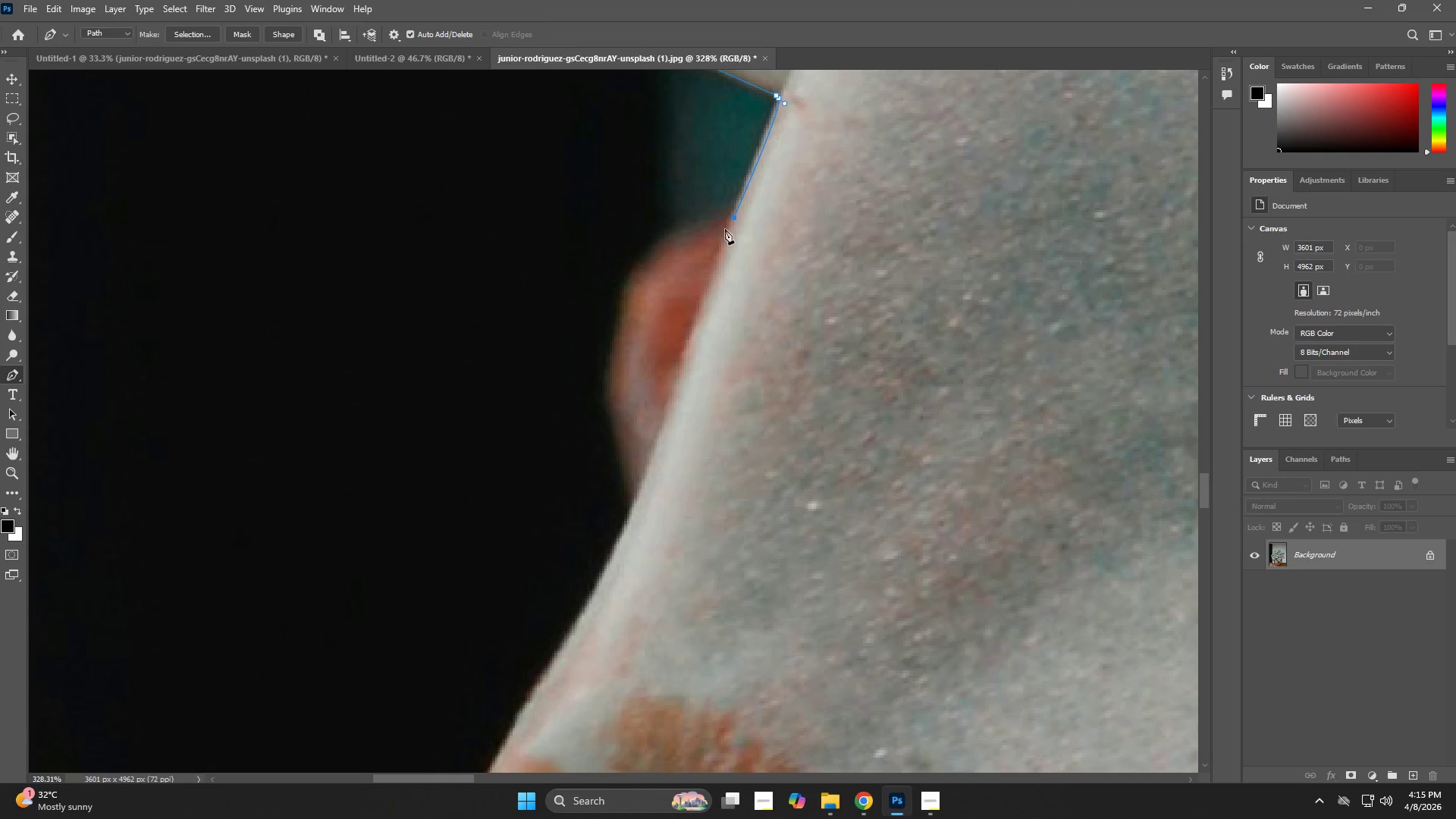 
left_click_drag(start_coordinate=[719, 221], to_coordinate=[691, 226])
 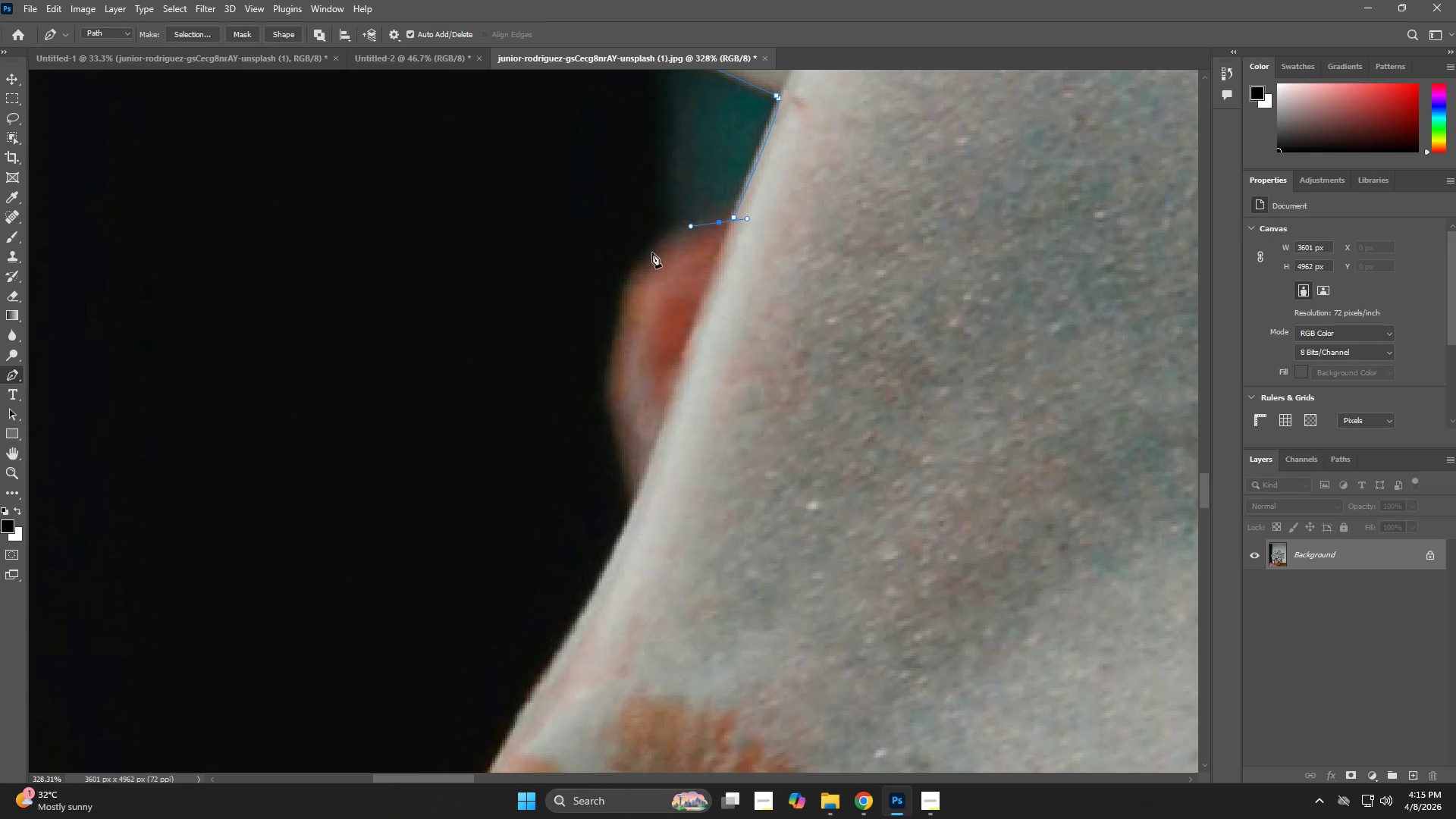 
left_click_drag(start_coordinate=[630, 271], to_coordinate=[609, 309])
 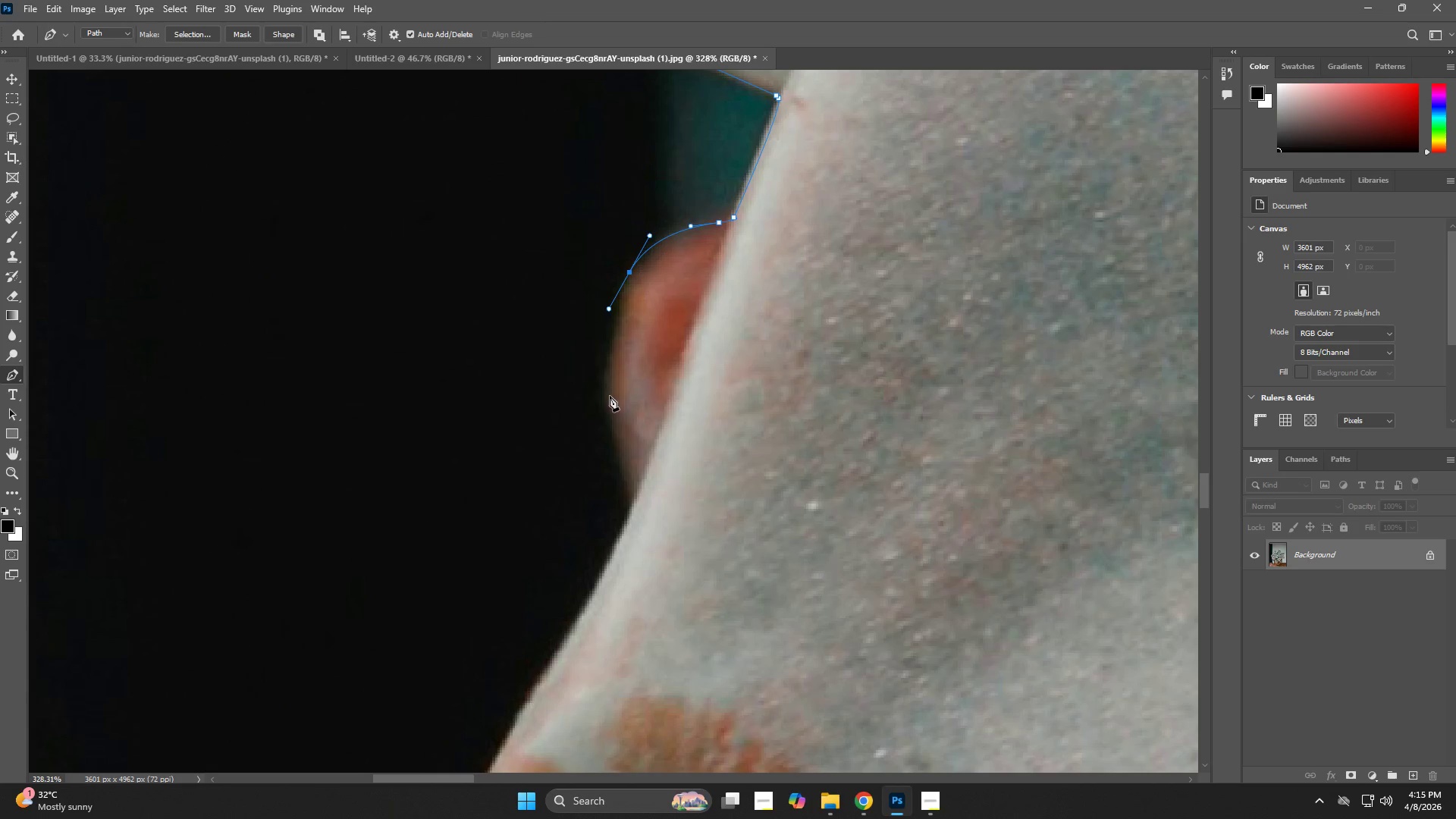 
left_click_drag(start_coordinate=[612, 414], to_coordinate=[620, 463])
 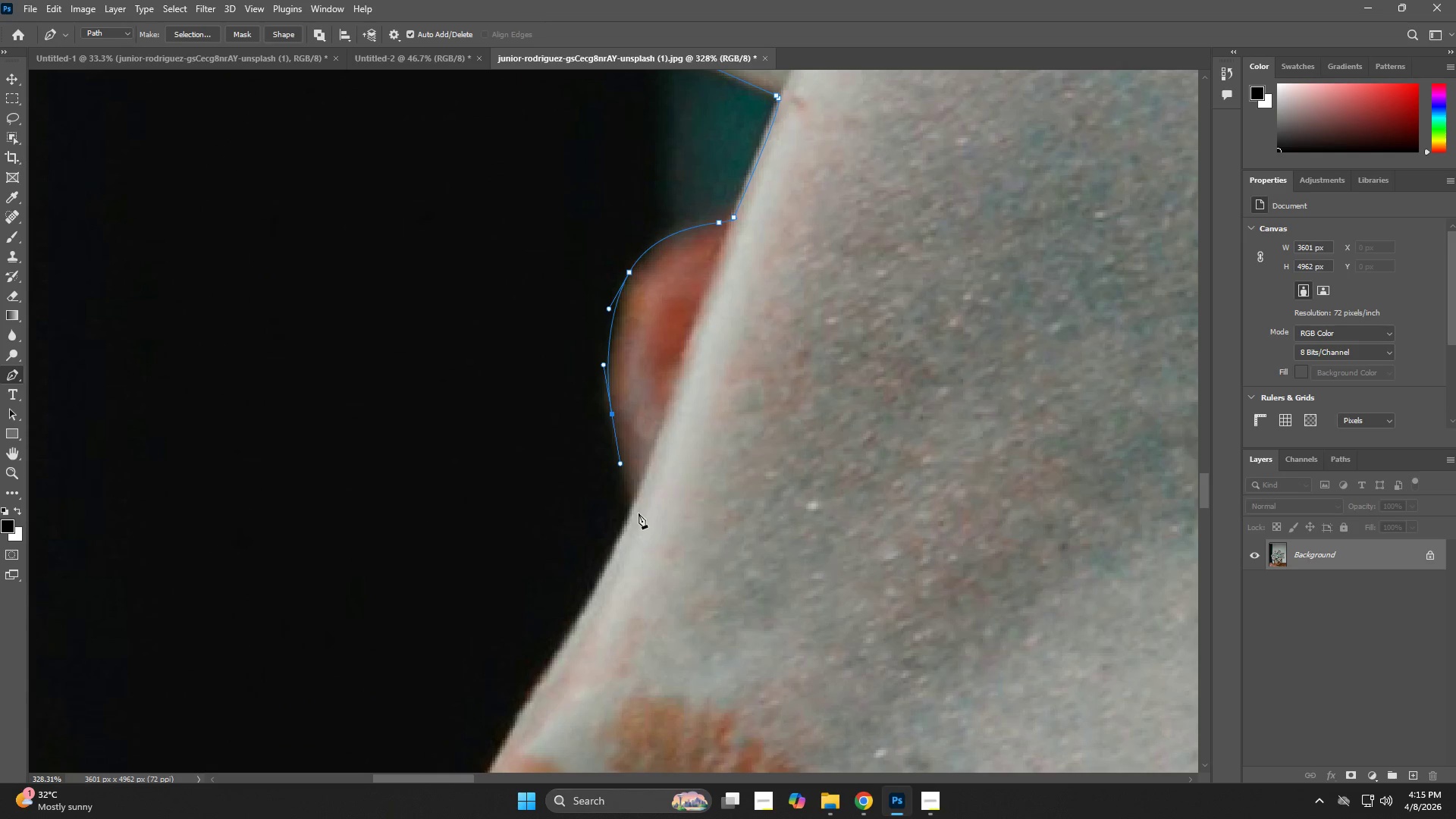 
left_click([633, 507])
 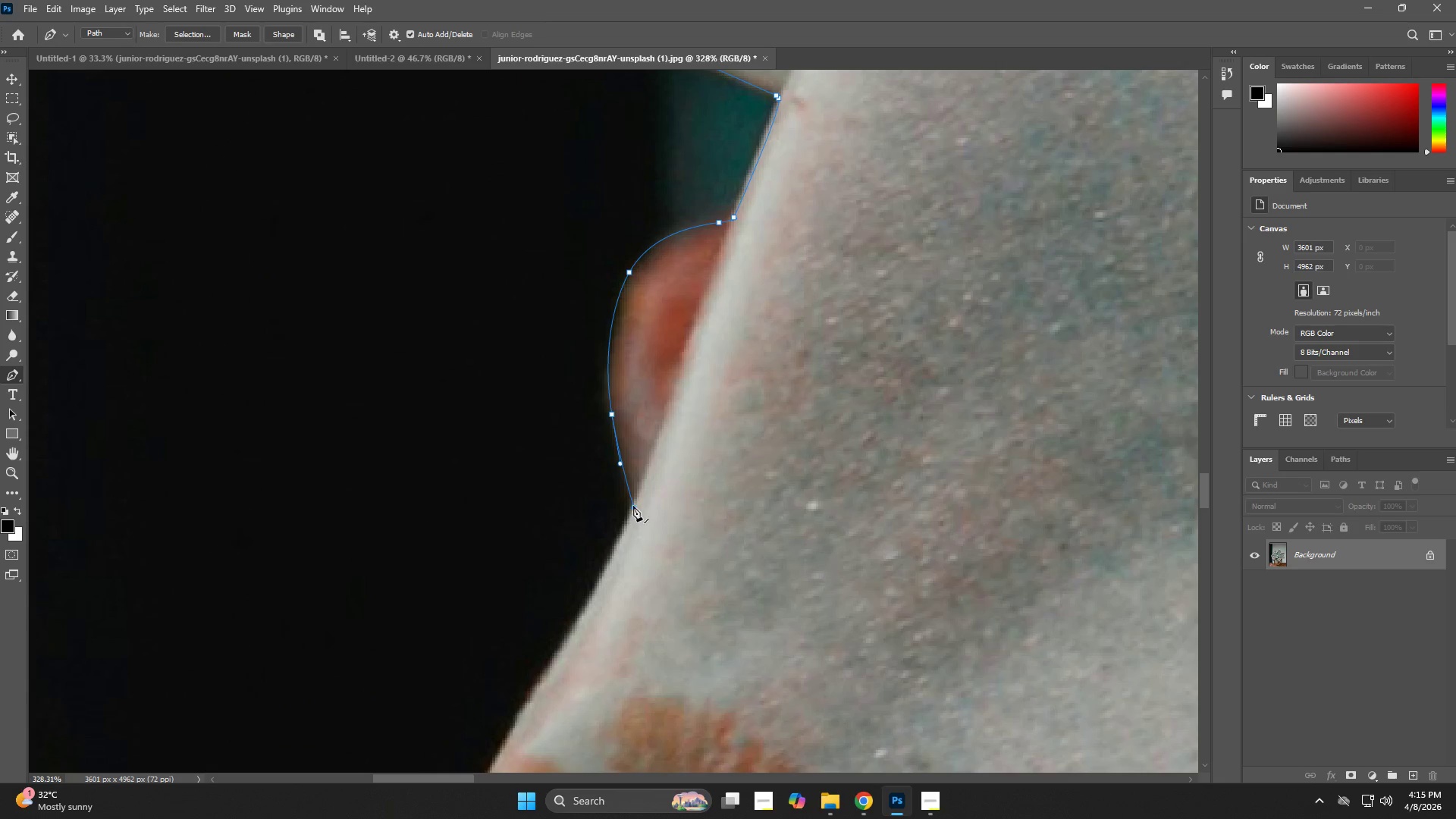 
hold_key(key=Space, duration=0.67)
 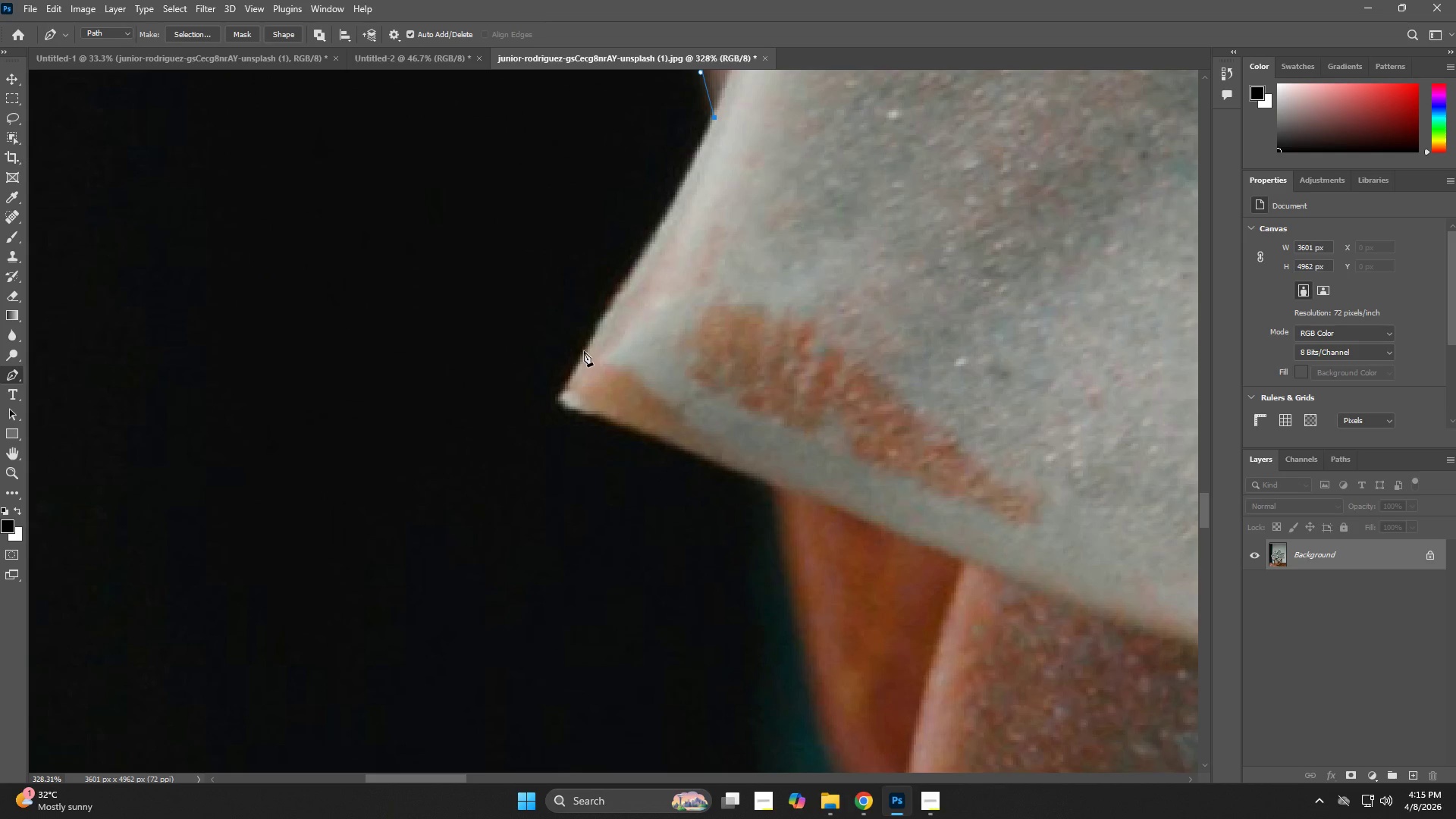 
left_click_drag(start_coordinate=[652, 631], to_coordinate=[733, 240])
 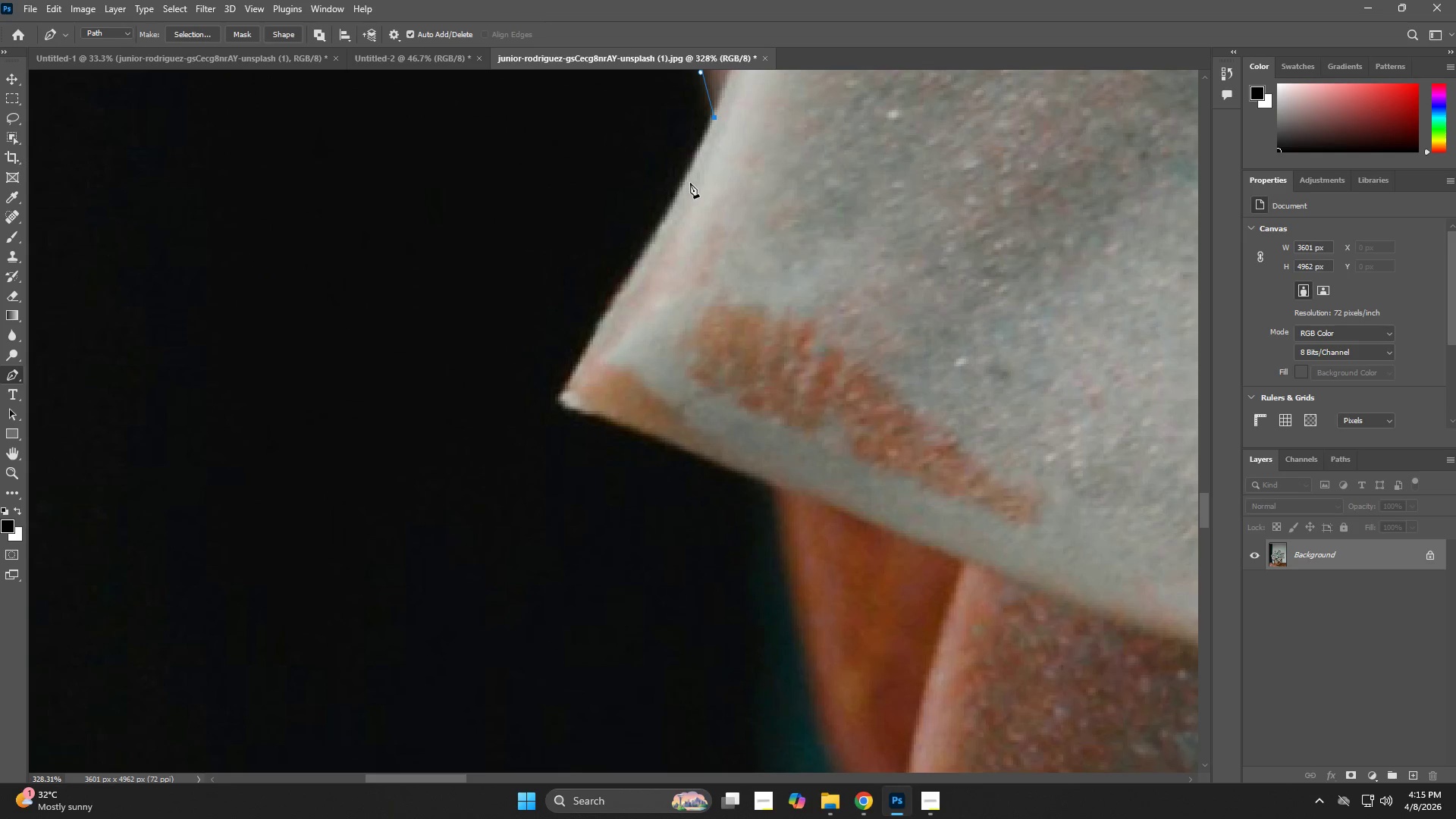 
left_click_drag(start_coordinate=[679, 202], to_coordinate=[664, 235])
 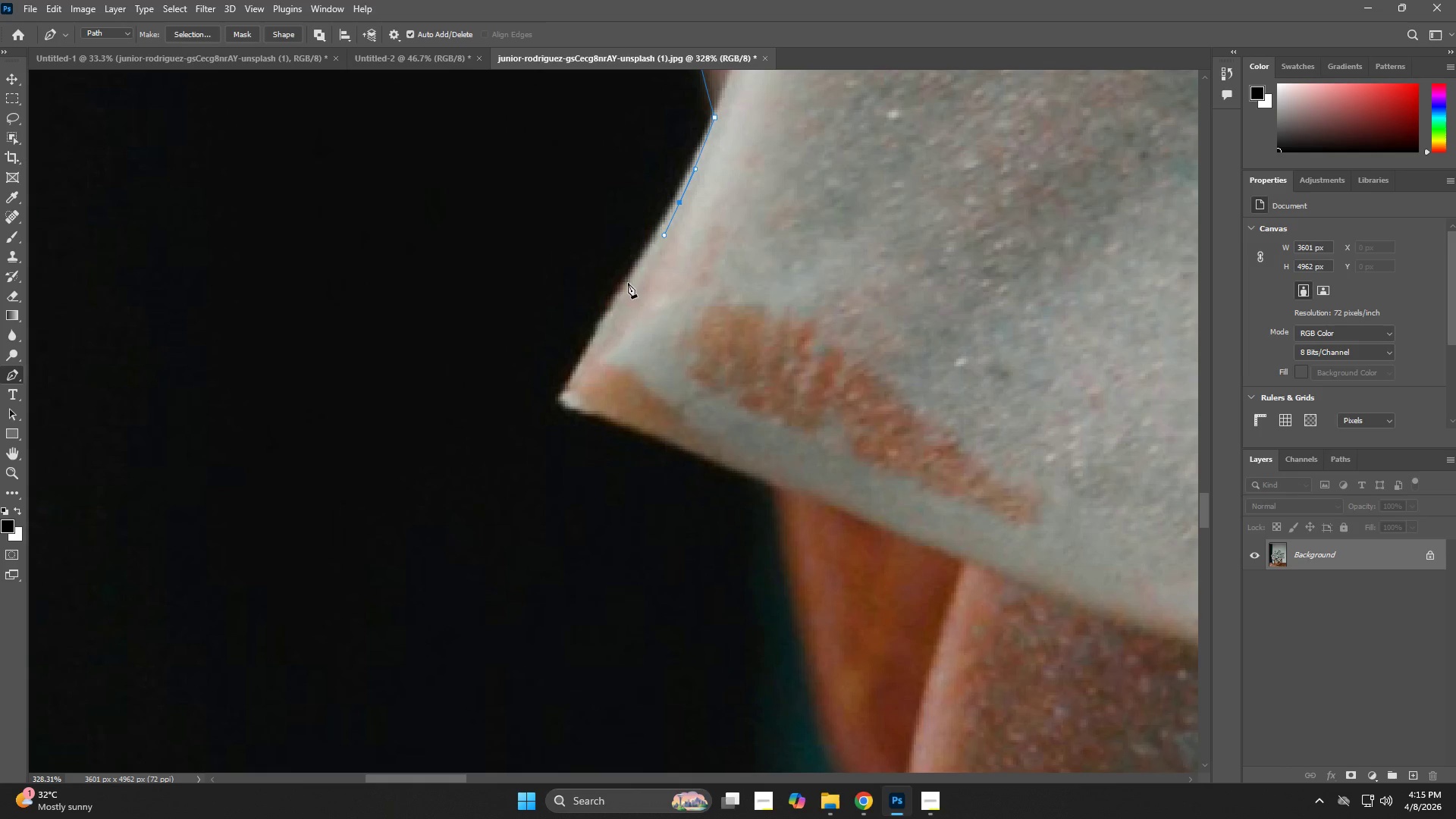 
left_click_drag(start_coordinate=[619, 297], to_coordinate=[598, 330])
 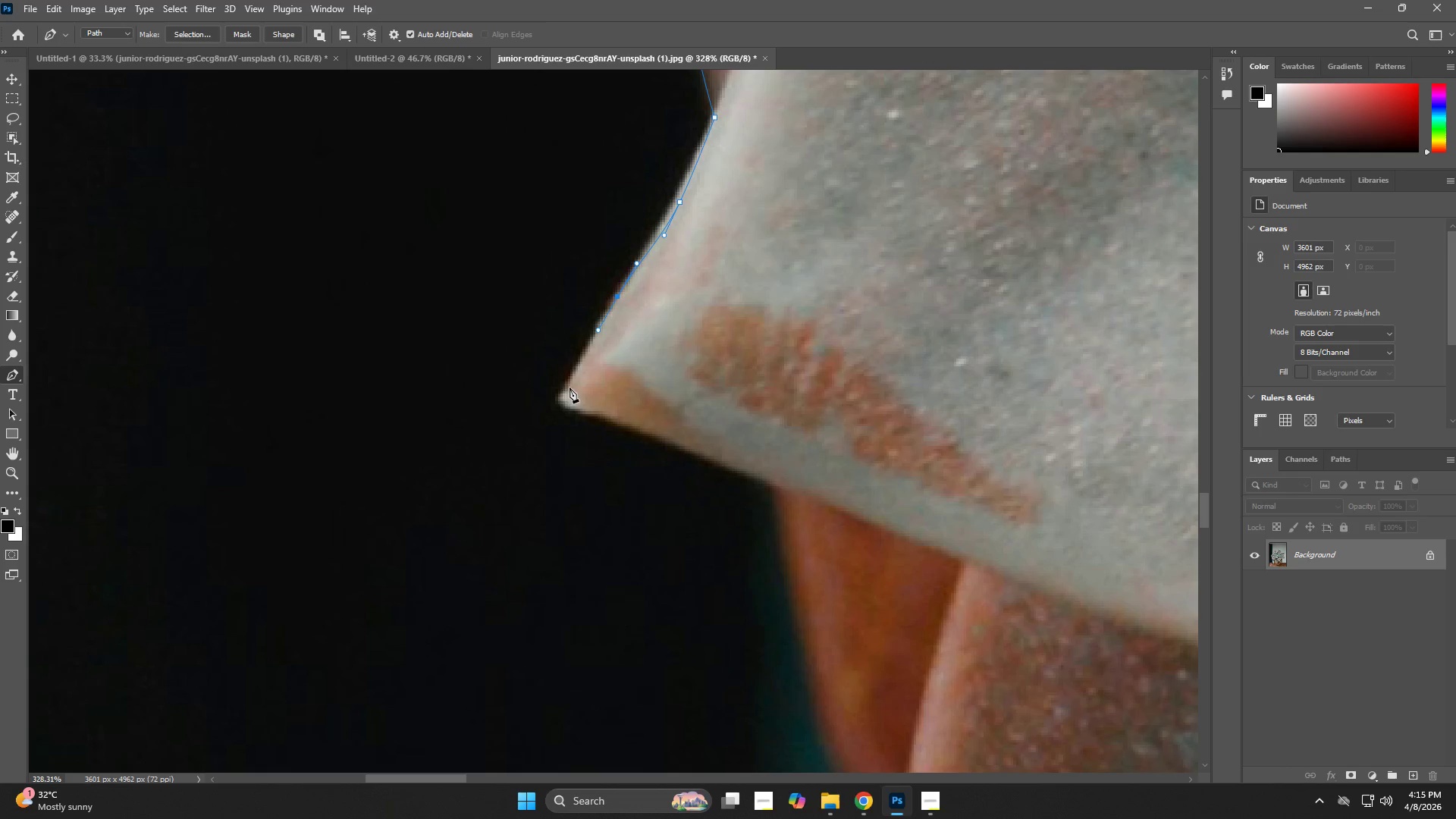 
left_click([565, 400])
 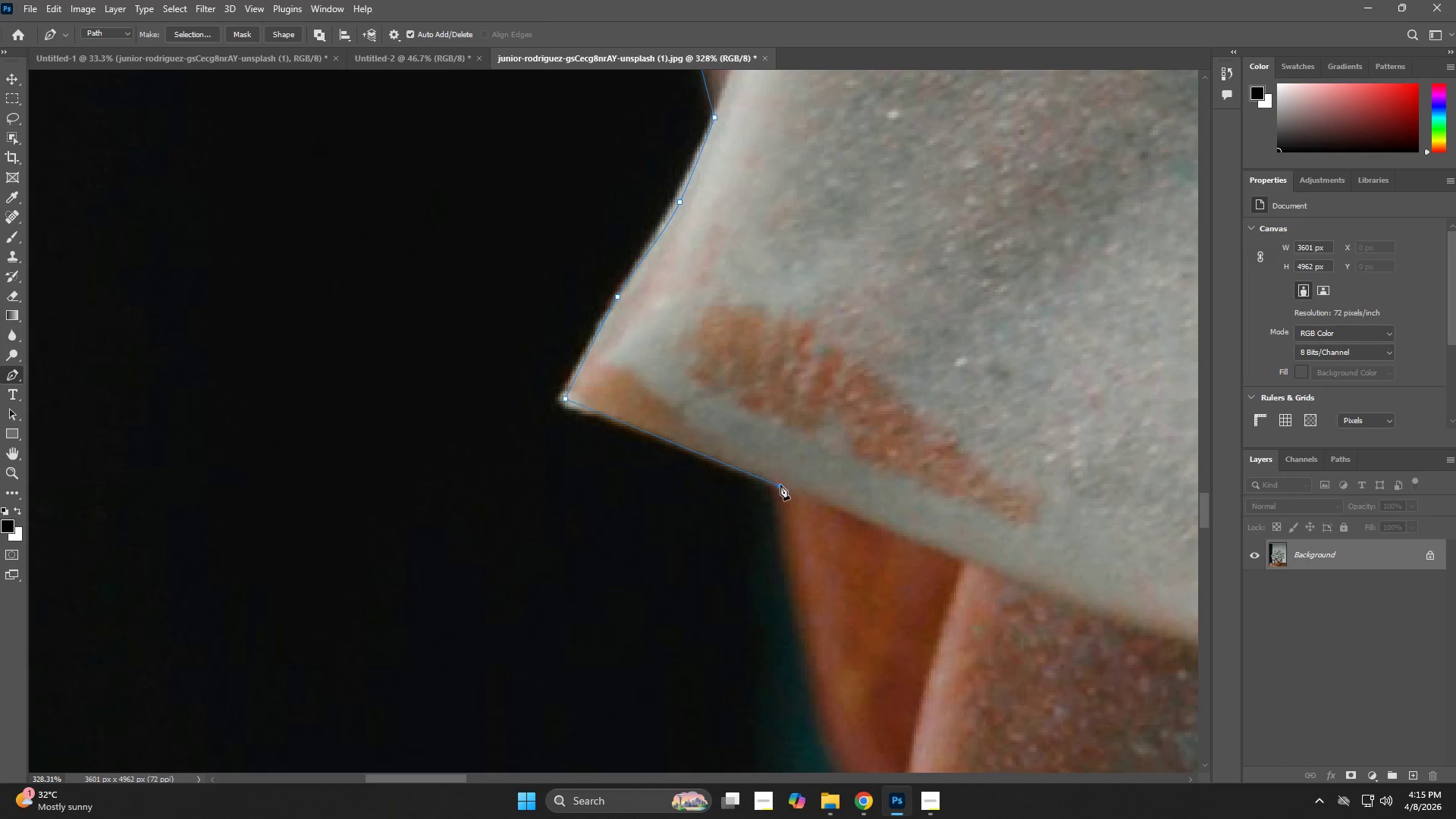 
hold_key(key=Space, duration=0.61)
 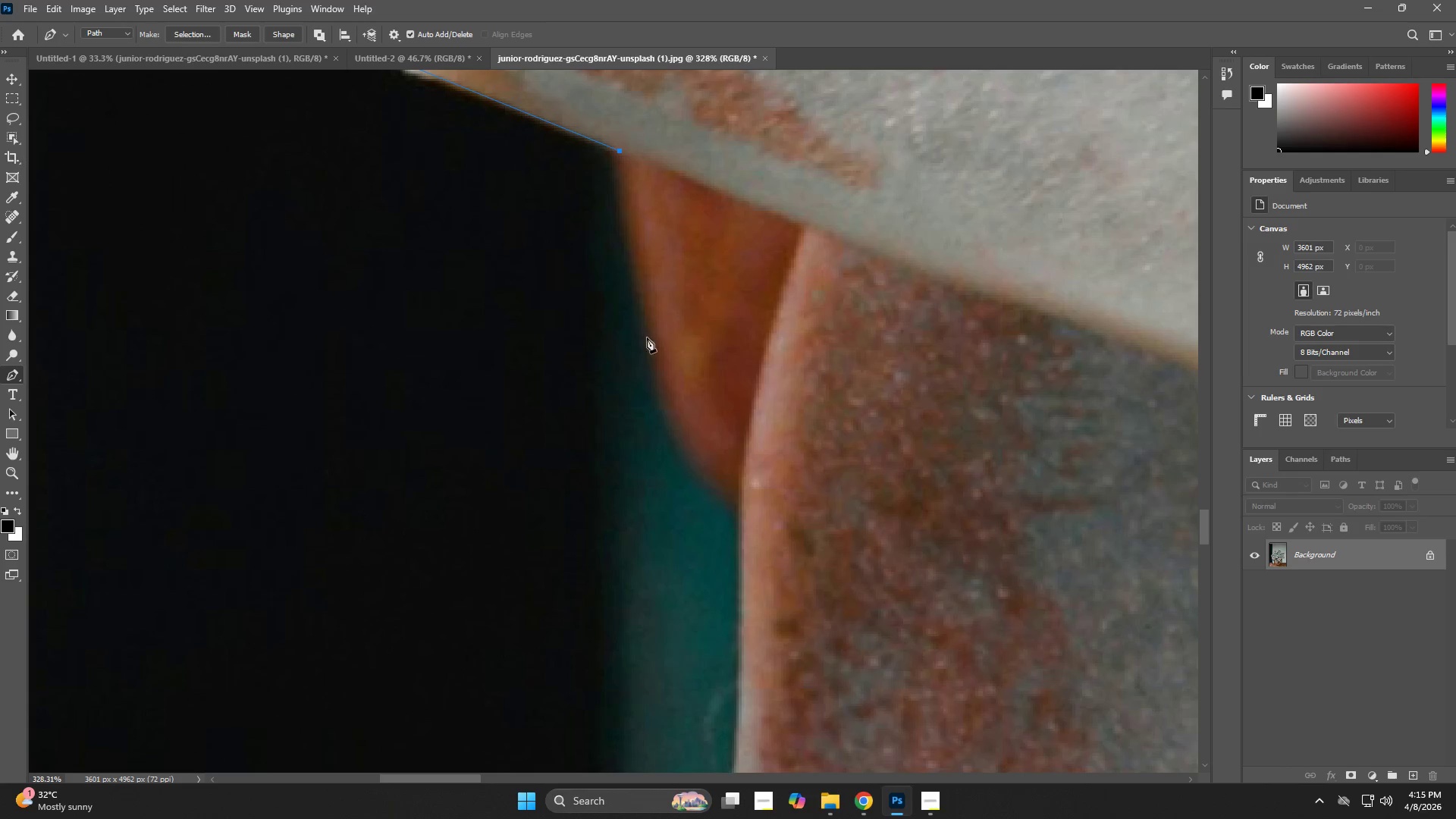 
left_click_drag(start_coordinate=[888, 536], to_coordinate=[728, 201])
 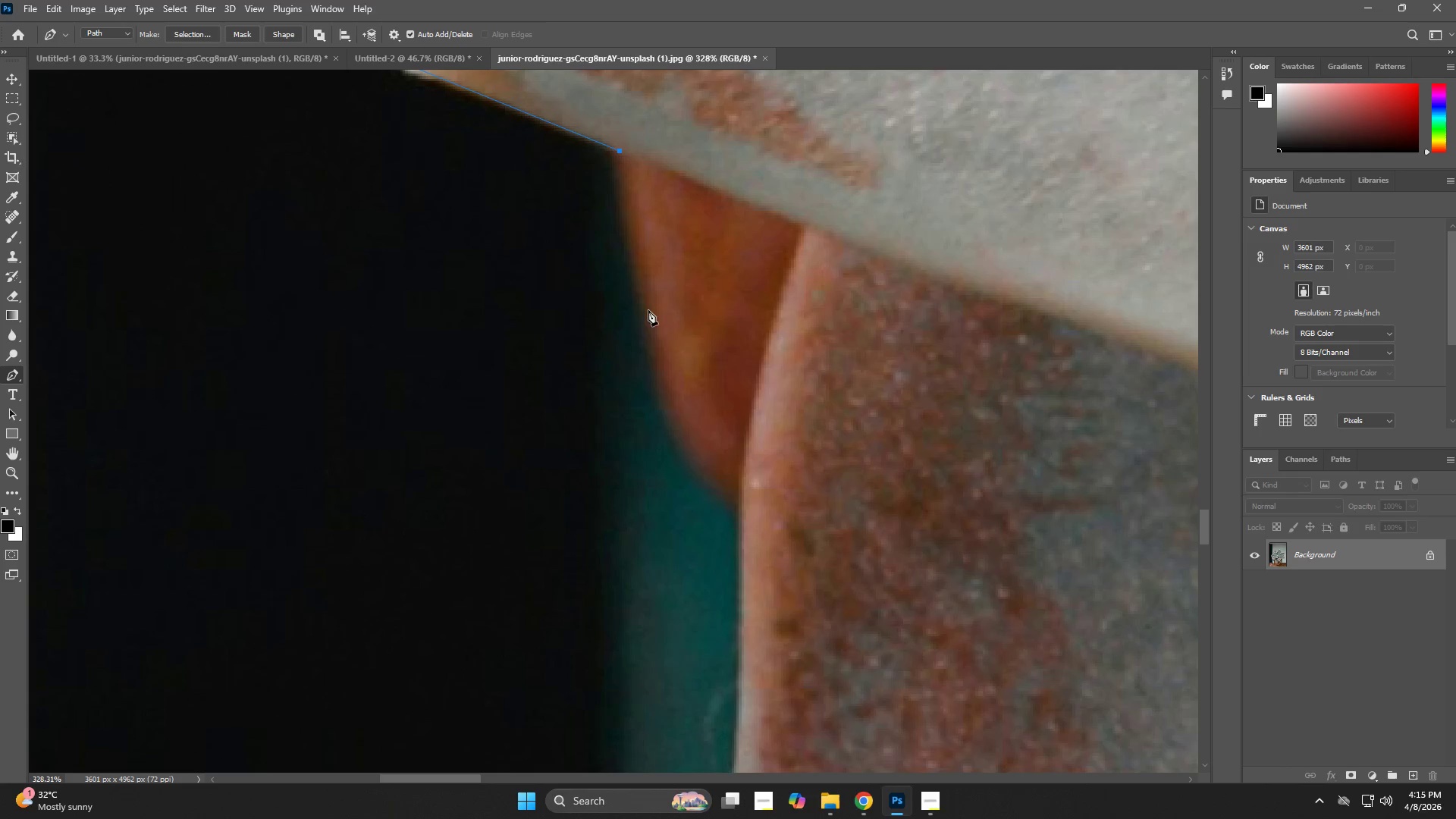 
left_click_drag(start_coordinate=[647, 339], to_coordinate=[651, 371])
 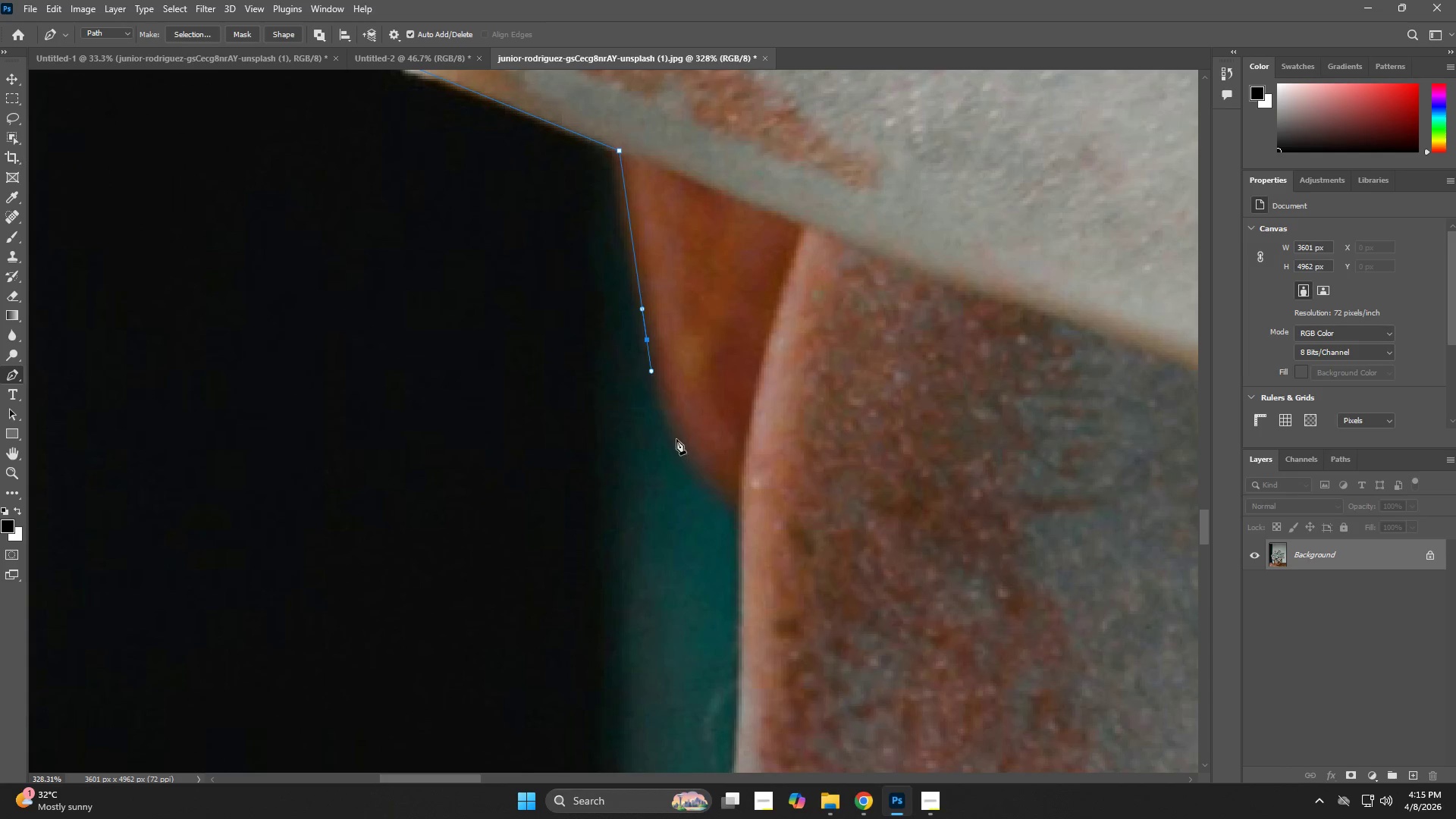 
left_click_drag(start_coordinate=[682, 450], to_coordinate=[698, 470])
 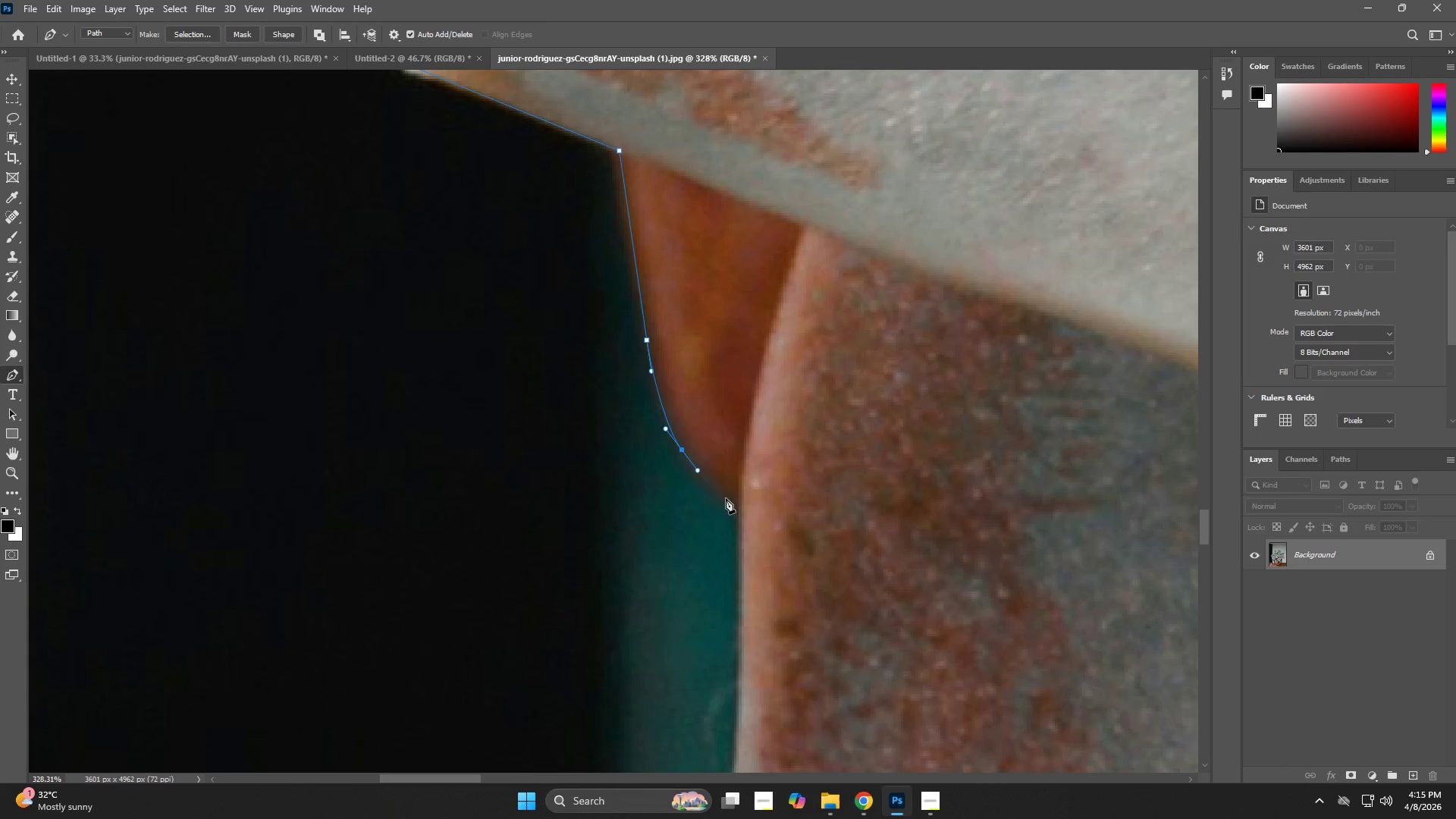 
left_click_drag(start_coordinate=[734, 504], to_coordinate=[743, 514])
 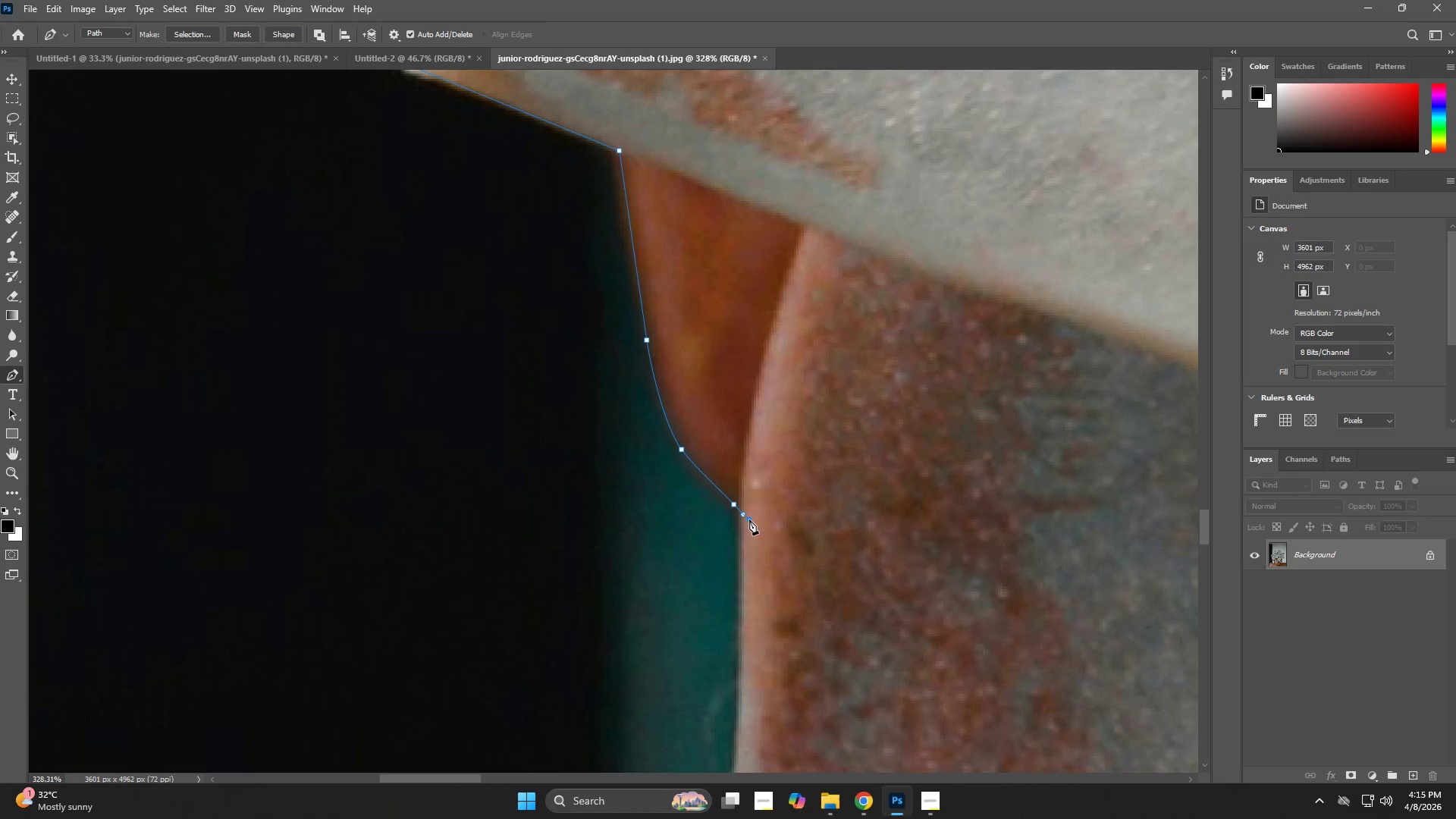 
hold_key(key=Space, duration=0.69)
 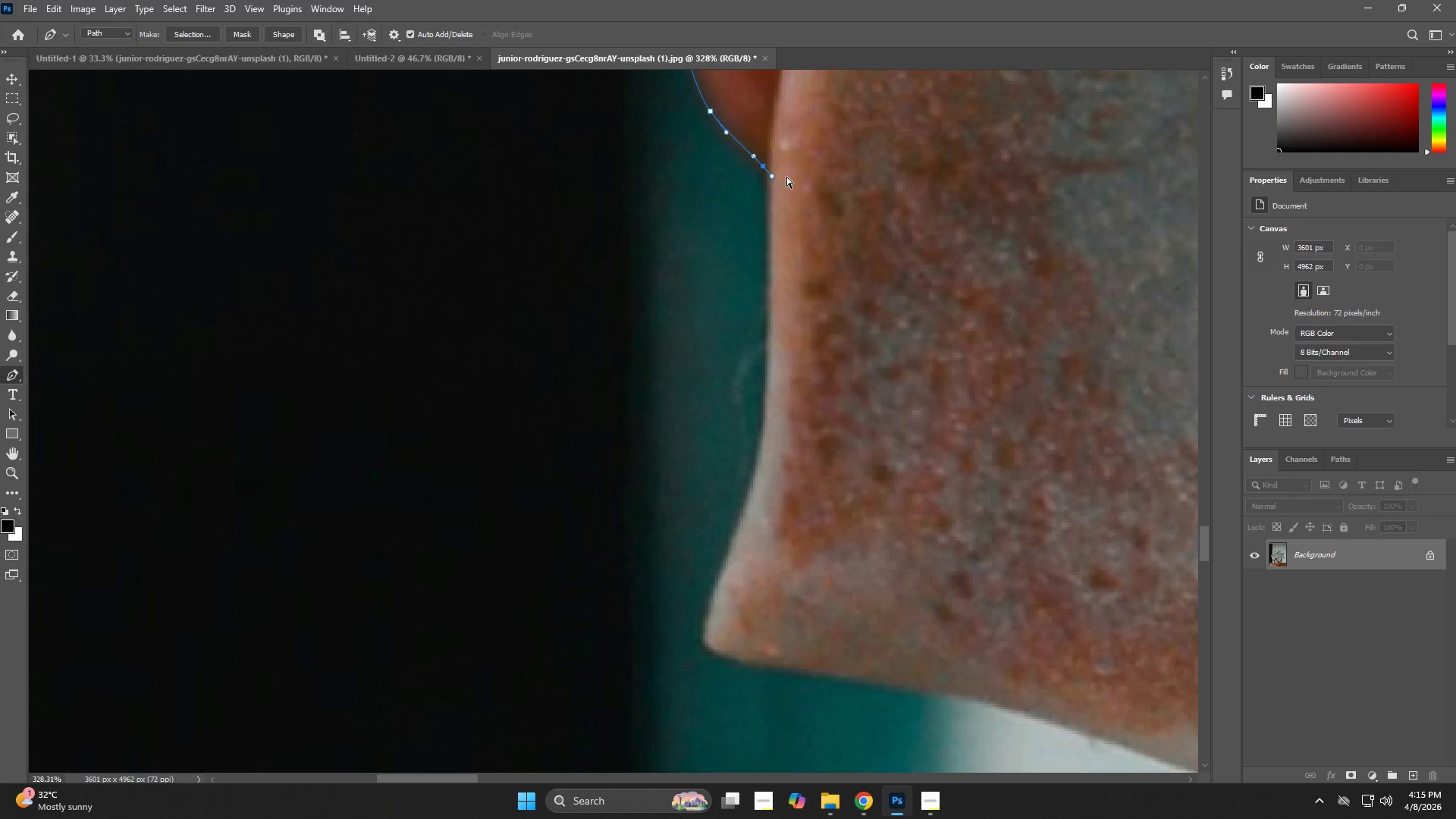 
left_click_drag(start_coordinate=[748, 523], to_coordinate=[777, 185])
 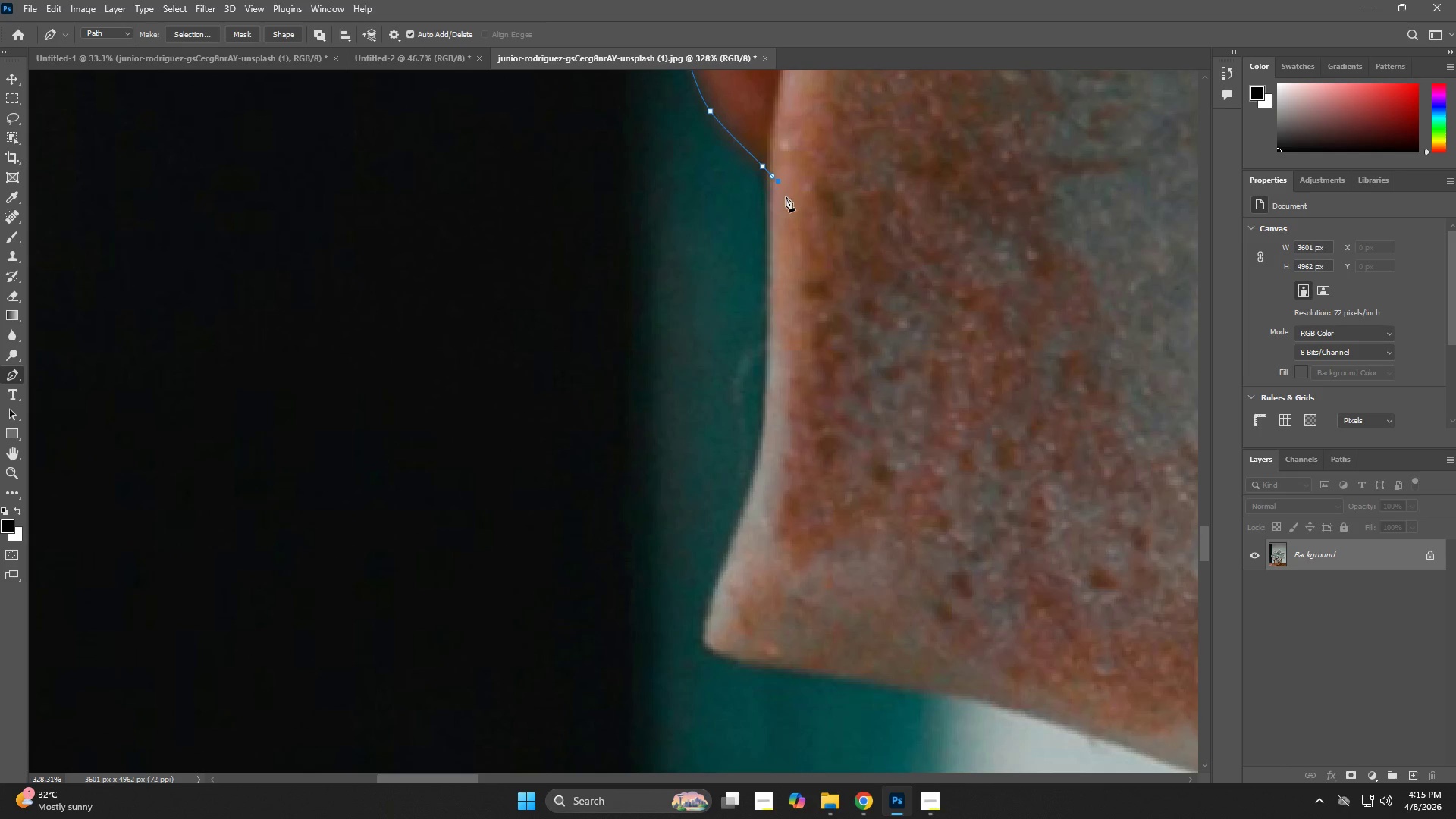 
key(Control+Z)
 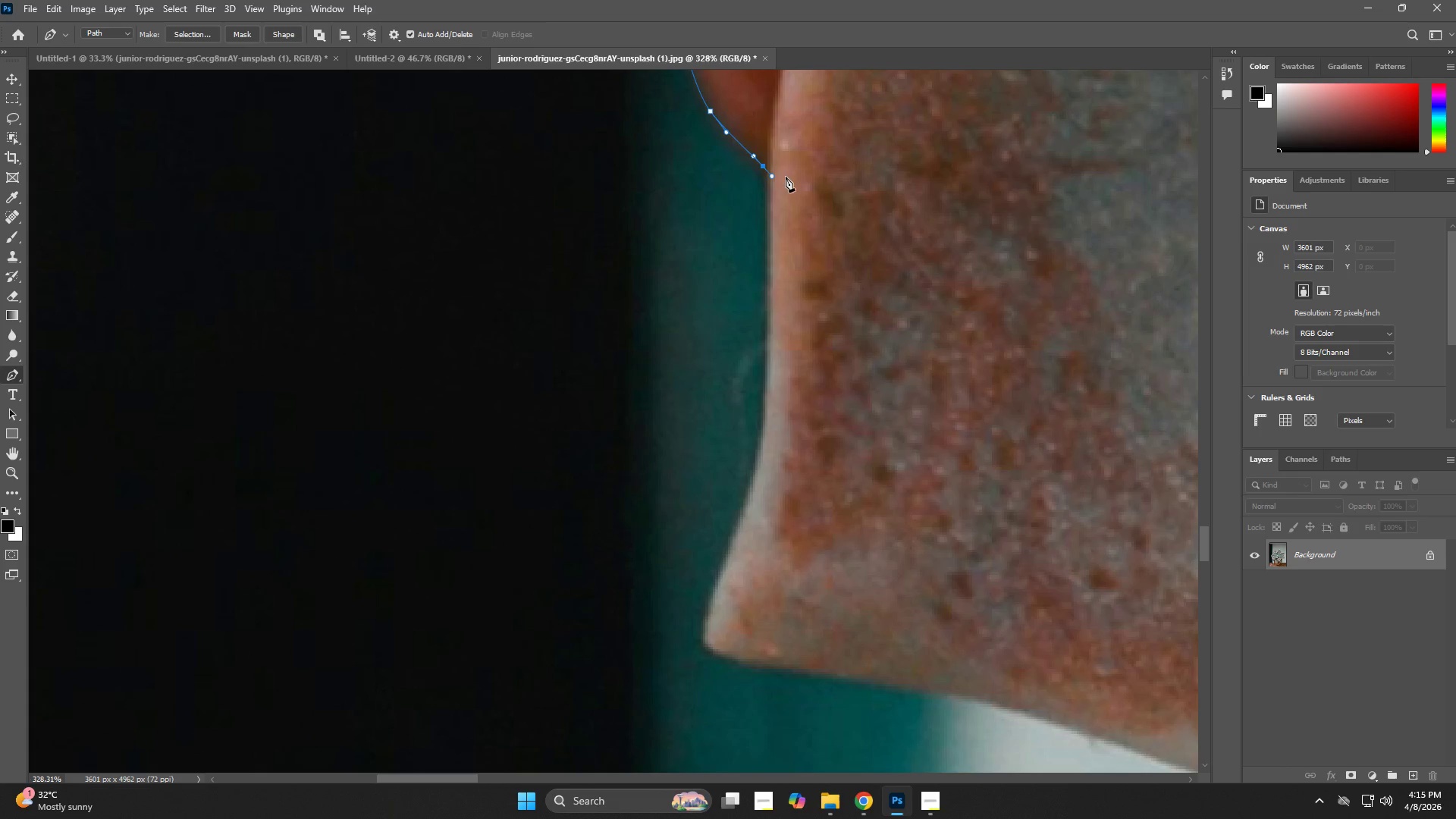 
key(Z)
 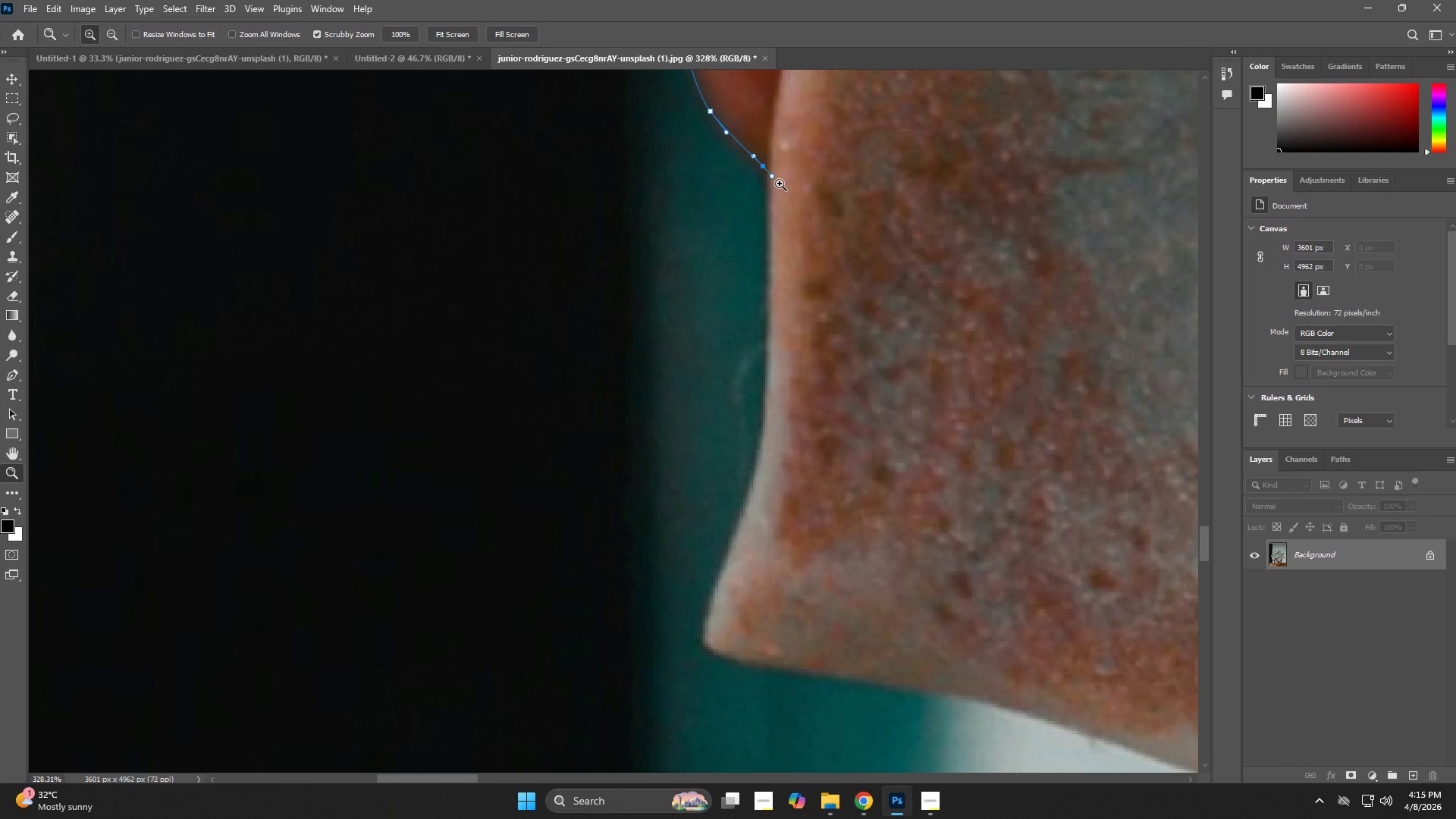 
left_click_drag(start_coordinate=[780, 184], to_coordinate=[840, 234])
 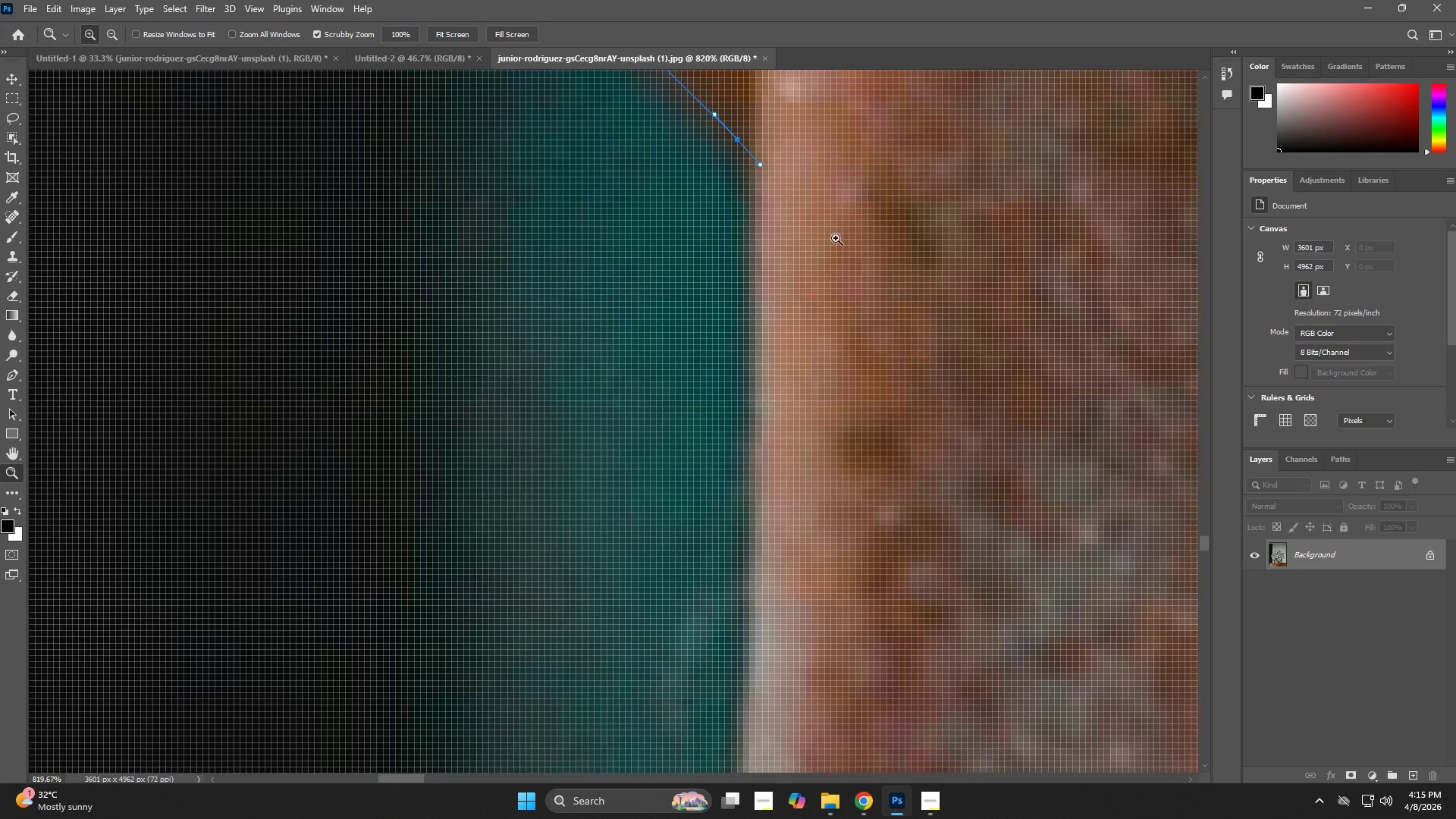 
key(P)
 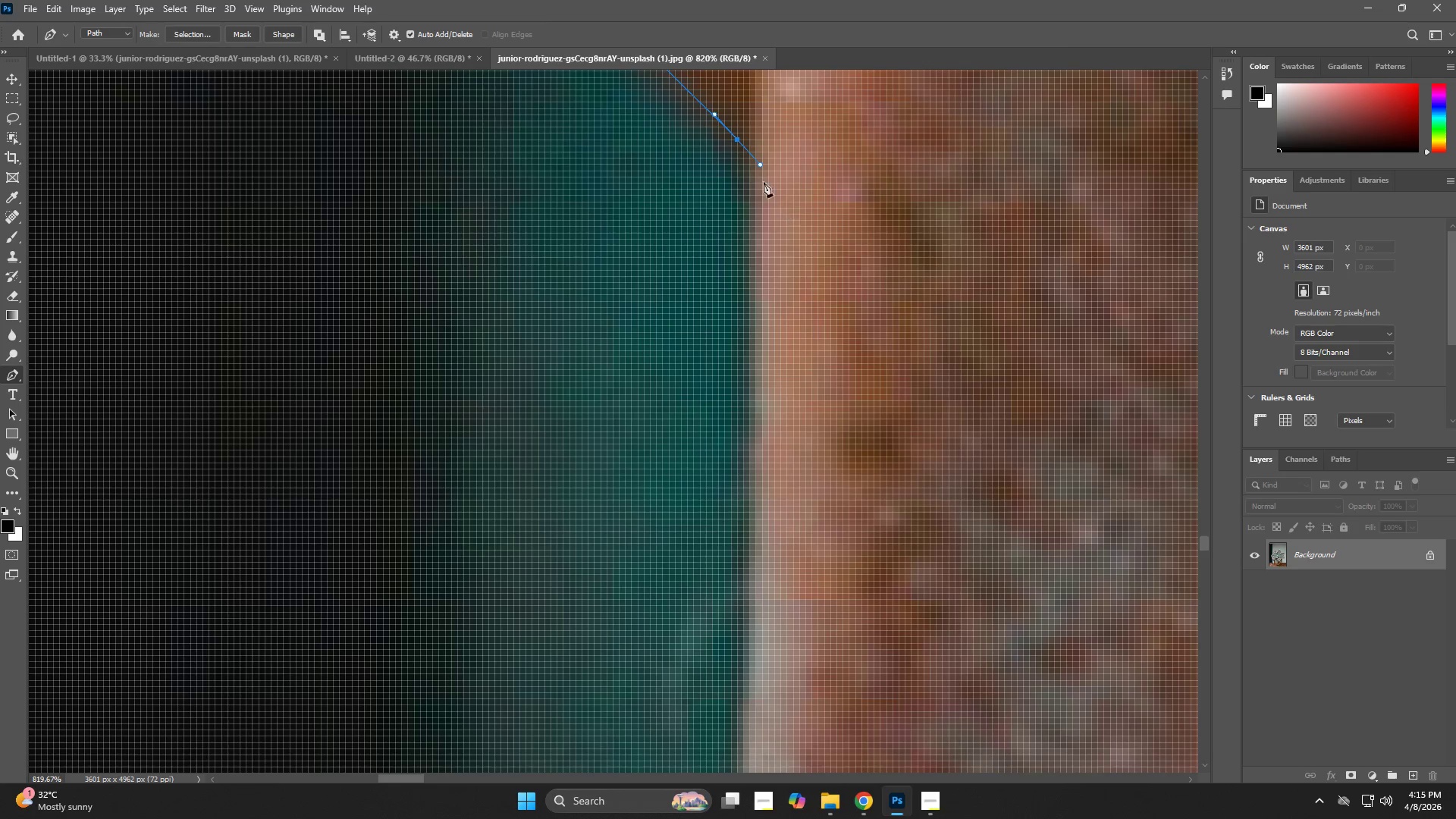 
left_click([752, 174])
 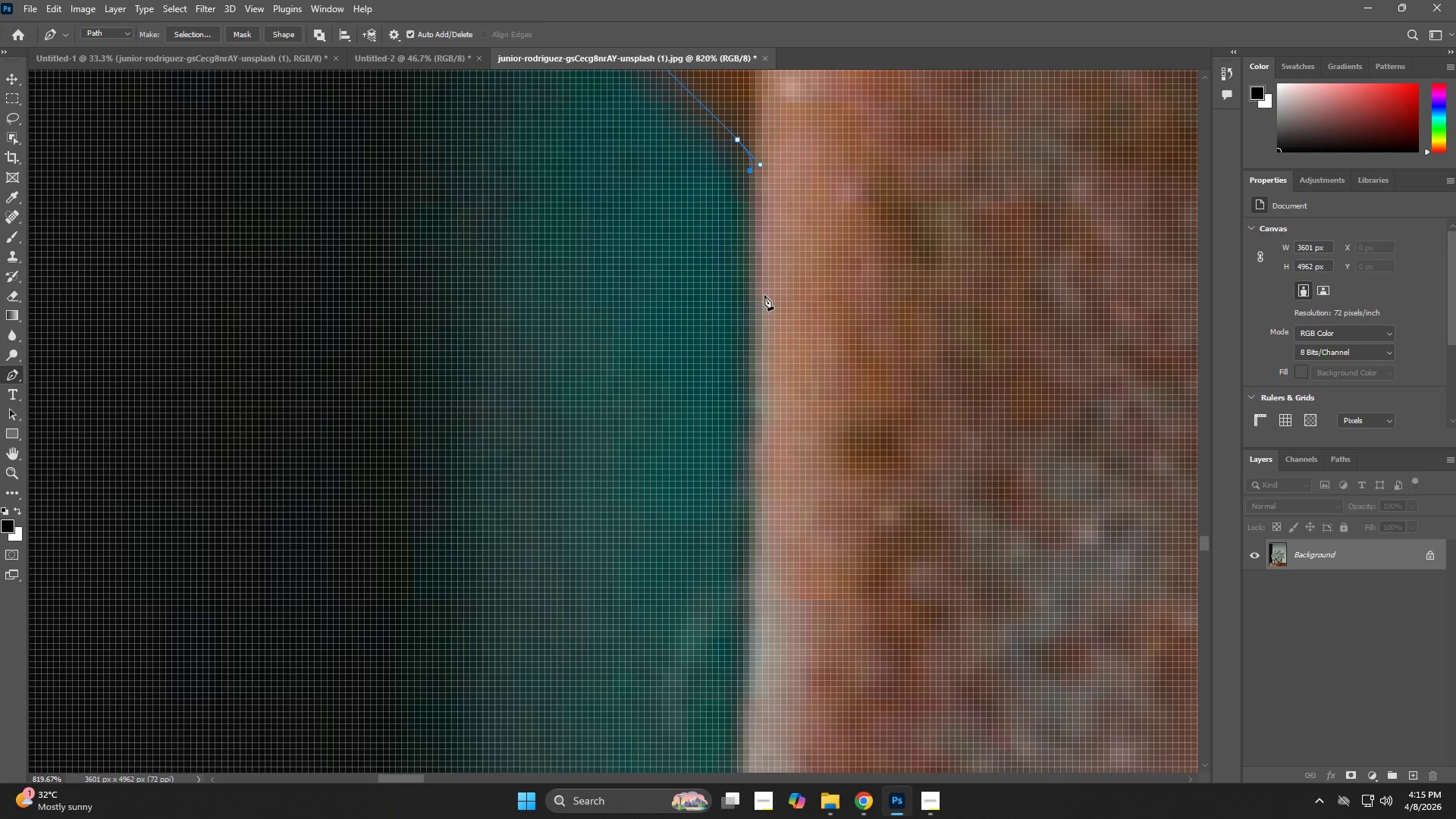 
left_click_drag(start_coordinate=[760, 340], to_coordinate=[758, 362])
 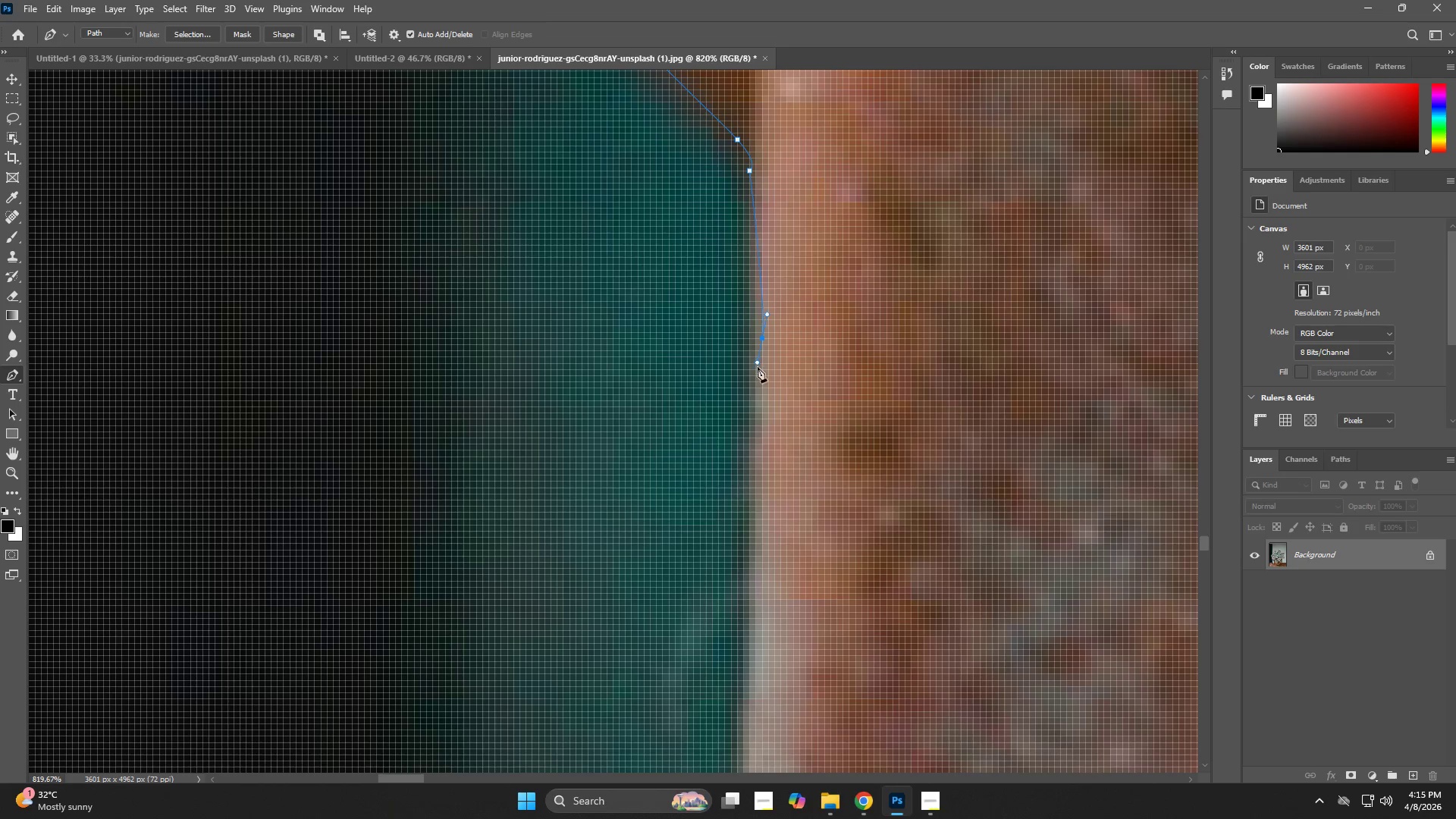 
hold_key(key=Space, duration=0.47)
 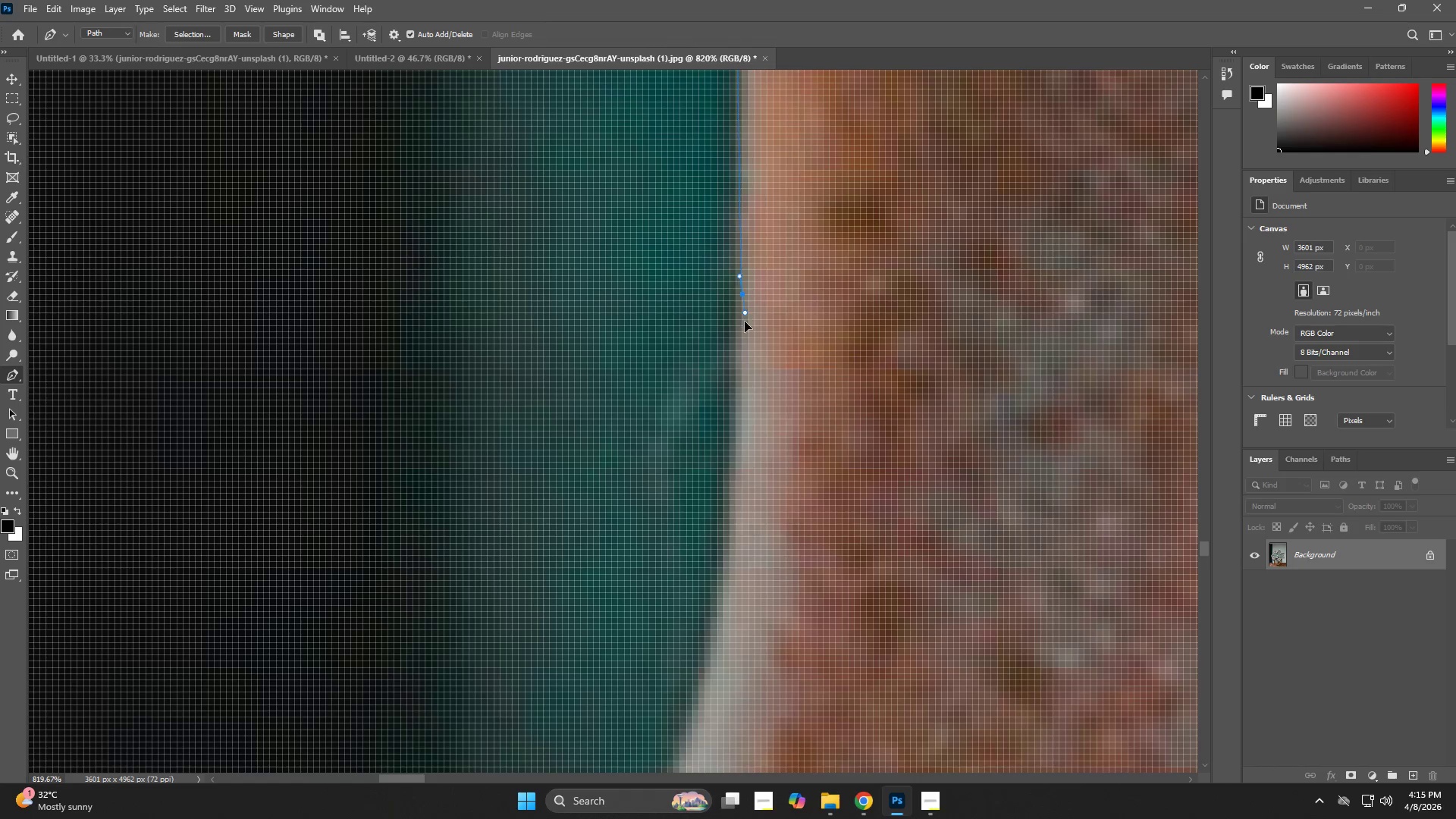 
left_click_drag(start_coordinate=[783, 424], to_coordinate=[774, 211])
 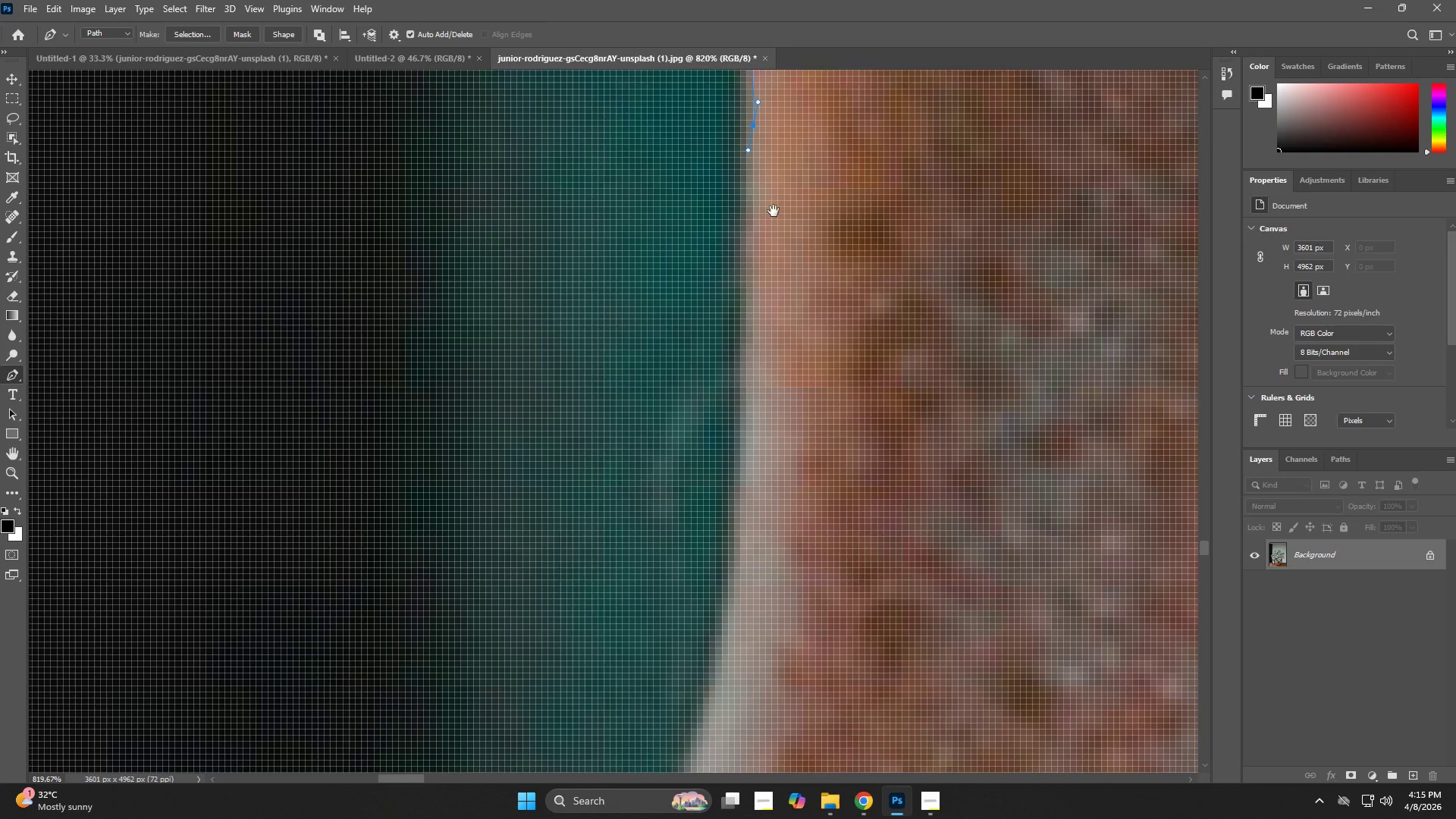 
key(Control+ControlLeft)
 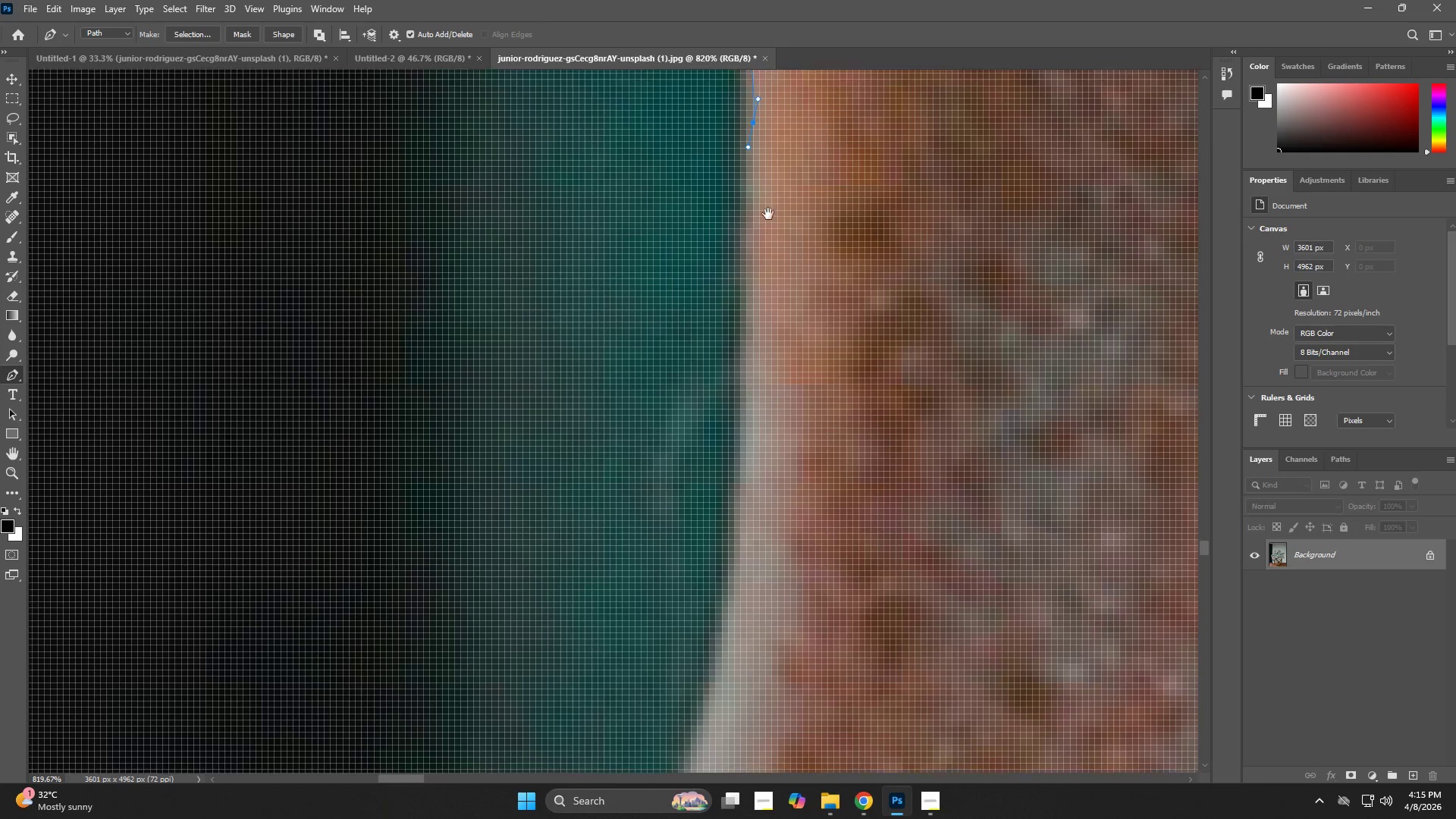 
key(Control+Z)
 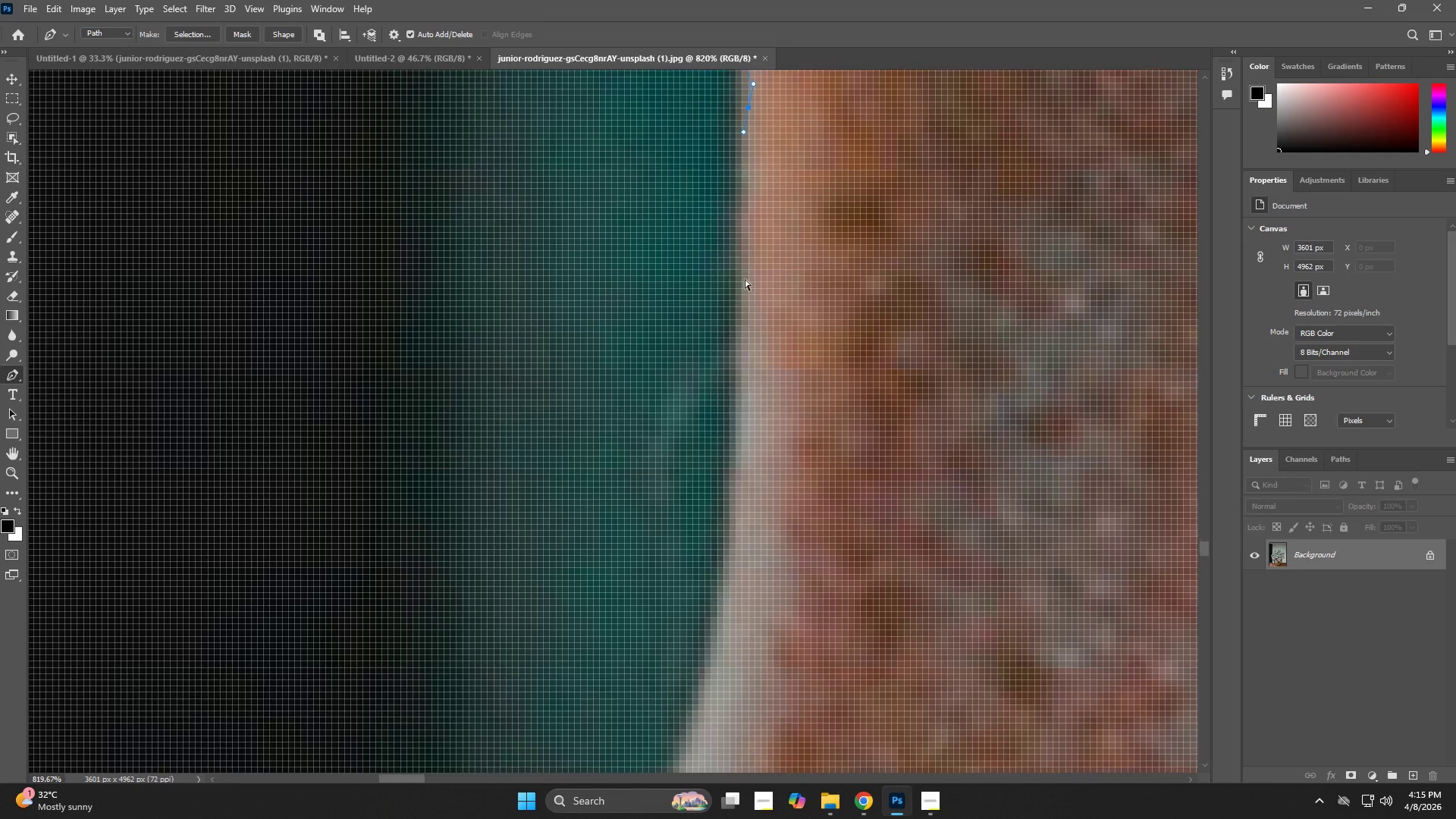 
left_click_drag(start_coordinate=[745, 296], to_coordinate=[745, 322])
 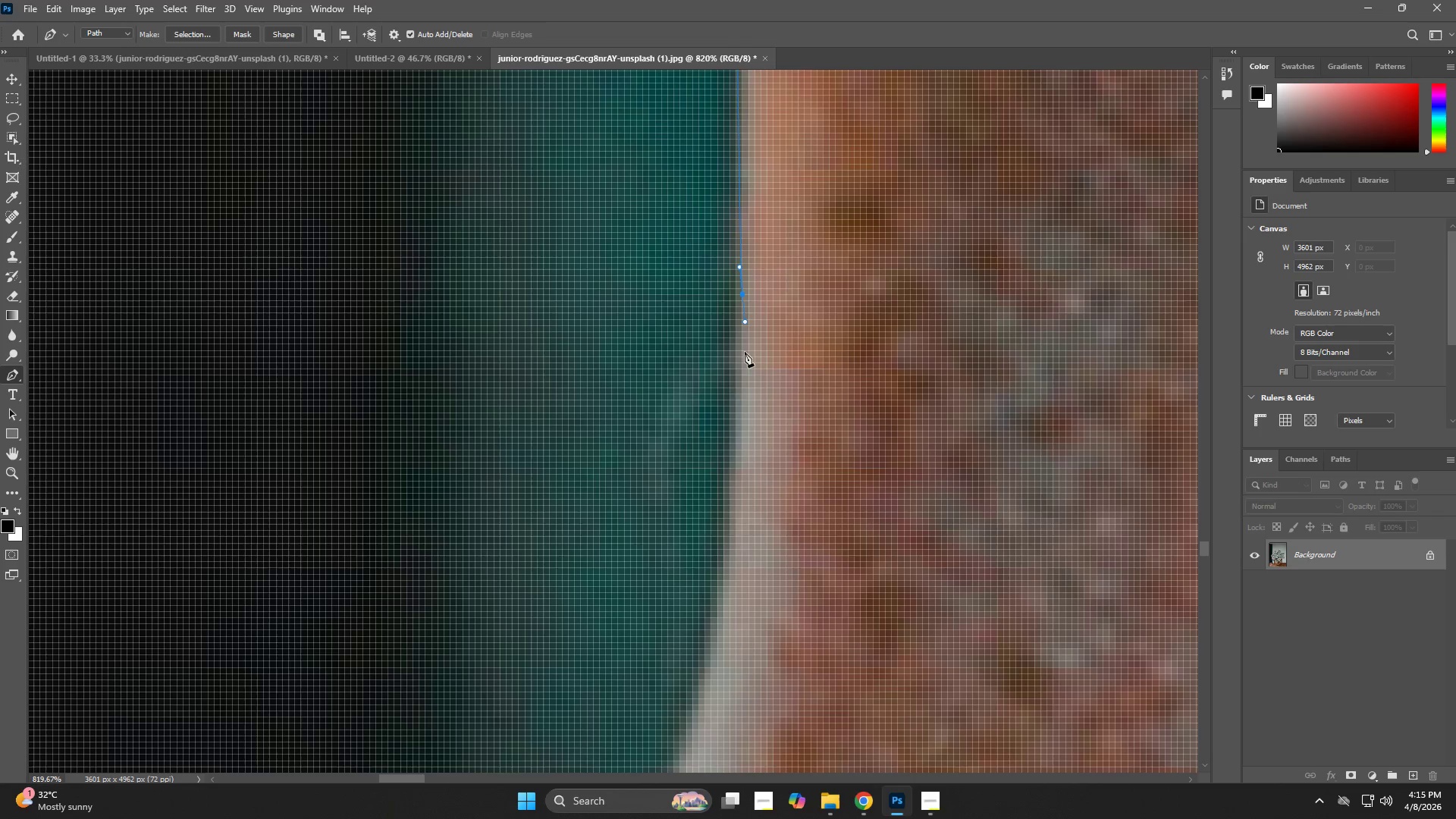 
hold_key(key=Space, duration=0.59)
 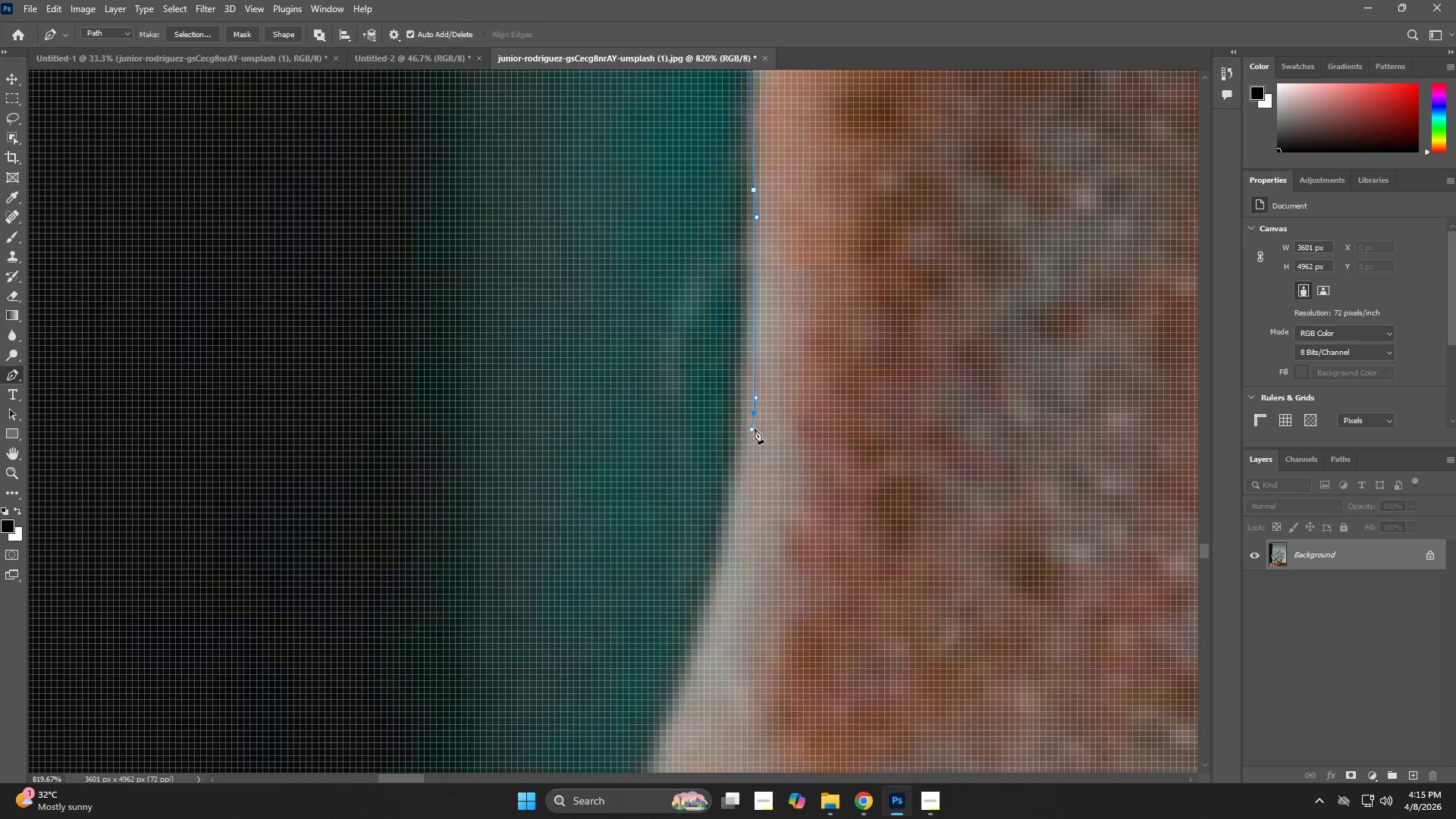 
left_click_drag(start_coordinate=[740, 408], to_coordinate=[751, 312])
 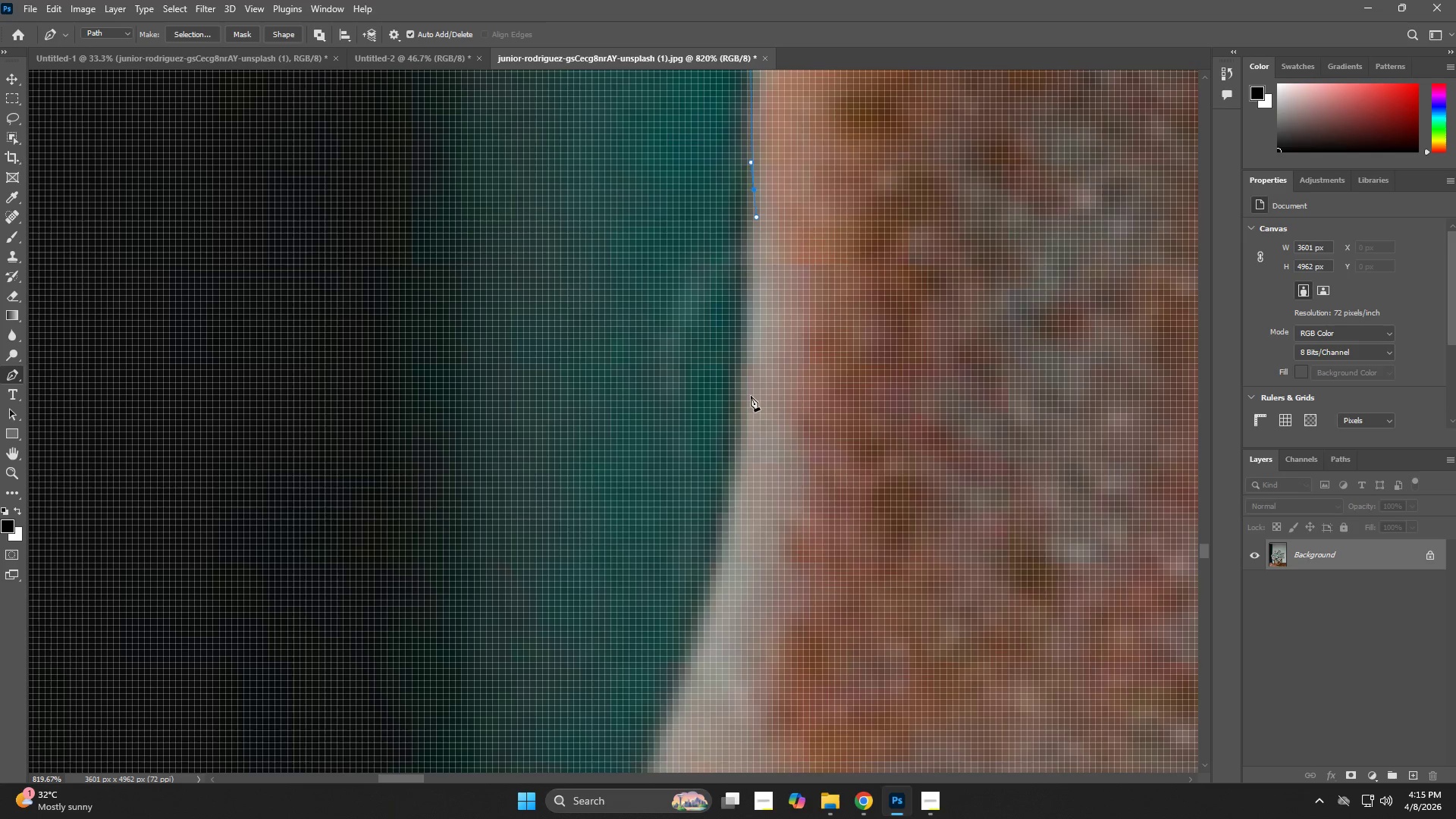 
left_click_drag(start_coordinate=[752, 413], to_coordinate=[752, 429])
 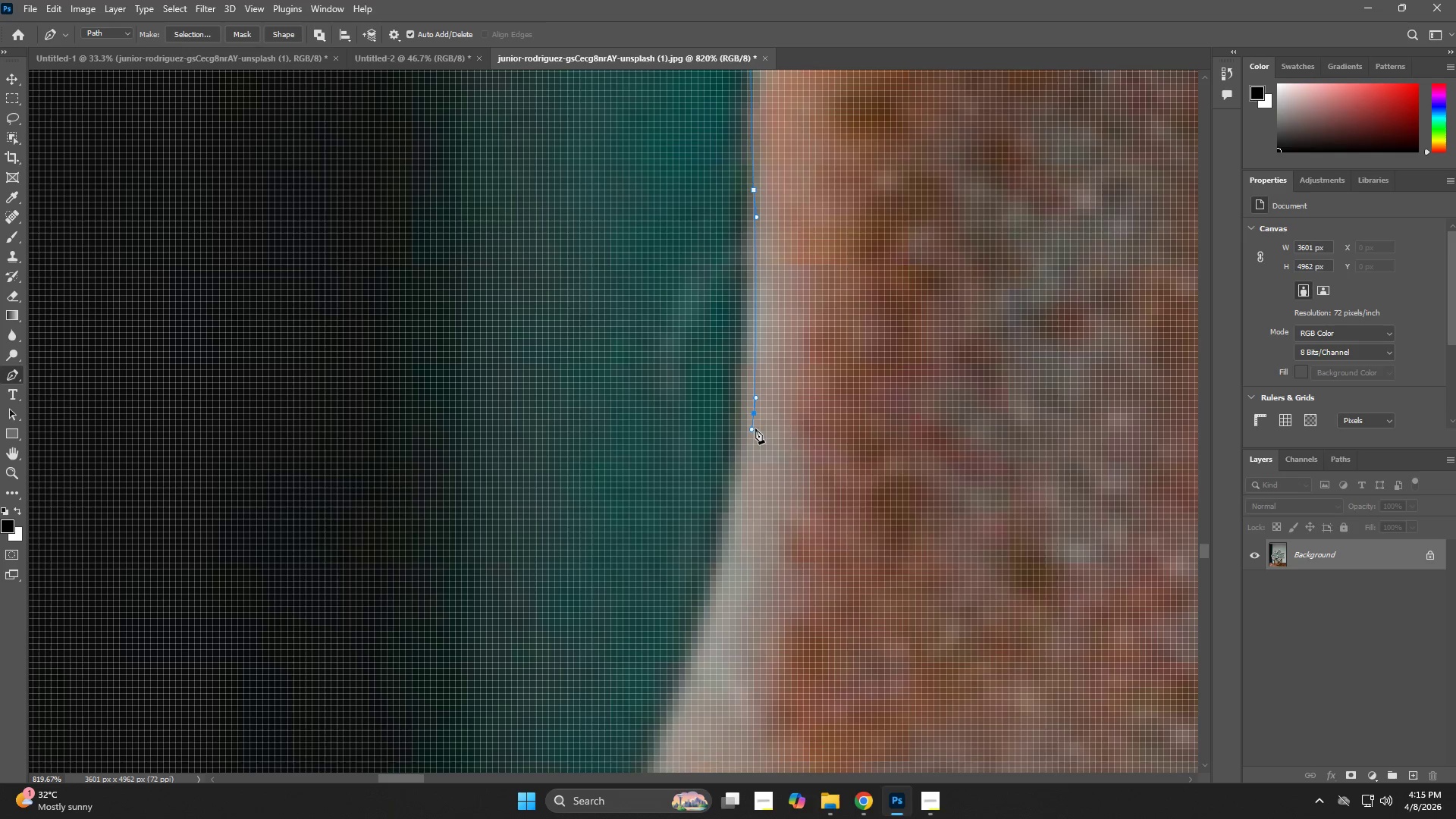 
key(Z)
 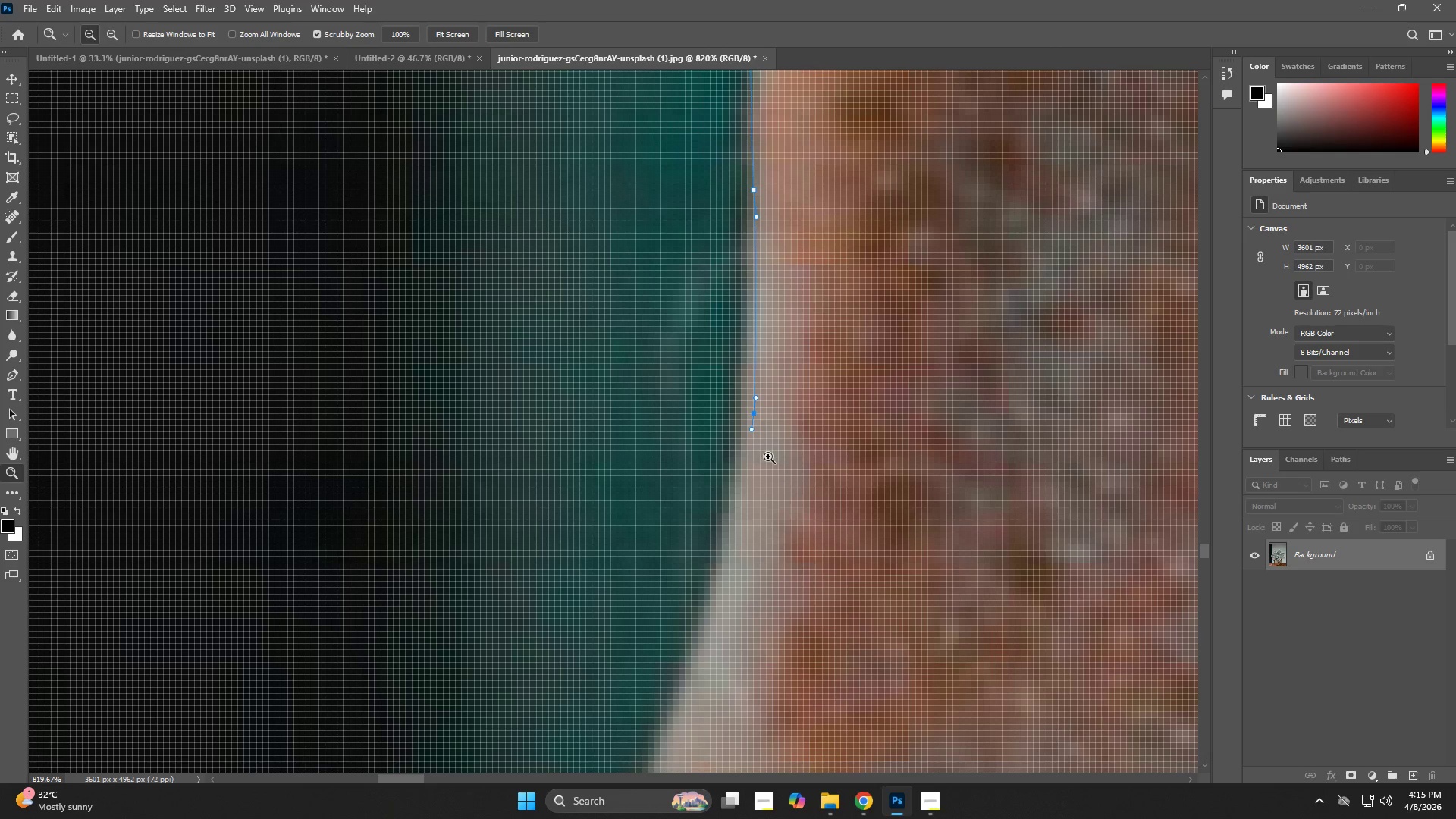 
left_click_drag(start_coordinate=[768, 457], to_coordinate=[751, 464])
 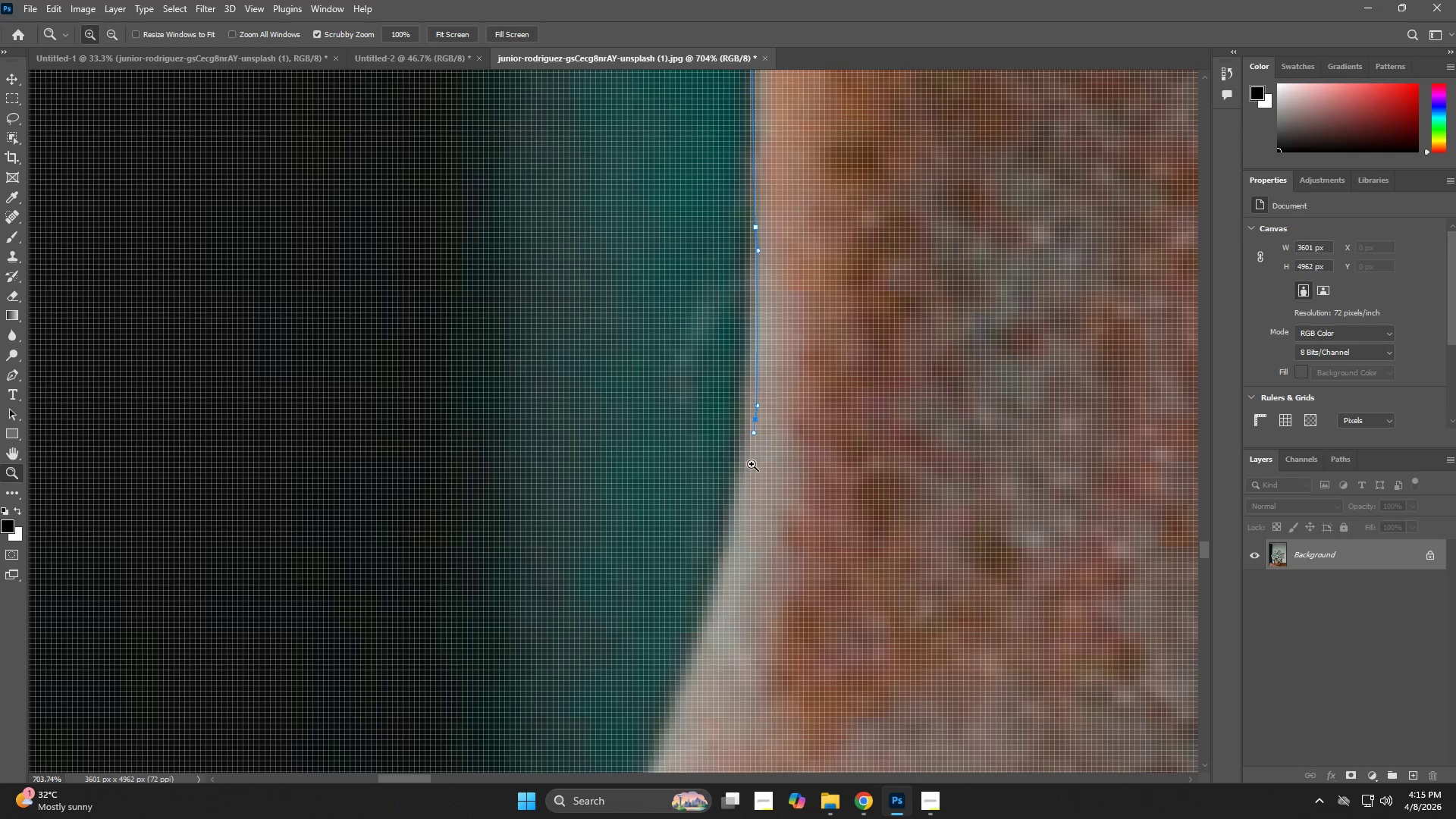 
key(Control+ControlLeft)
 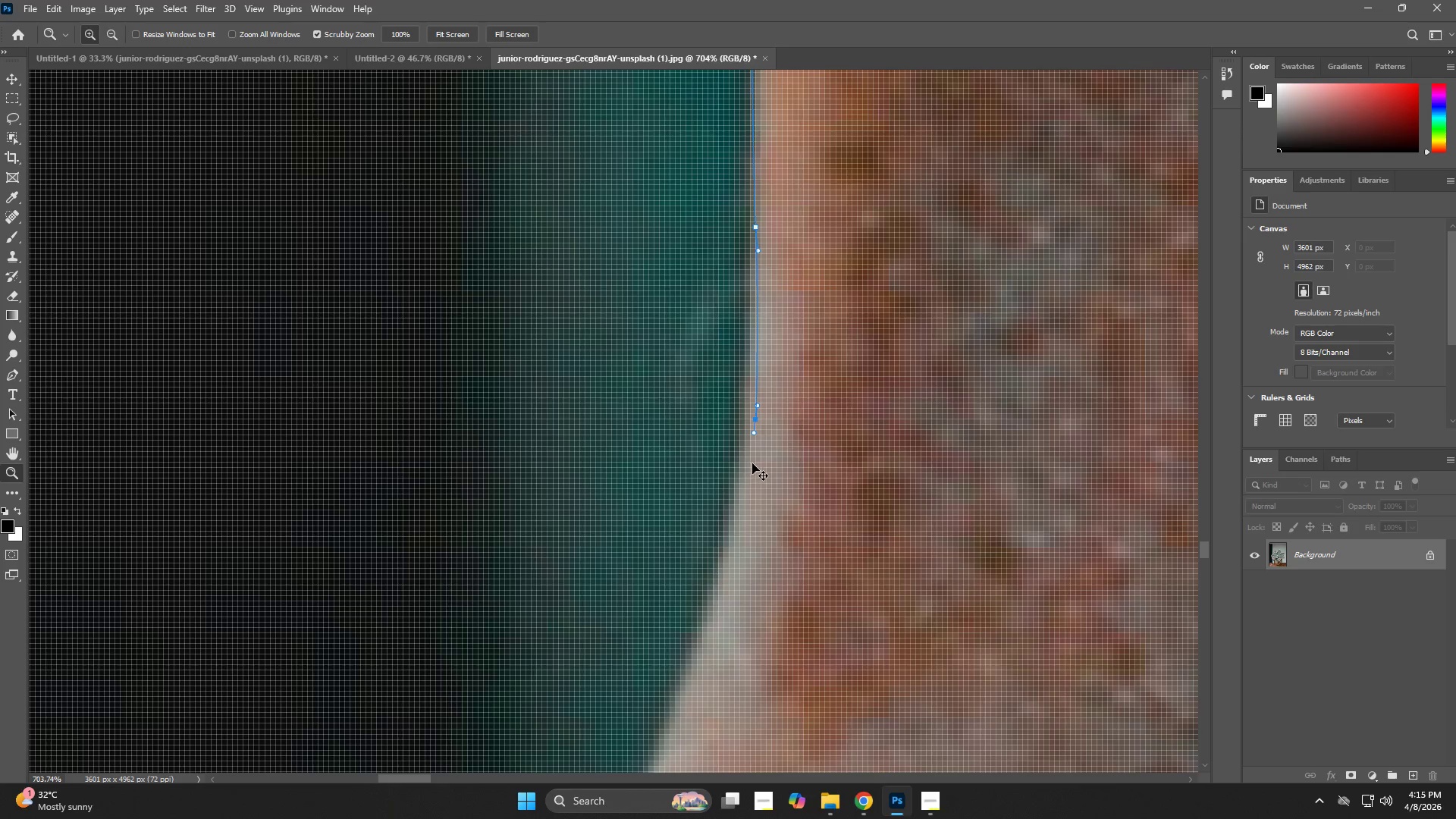 
key(Control+Z)
 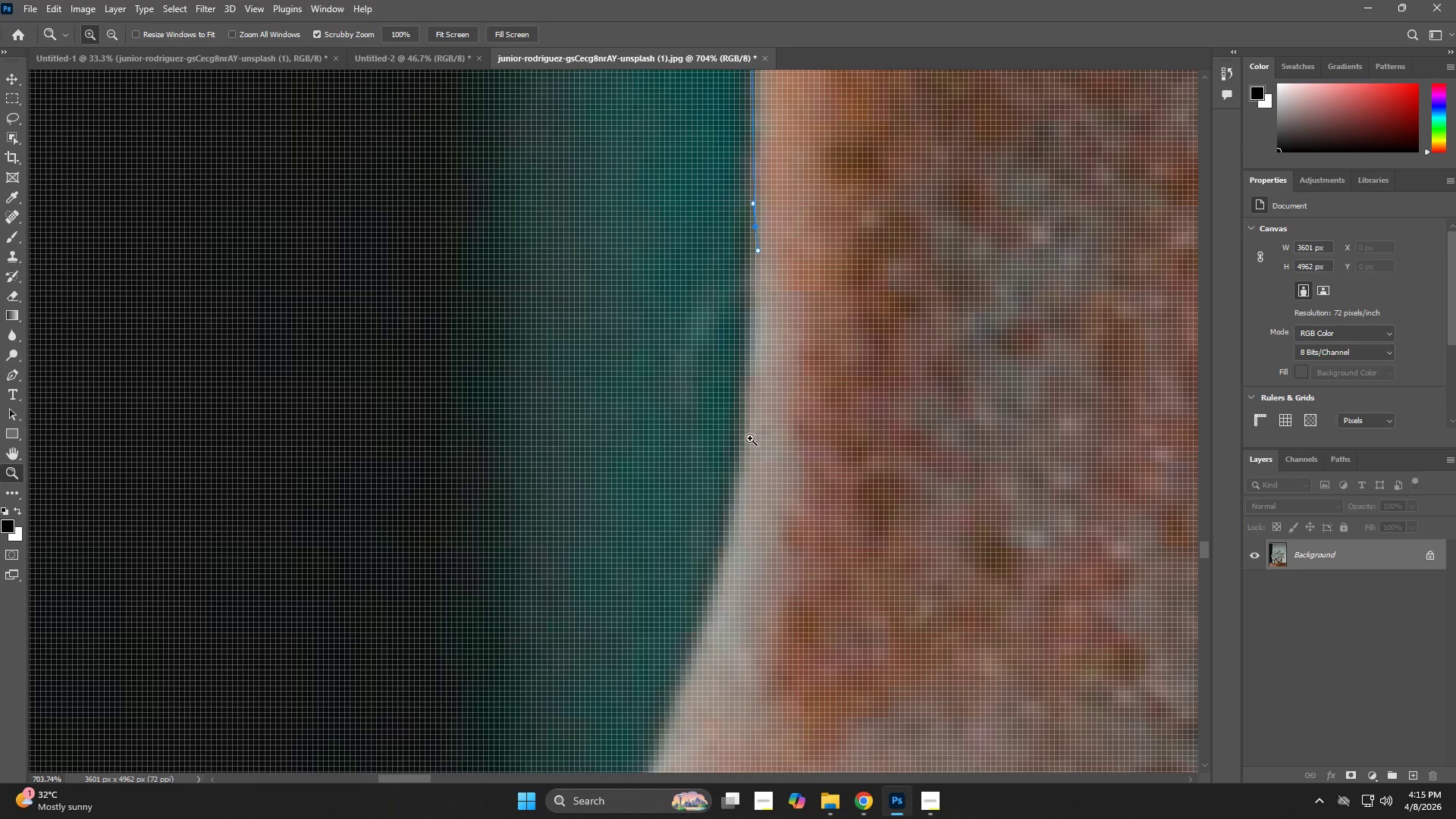 
key(P)
 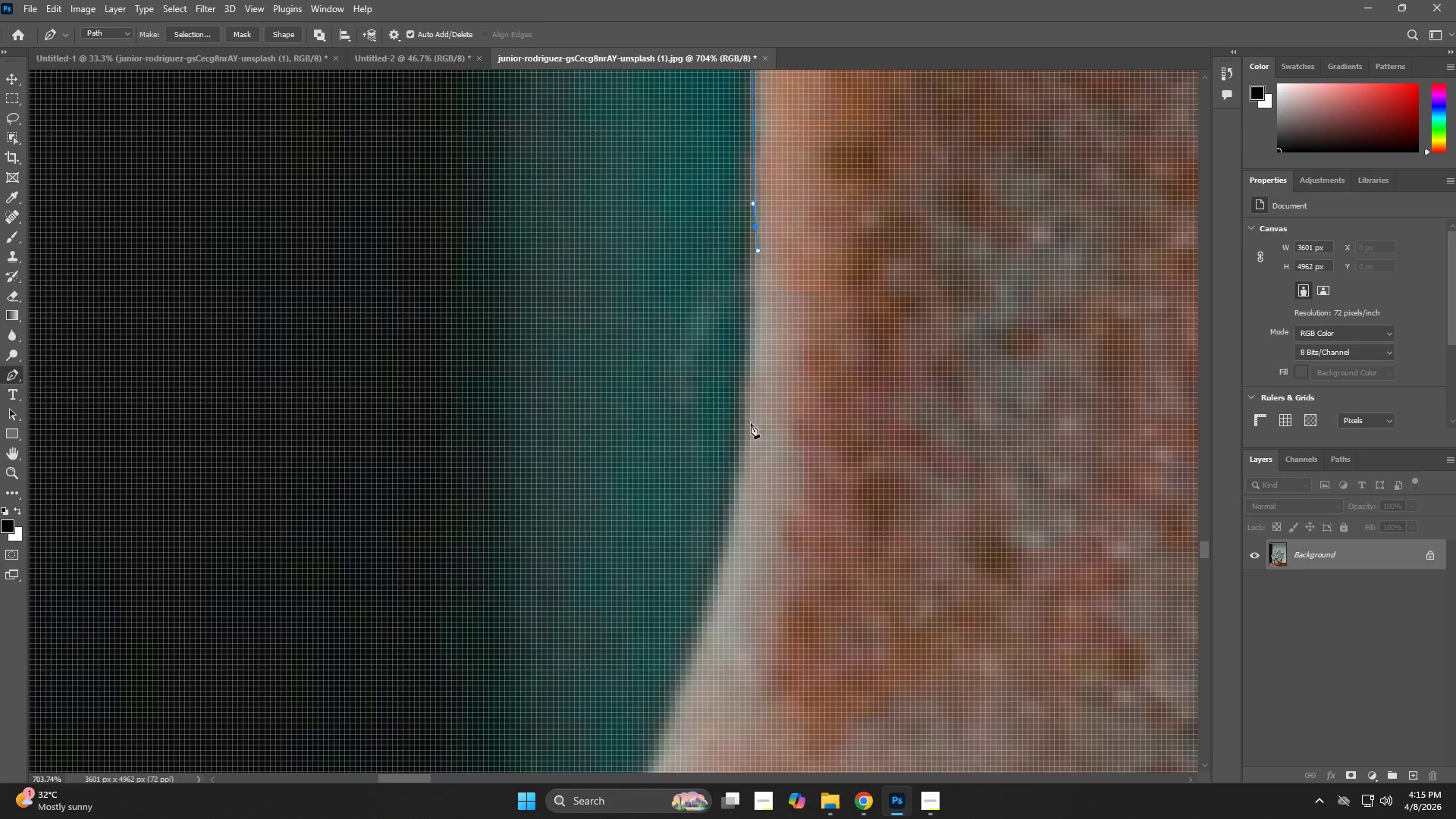 
left_click_drag(start_coordinate=[744, 430], to_coordinate=[743, 442])
 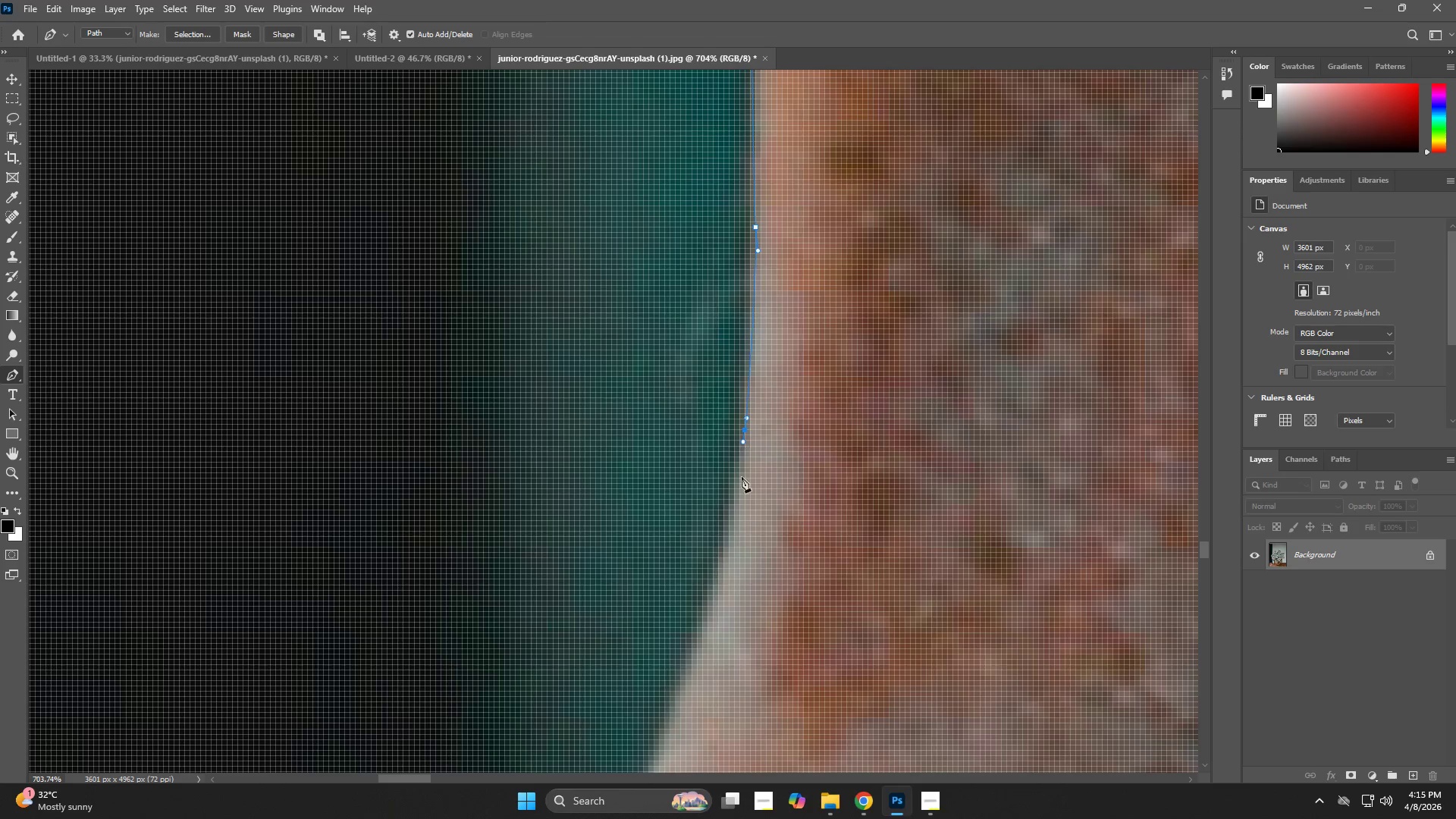 
hold_key(key=Space, duration=0.55)
 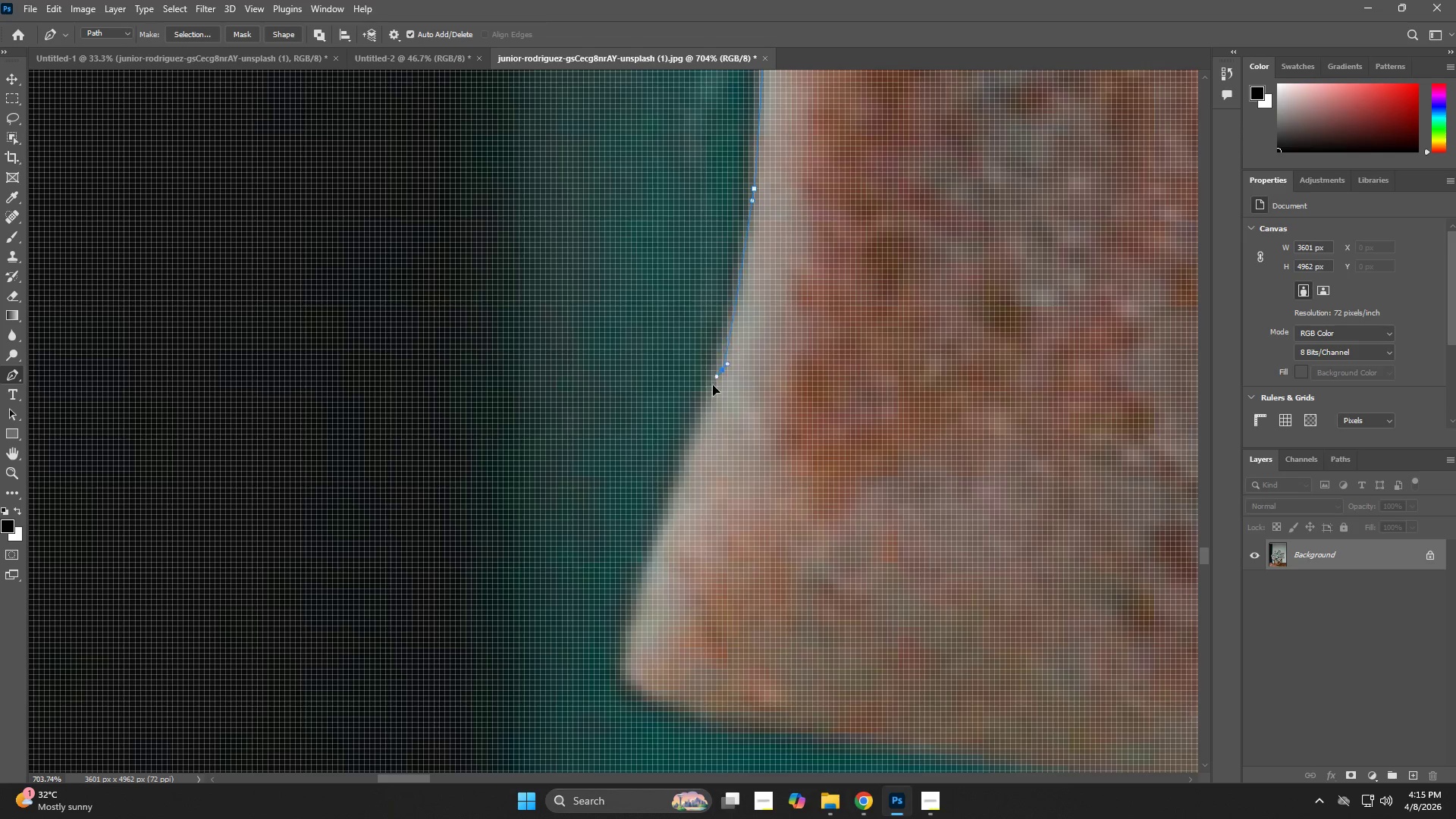 
left_click_drag(start_coordinate=[739, 499], to_coordinate=[748, 258])
 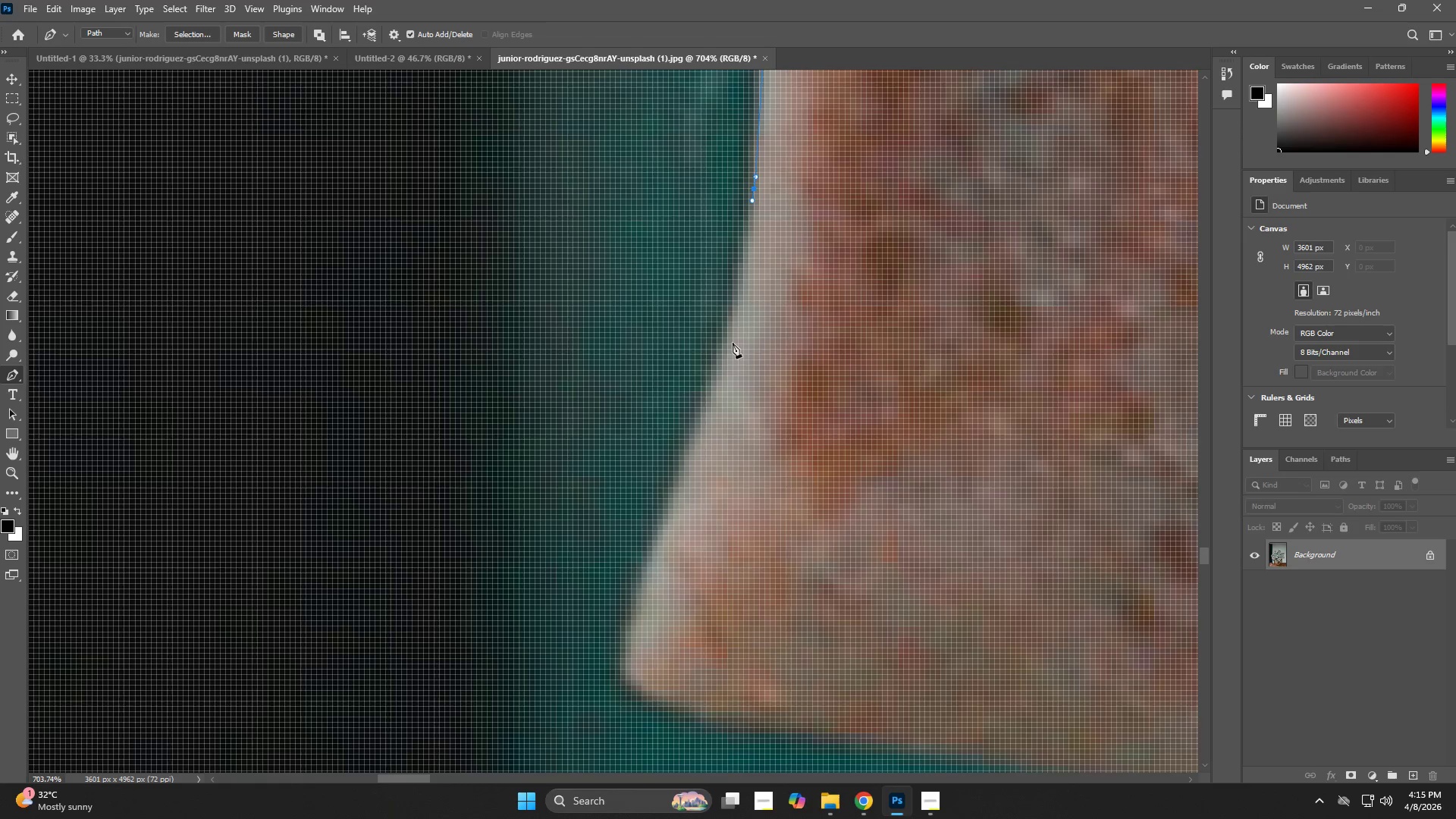 
left_click_drag(start_coordinate=[720, 369], to_coordinate=[701, 412])
 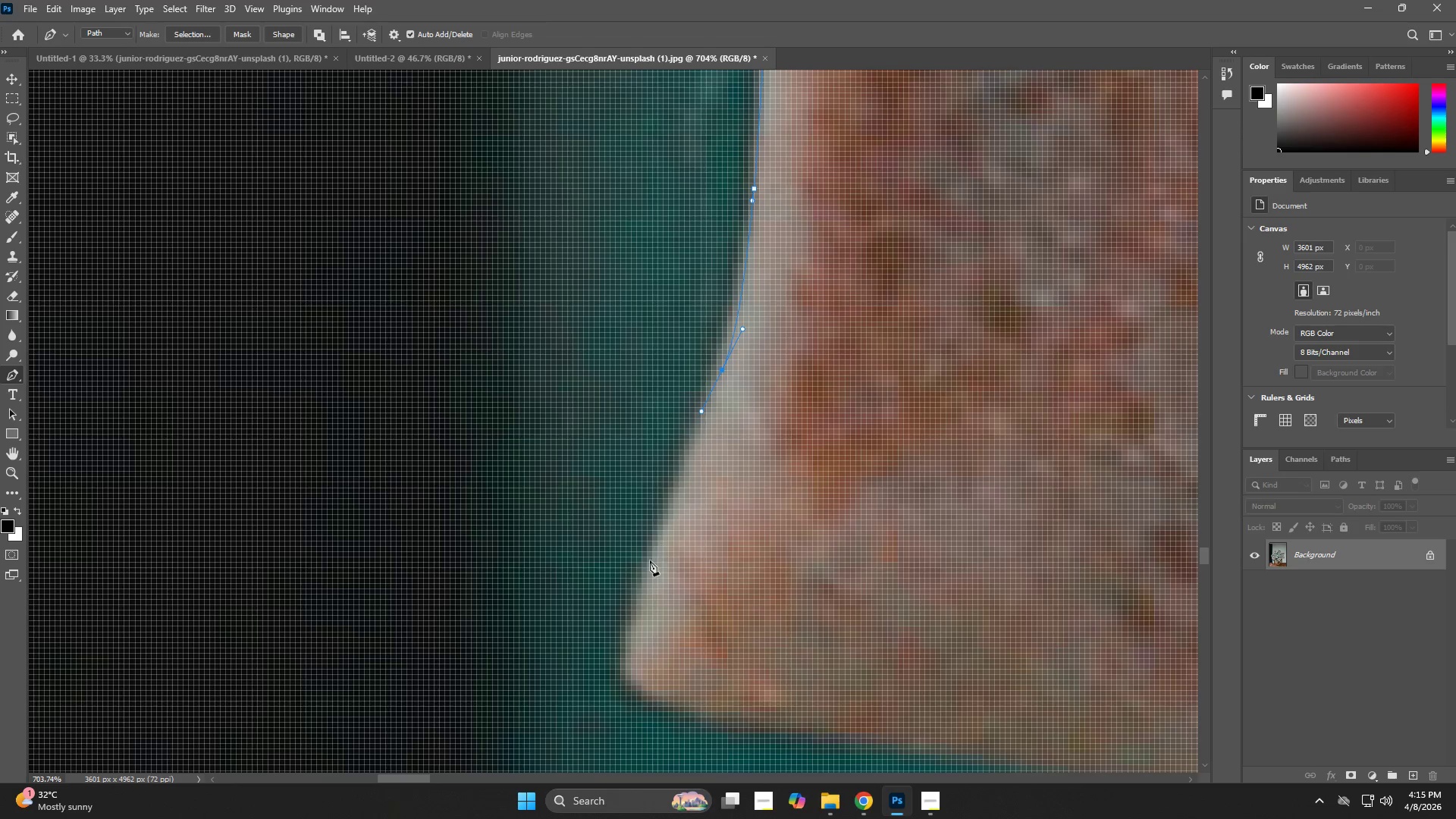 
left_click_drag(start_coordinate=[642, 575], to_coordinate=[642, 583])
 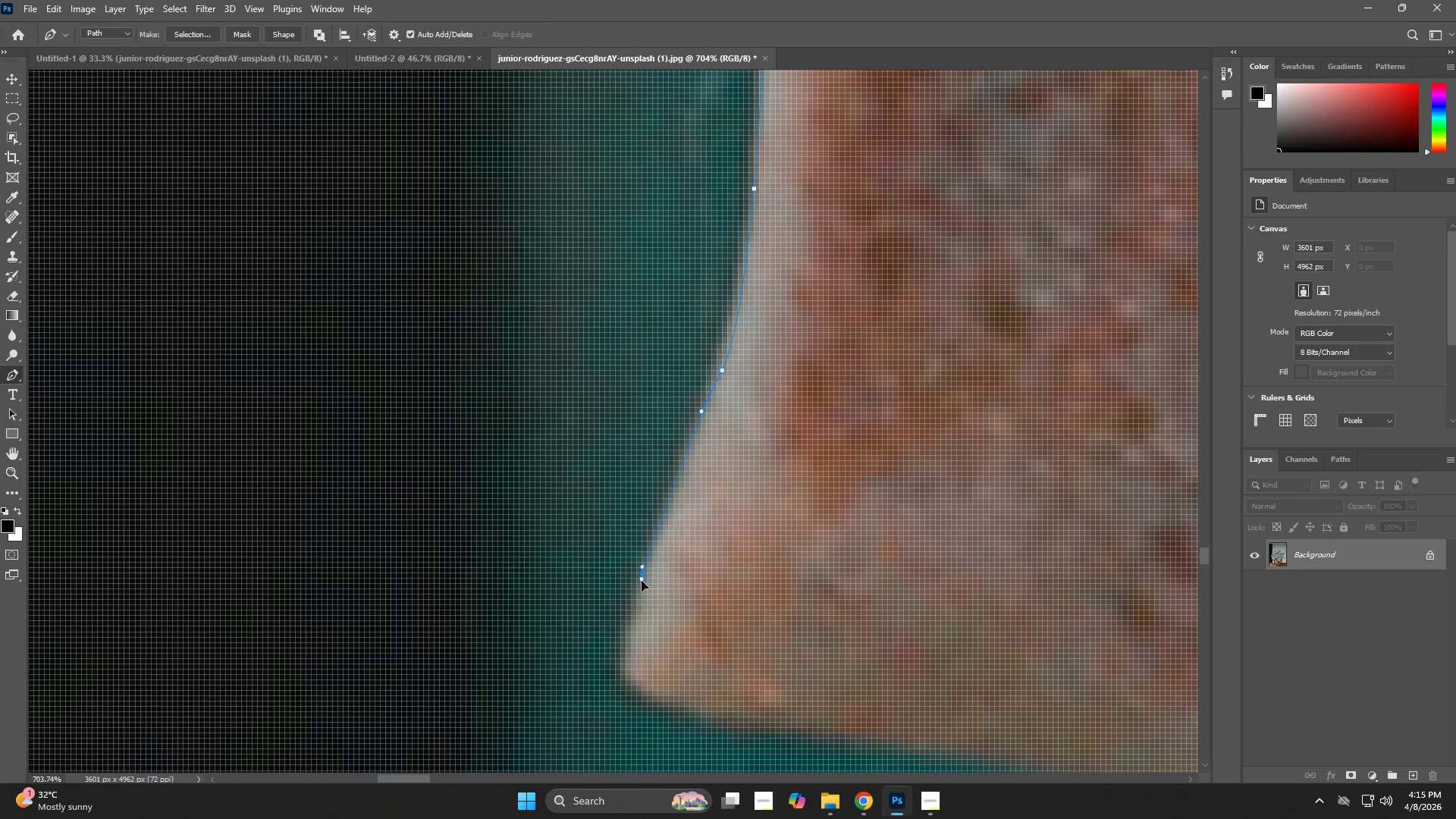 
hold_key(key=Space, duration=0.66)
 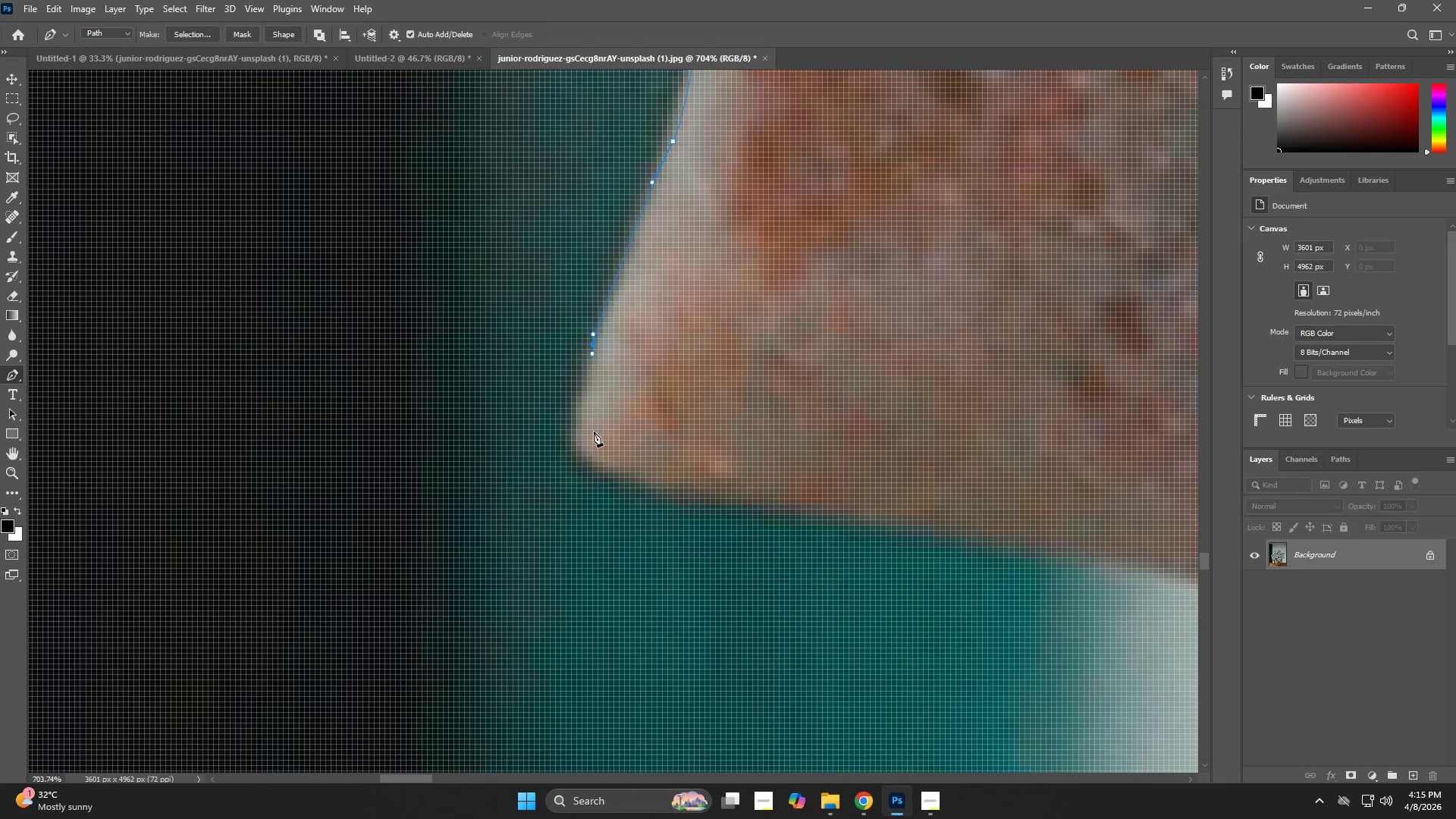 
left_click_drag(start_coordinate=[654, 568], to_coordinate=[607, 349])
 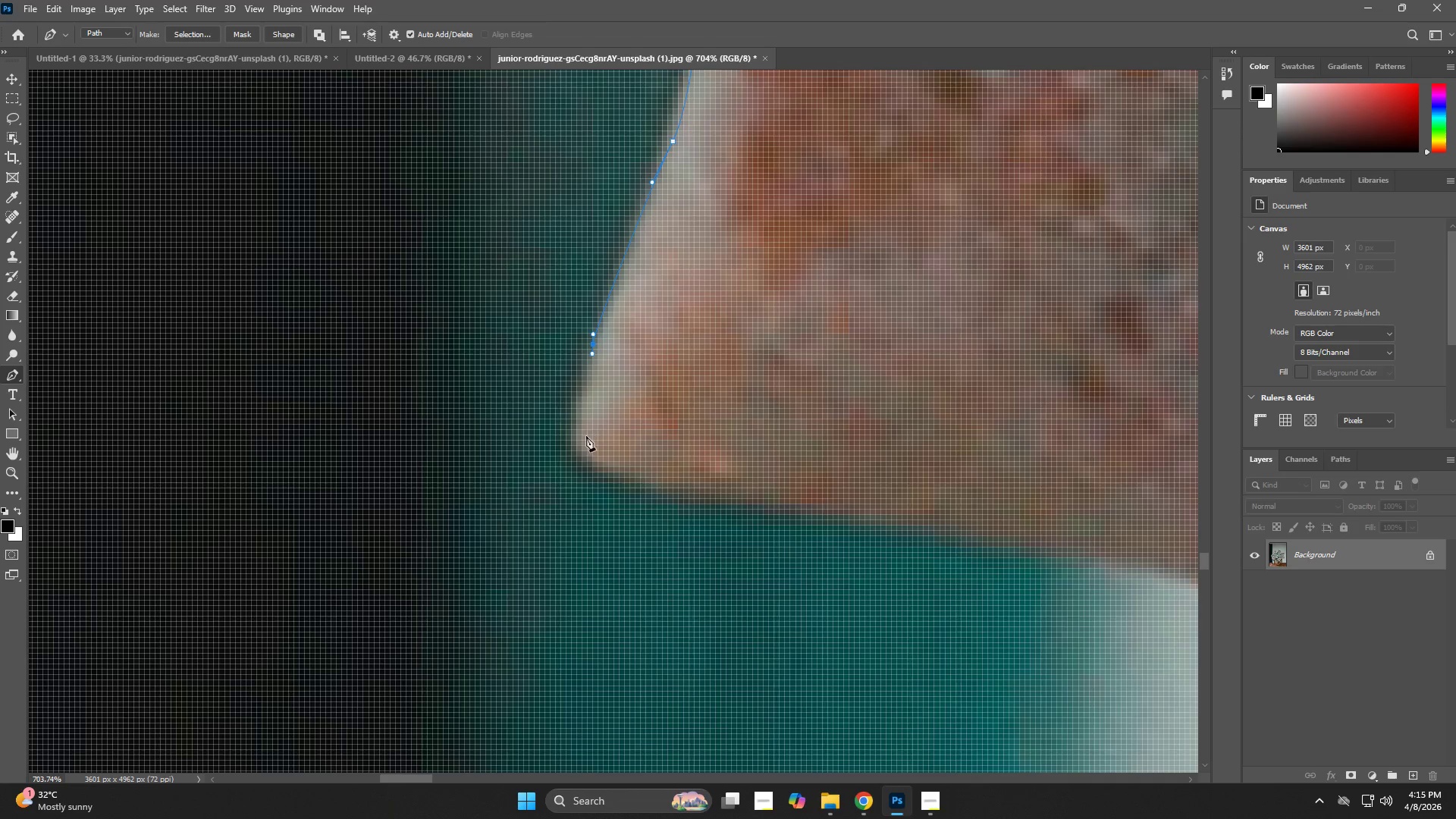 
left_click([581, 444])
 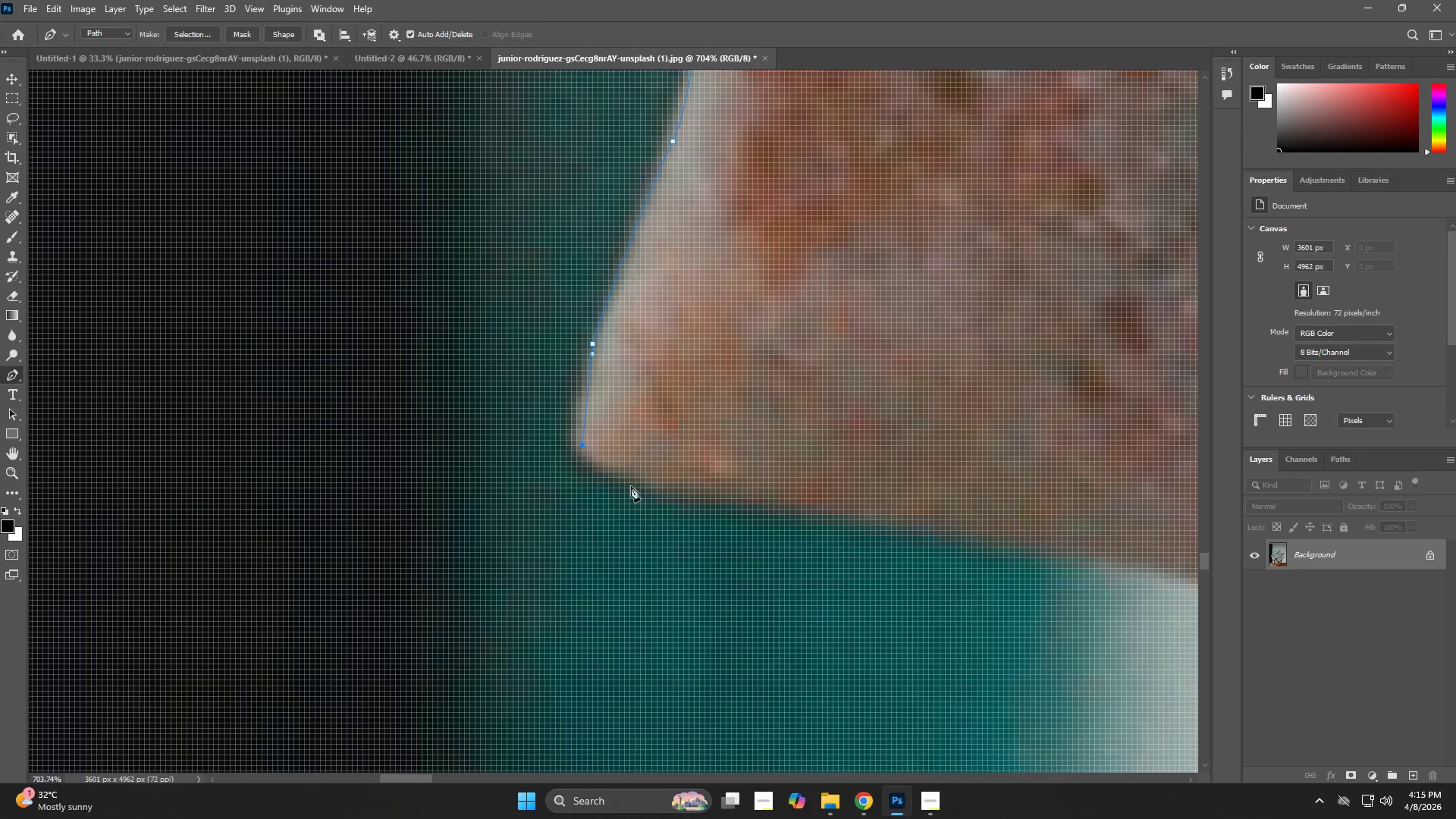 
left_click_drag(start_coordinate=[649, 491], to_coordinate=[676, 495])
 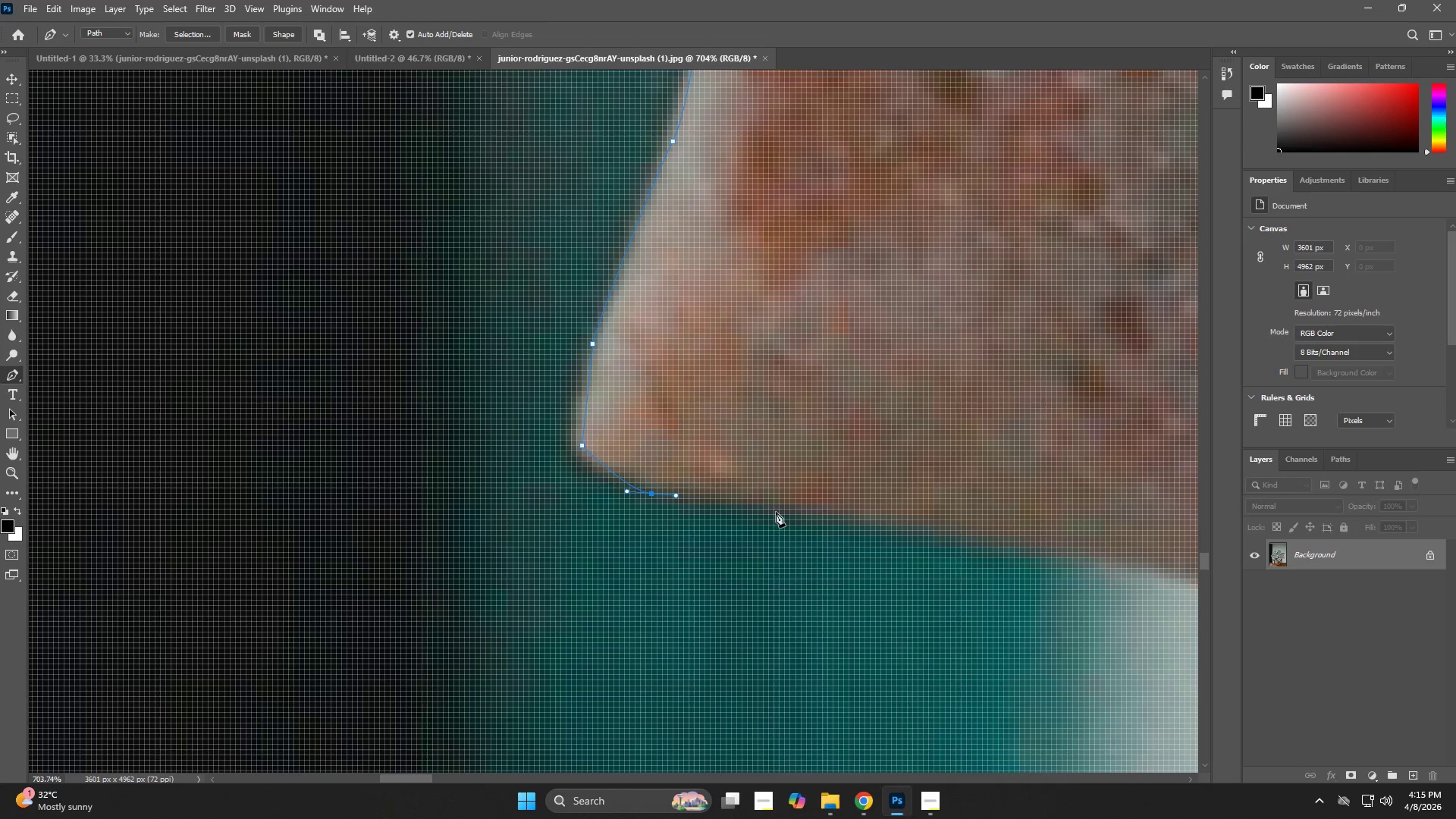 
hold_key(key=Space, duration=0.55)
 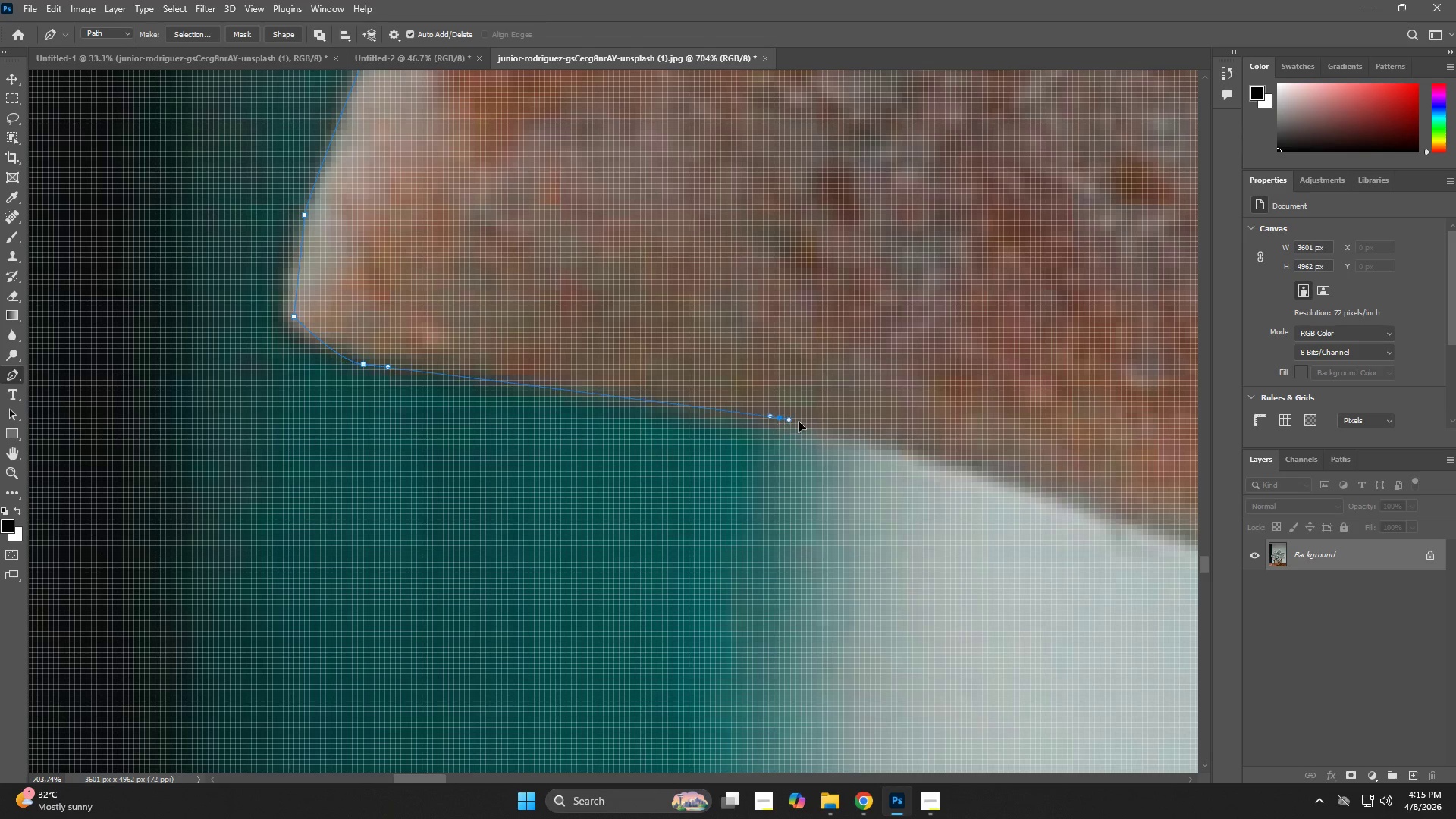 
left_click_drag(start_coordinate=[840, 526], to_coordinate=[552, 397])
 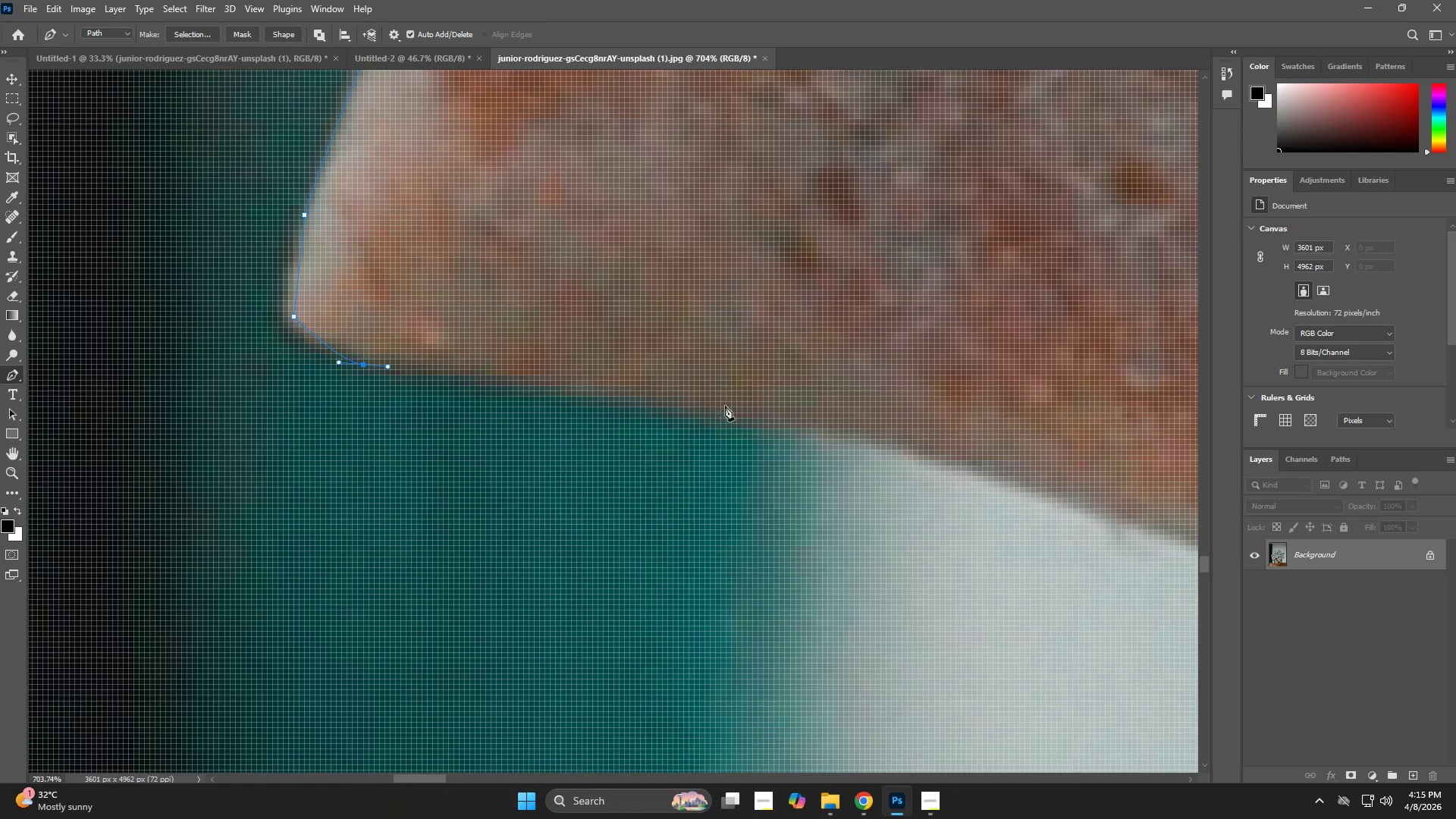 
left_click_drag(start_coordinate=[781, 419], to_coordinate=[821, 431])
 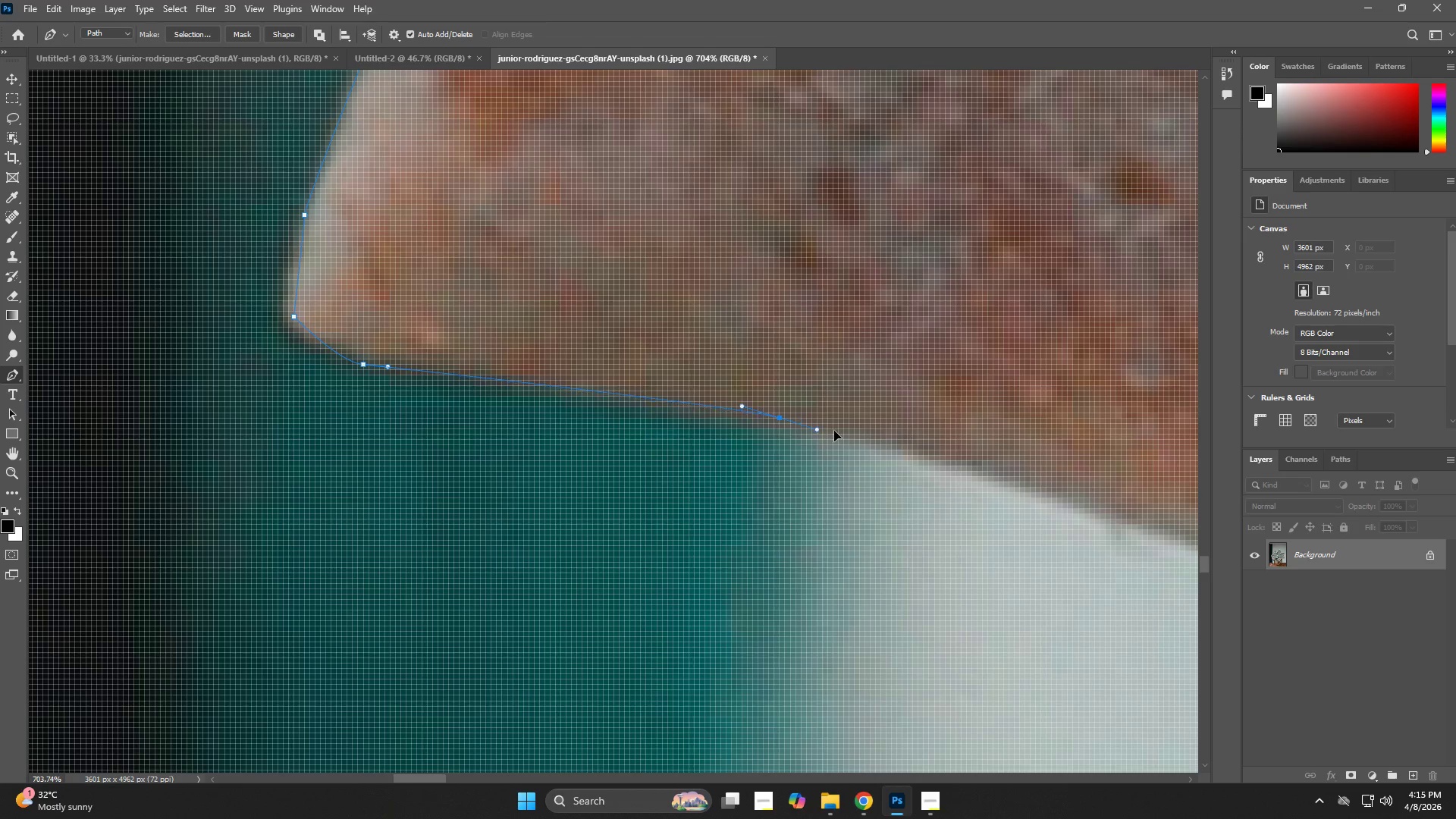 
hold_key(key=Space, duration=0.59)
 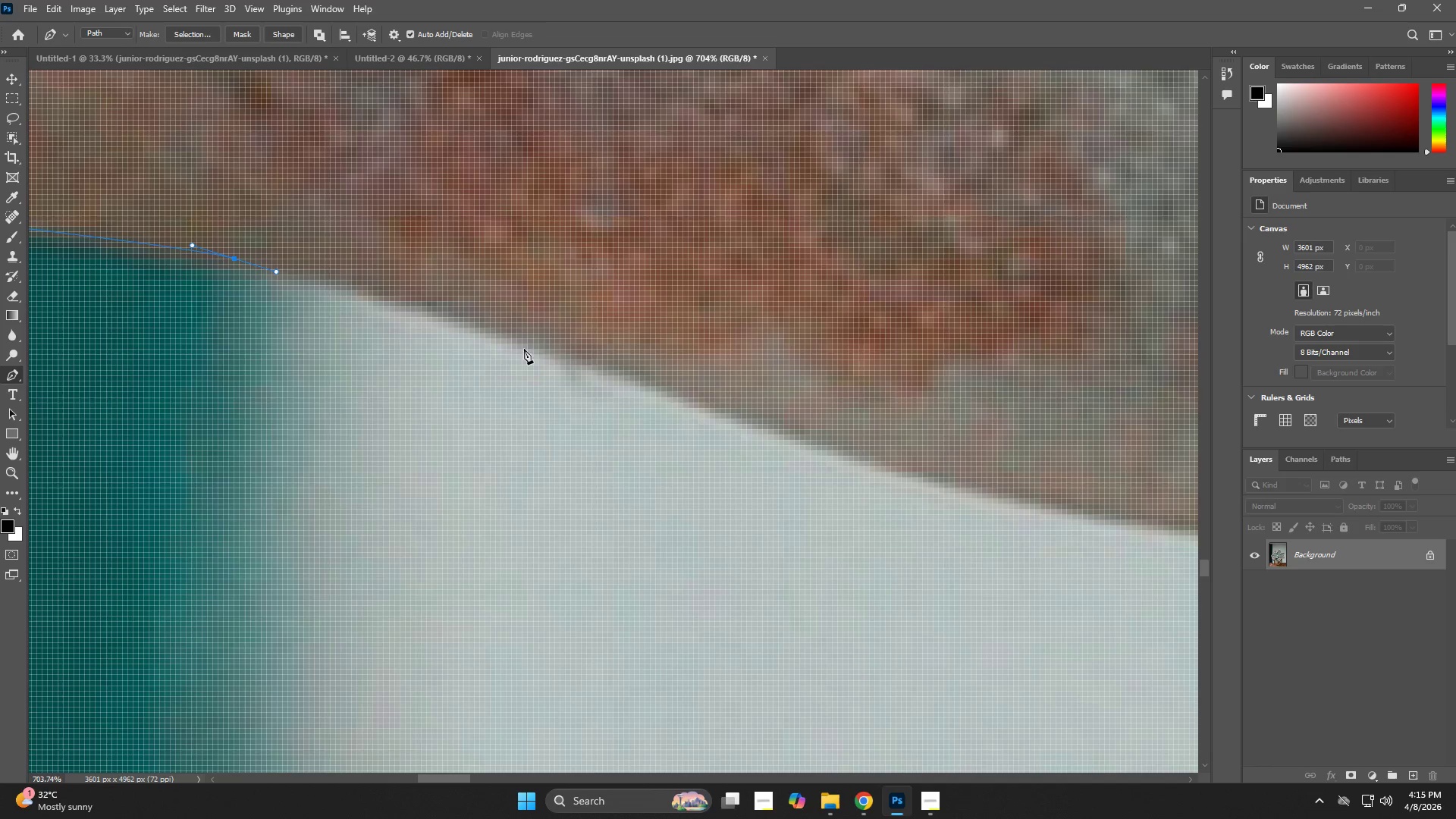 
left_click_drag(start_coordinate=[933, 450], to_coordinate=[348, 296])
 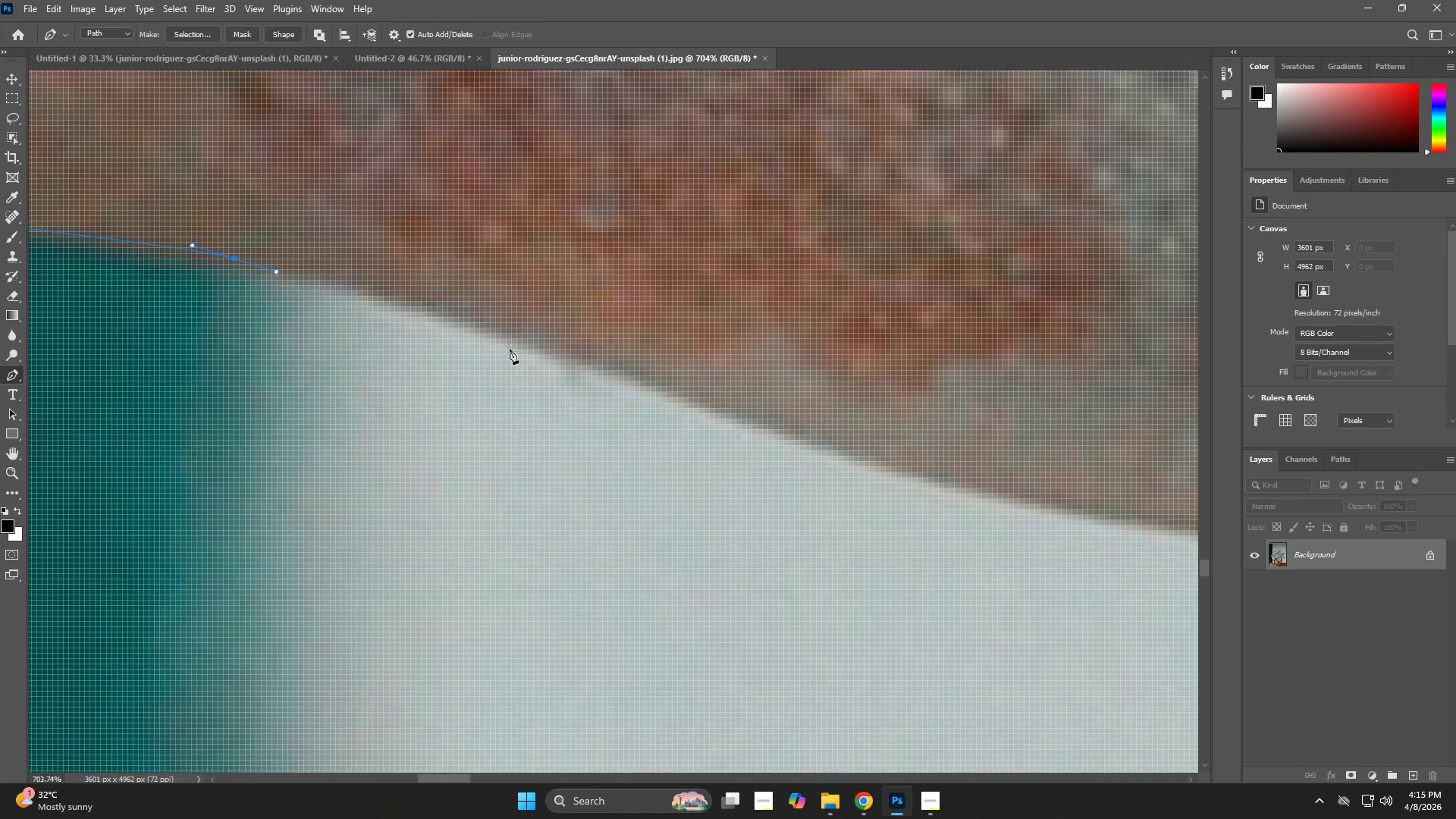 
left_click_drag(start_coordinate=[566, 351], to_coordinate=[647, 380])
 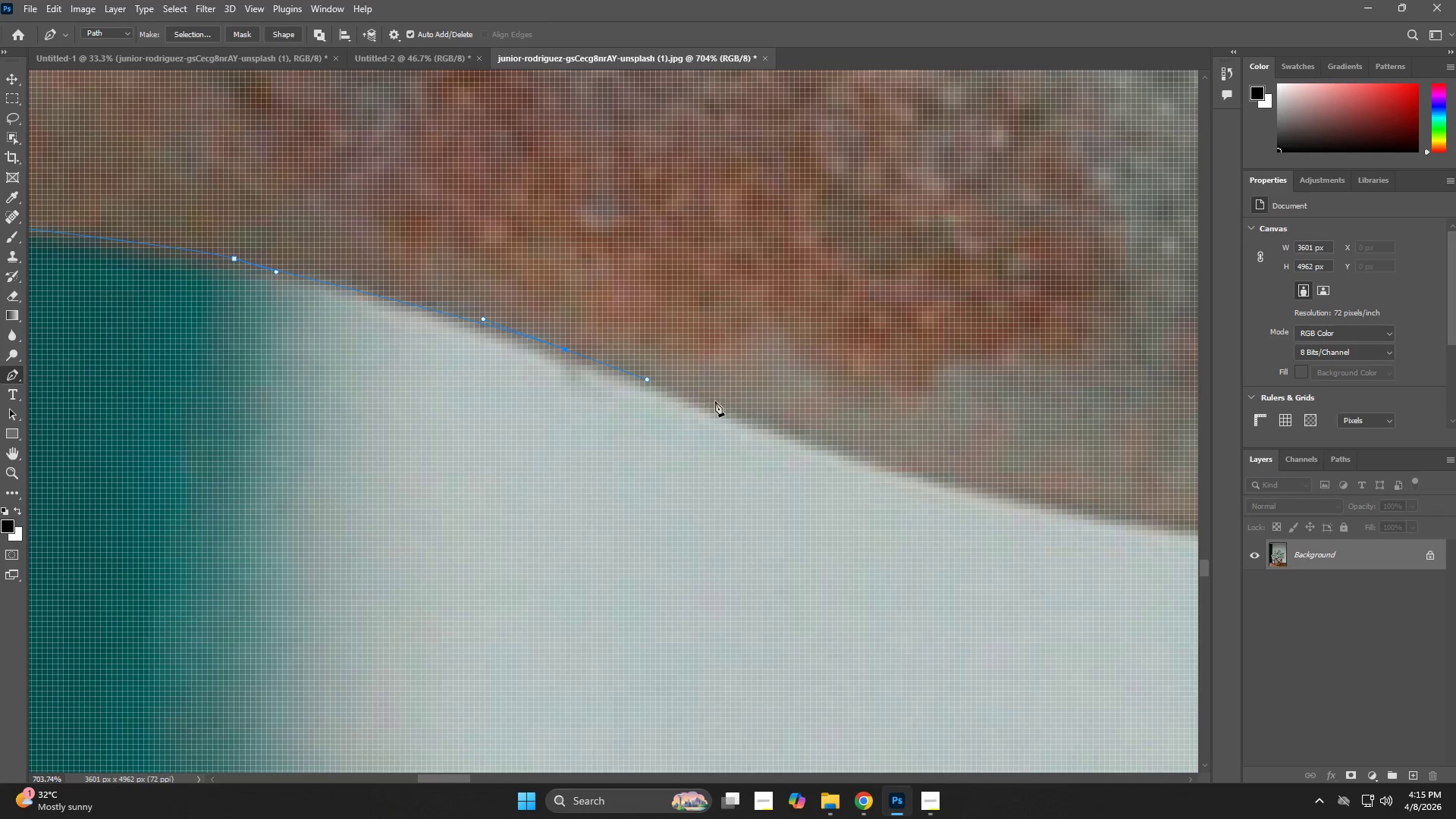 
left_click_drag(start_coordinate=[736, 413], to_coordinate=[741, 415])
 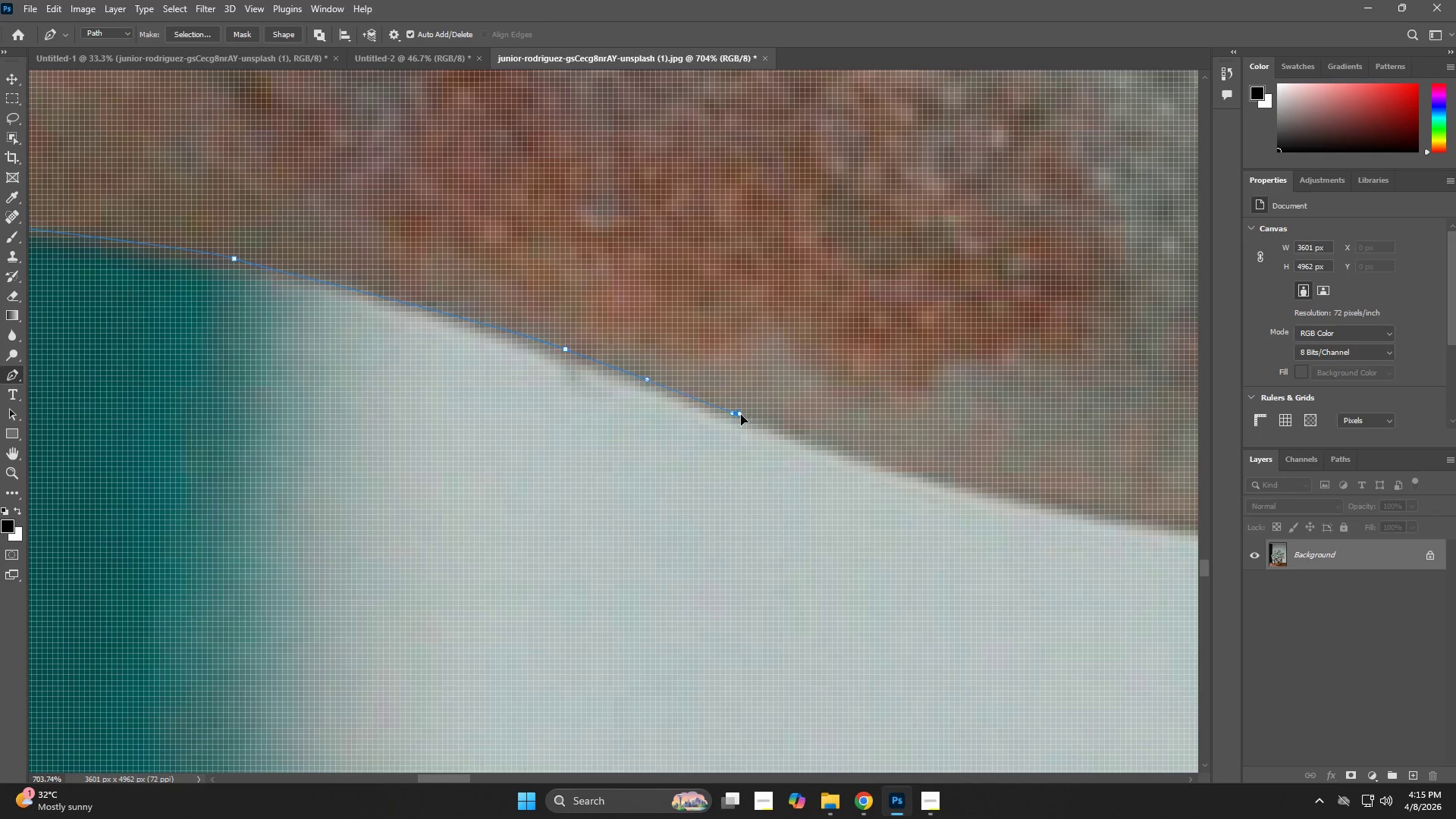 
hold_key(key=Space, duration=0.58)
 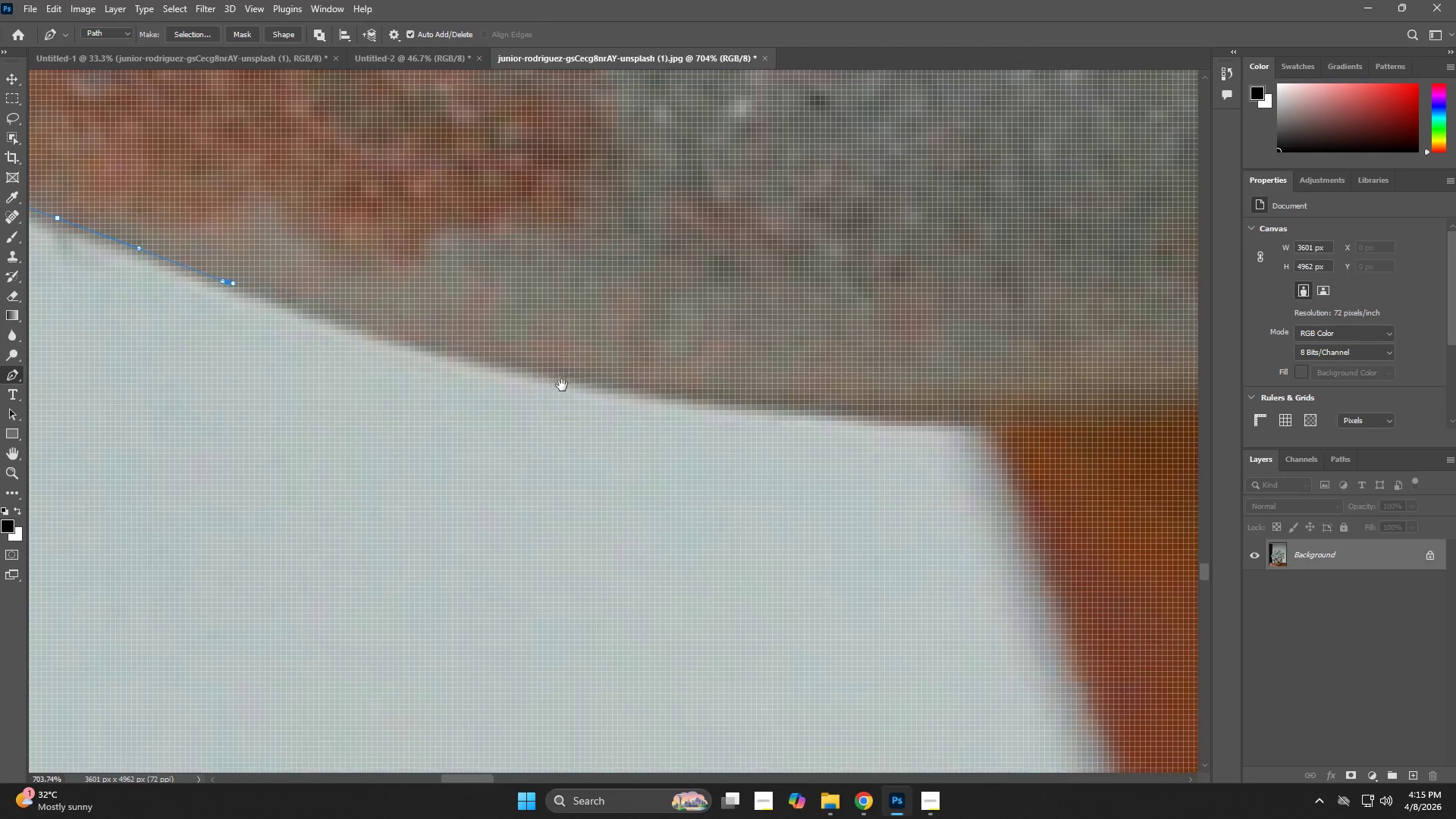 
left_click_drag(start_coordinate=[752, 415], to_coordinate=[376, 299])
 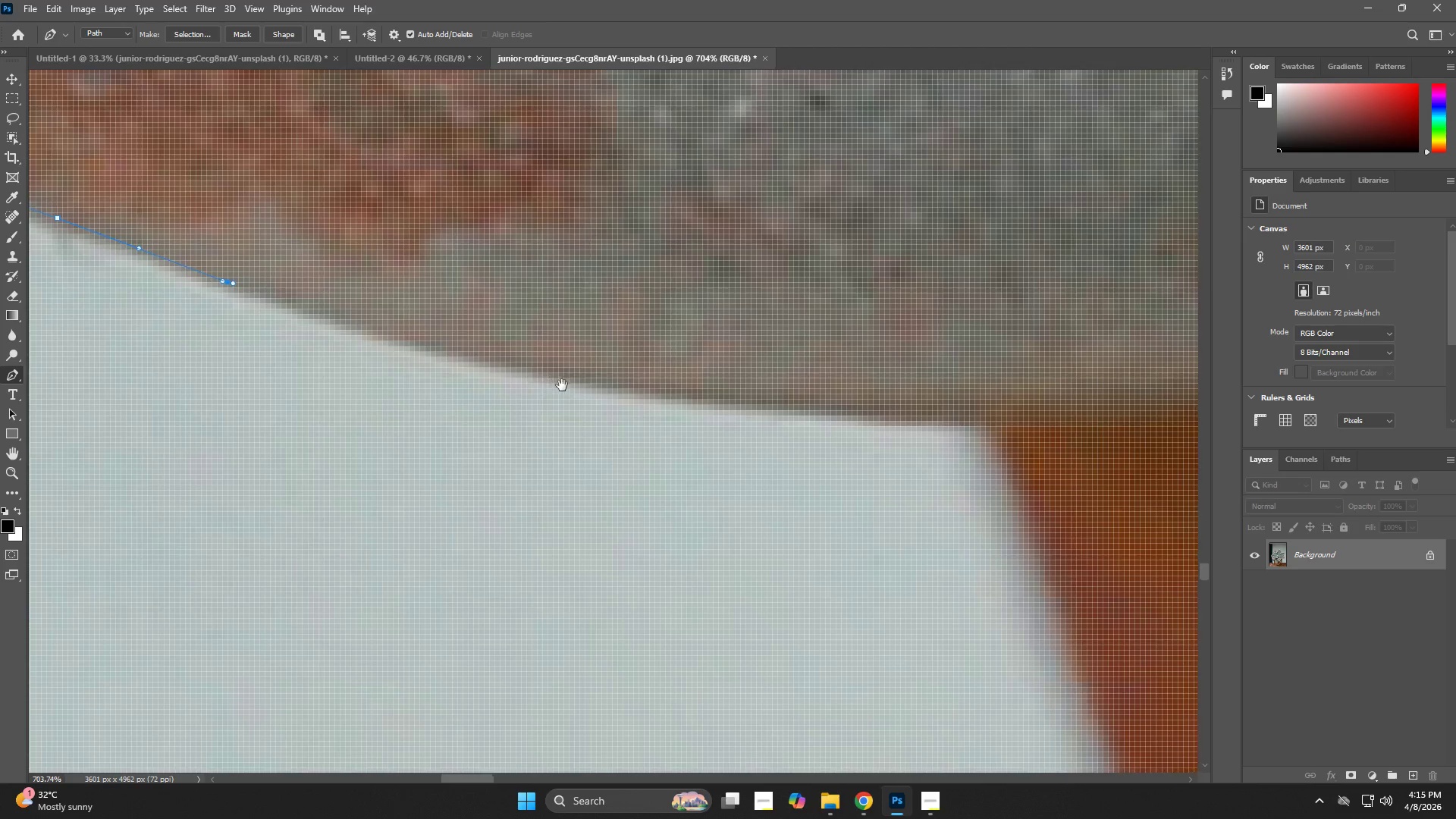 
left_click_drag(start_coordinate=[584, 390], to_coordinate=[607, 393])
 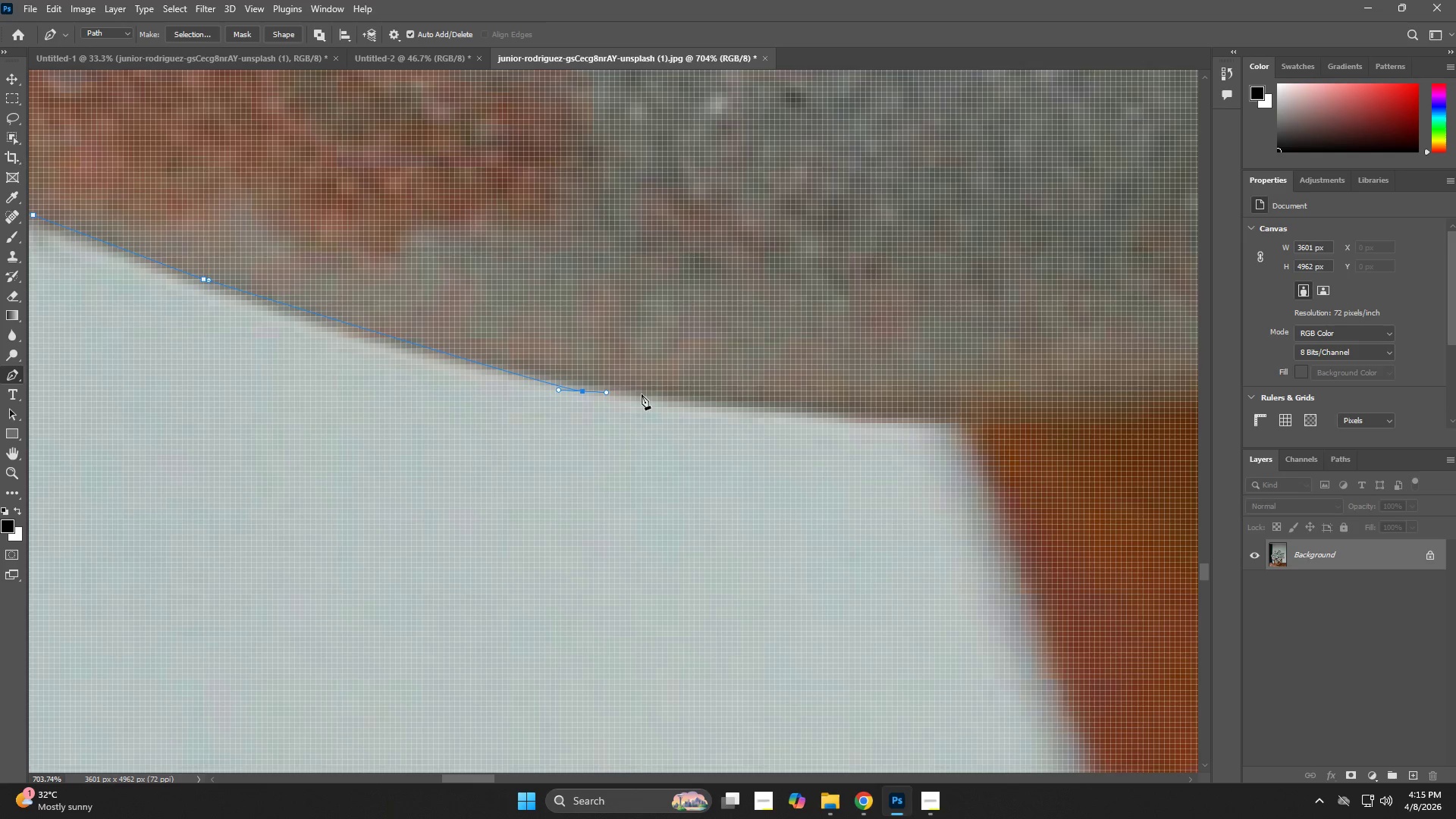 
key(Control+ControlLeft)
 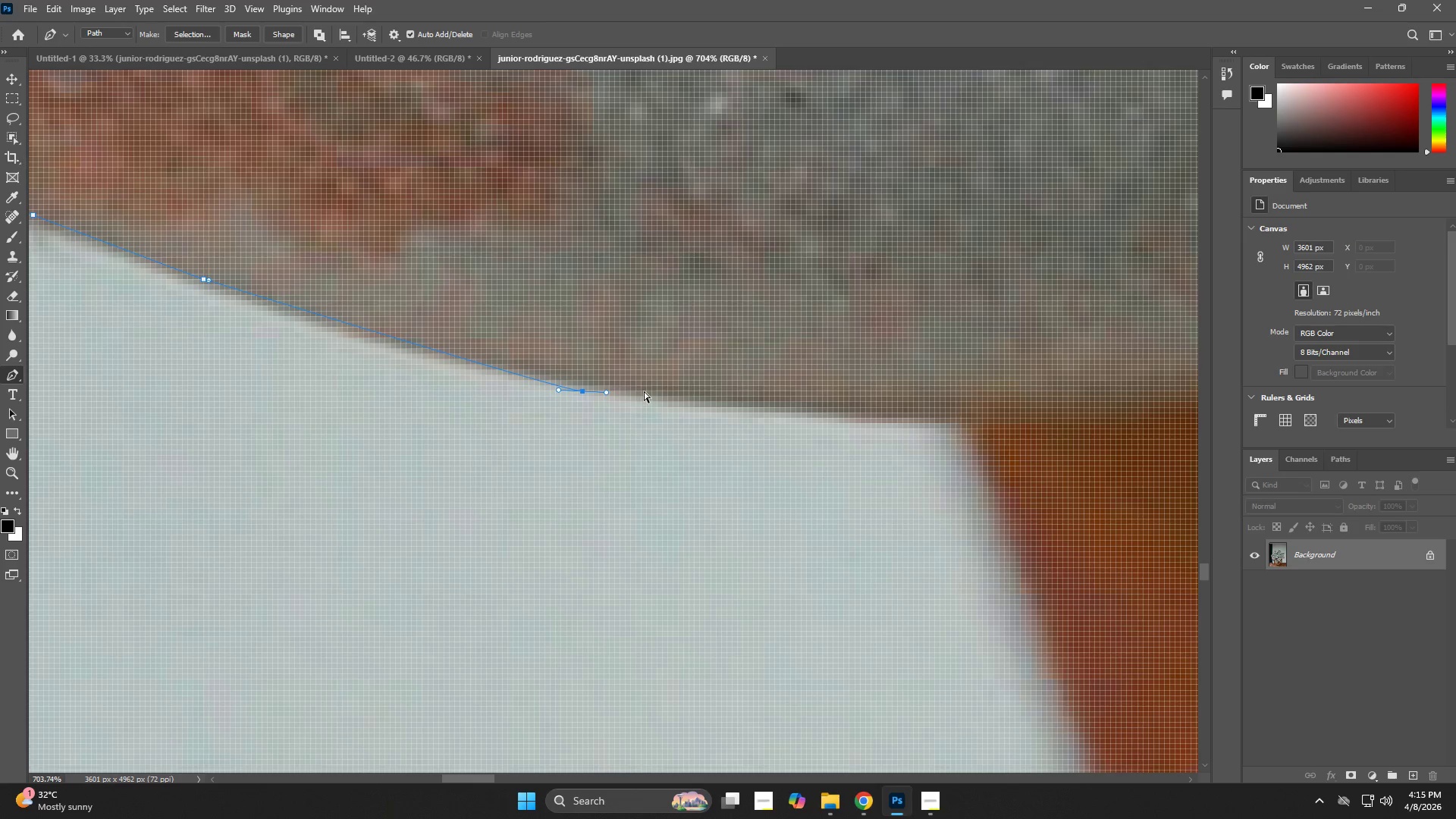 
key(Control+Z)
 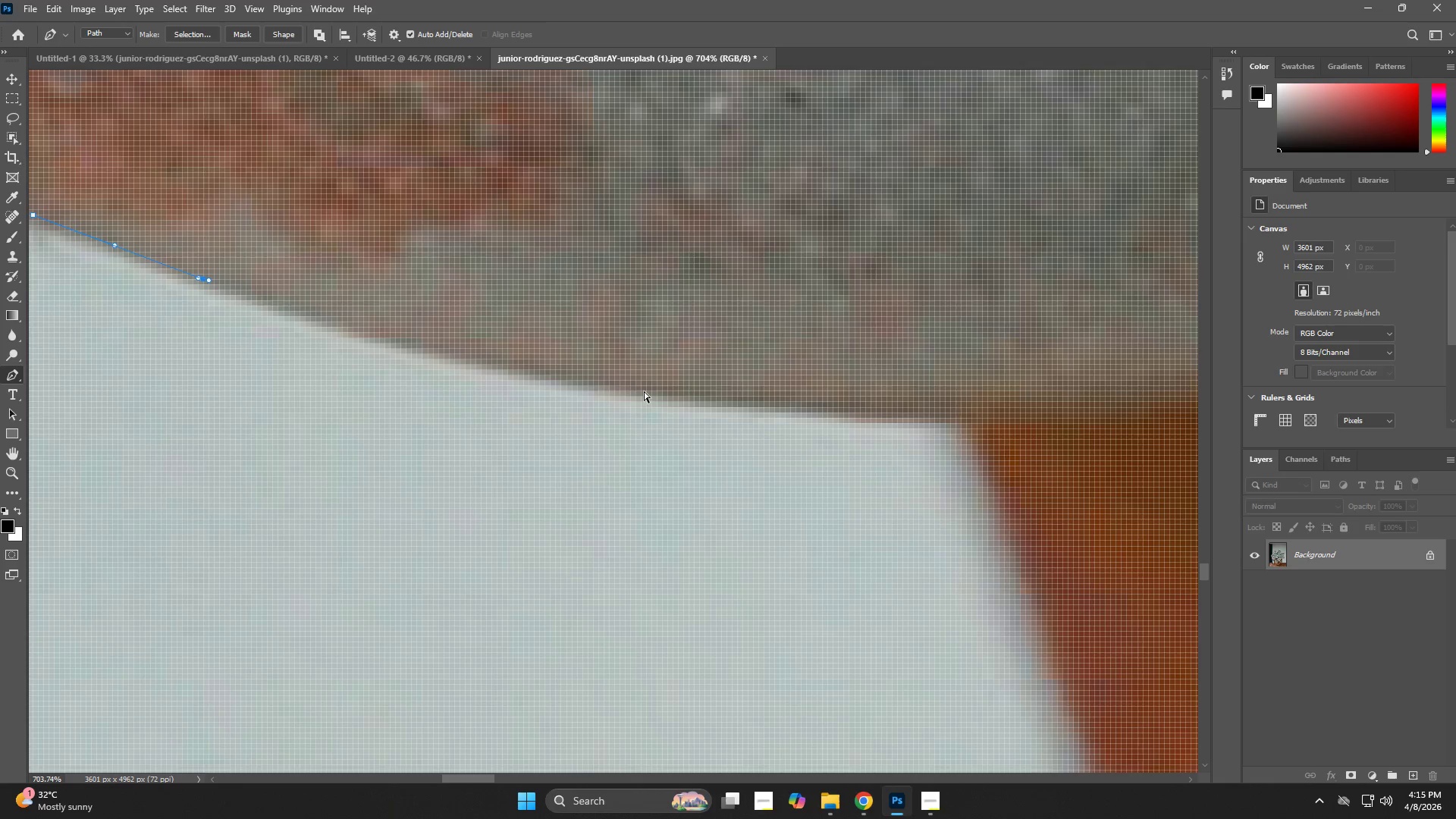 
left_click_drag(start_coordinate=[645, 391], to_coordinate=[693, 398])
 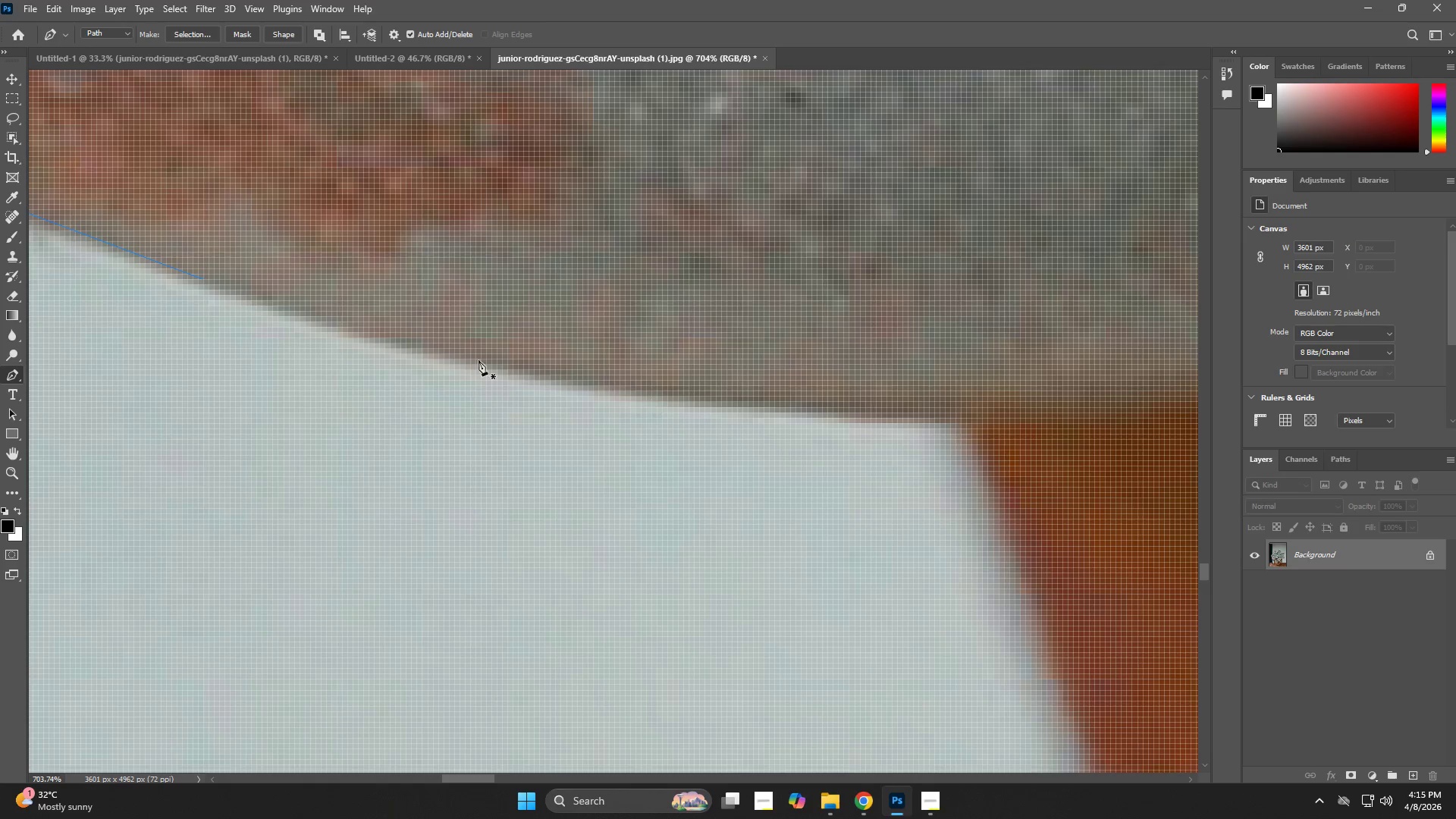 
key(Control+Z)
 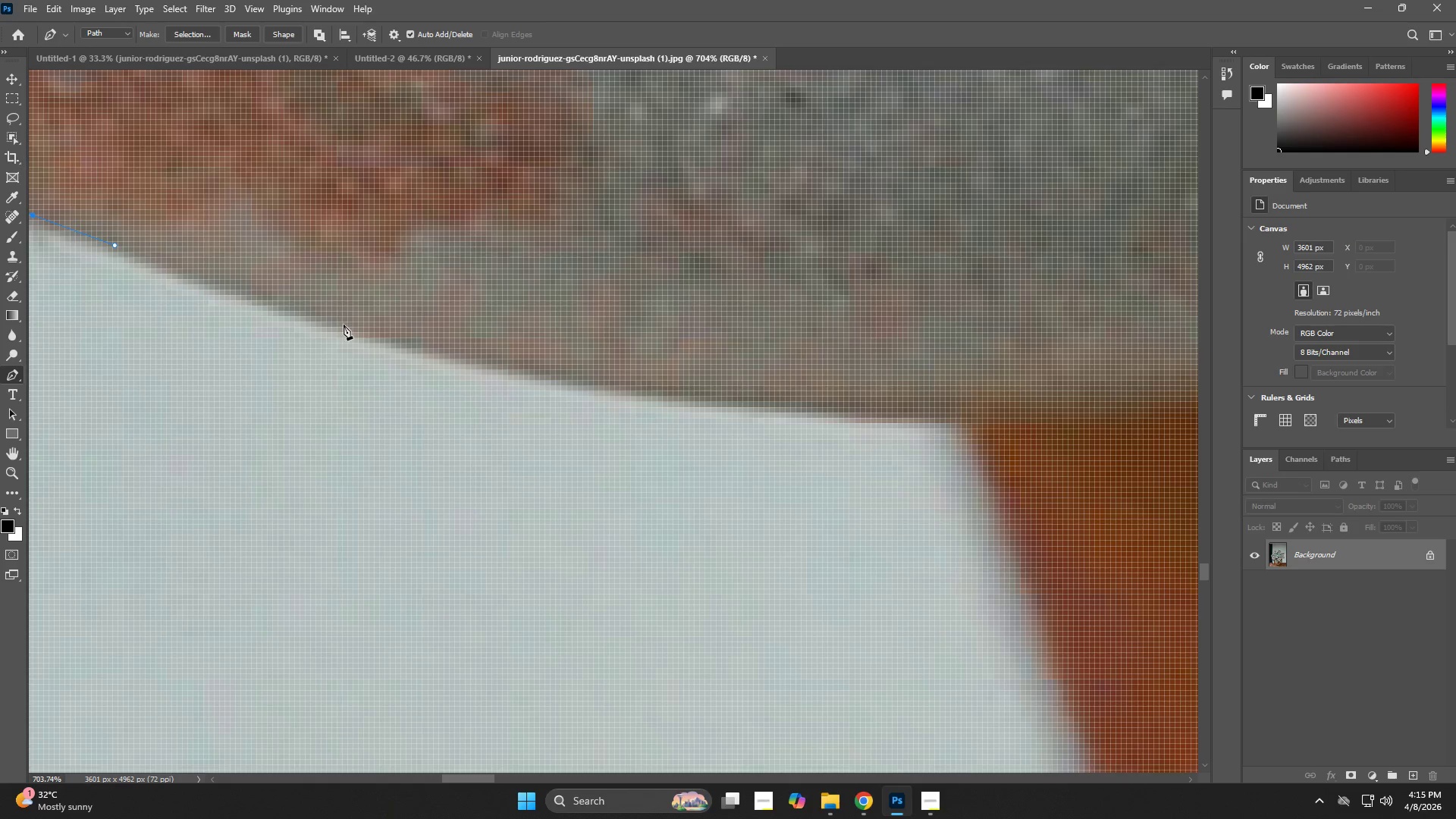 
left_click_drag(start_coordinate=[345, 326], to_coordinate=[349, 330])
 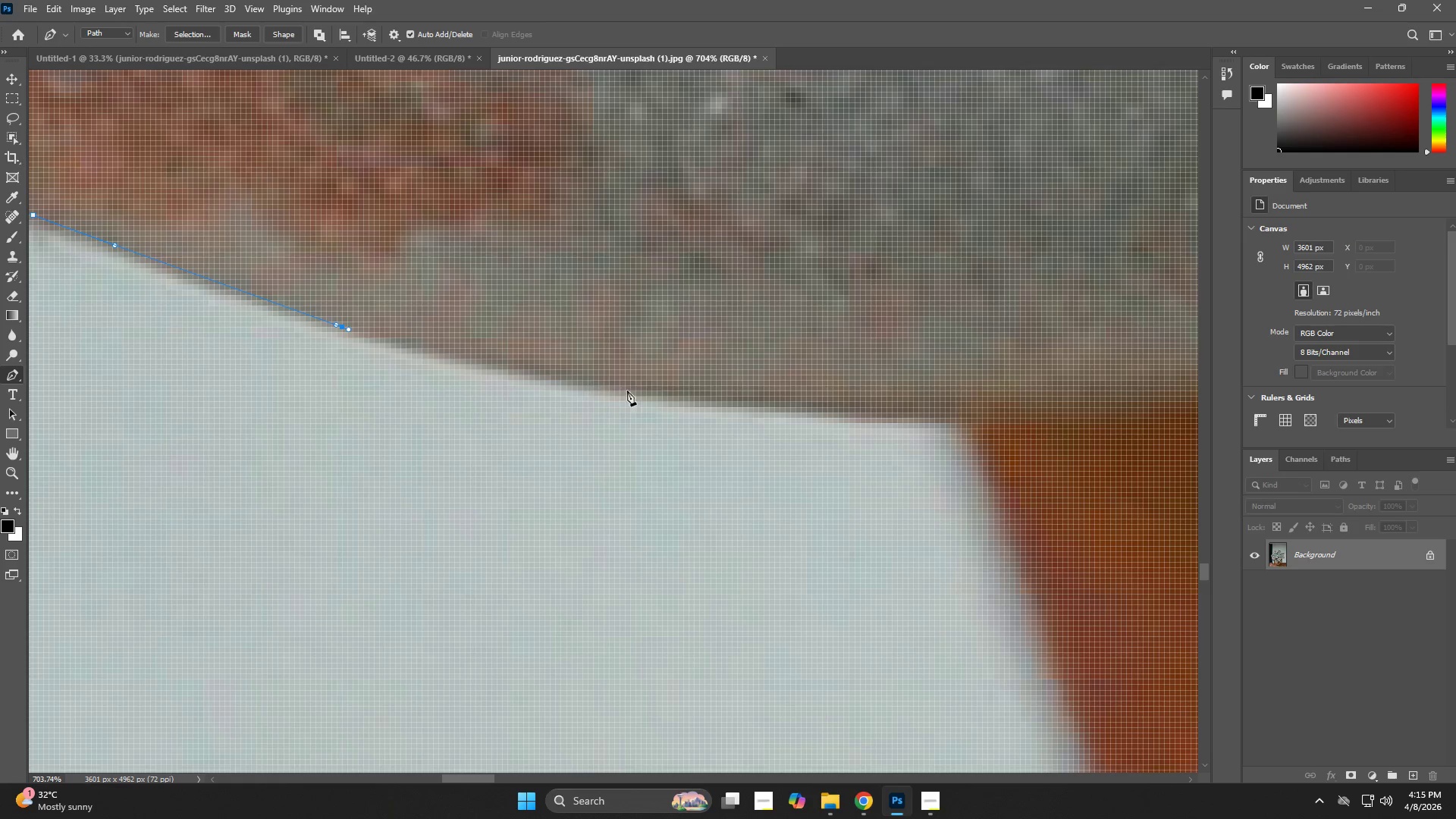 
left_click_drag(start_coordinate=[664, 390], to_coordinate=[678, 391])
 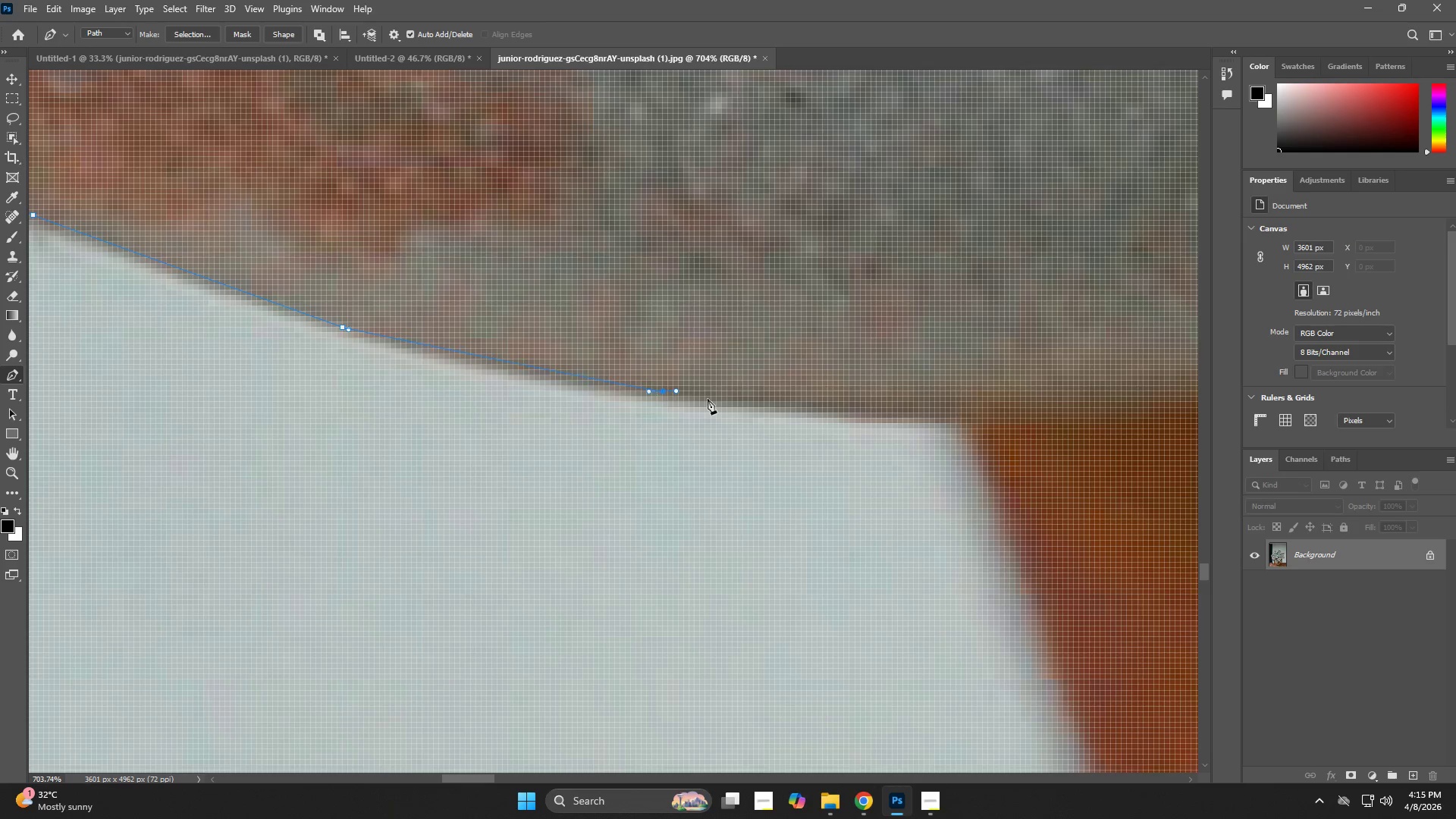 
hold_key(key=Space, duration=0.53)
 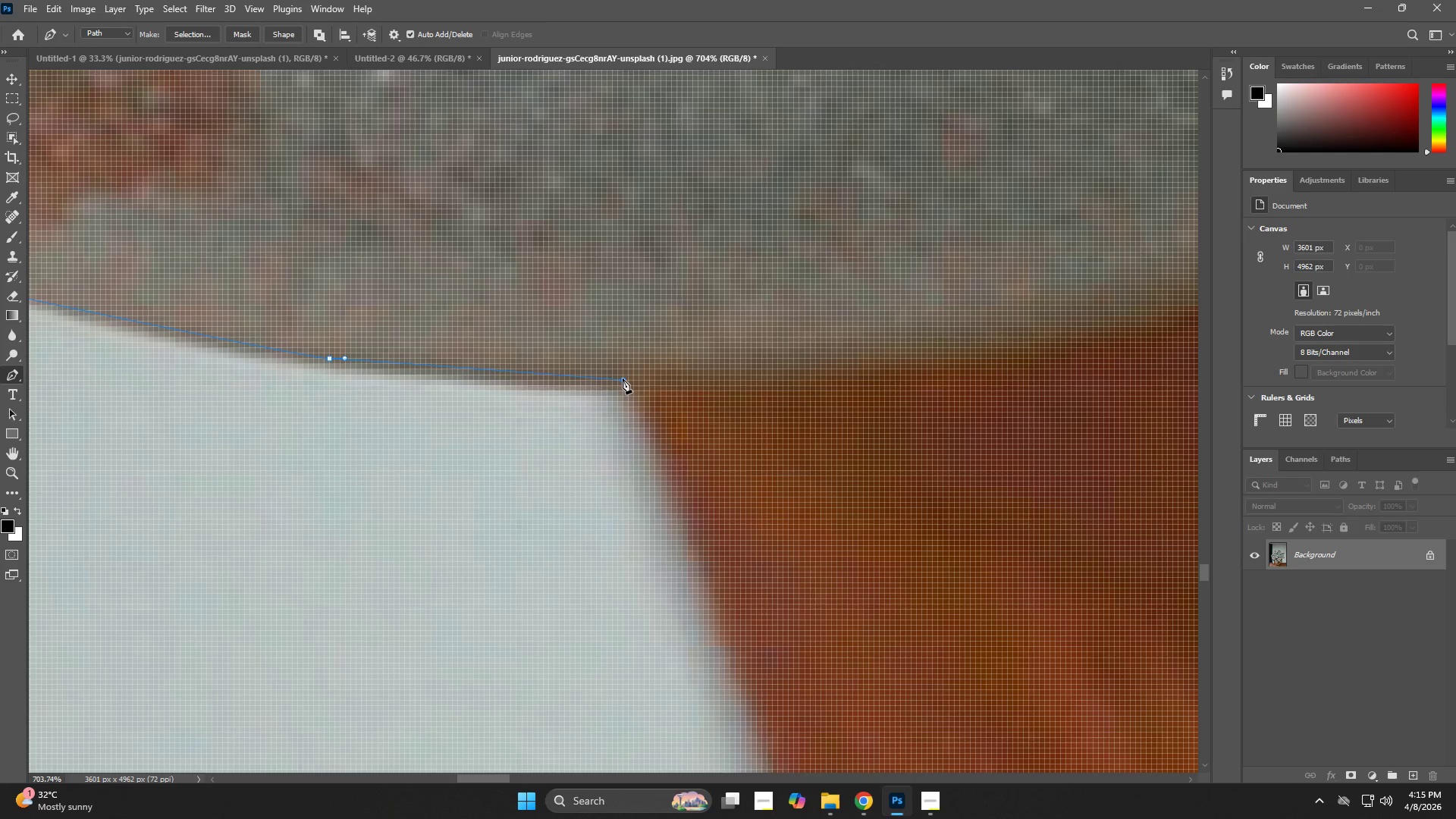 
left_click_drag(start_coordinate=[819, 420], to_coordinate=[498, 388])
 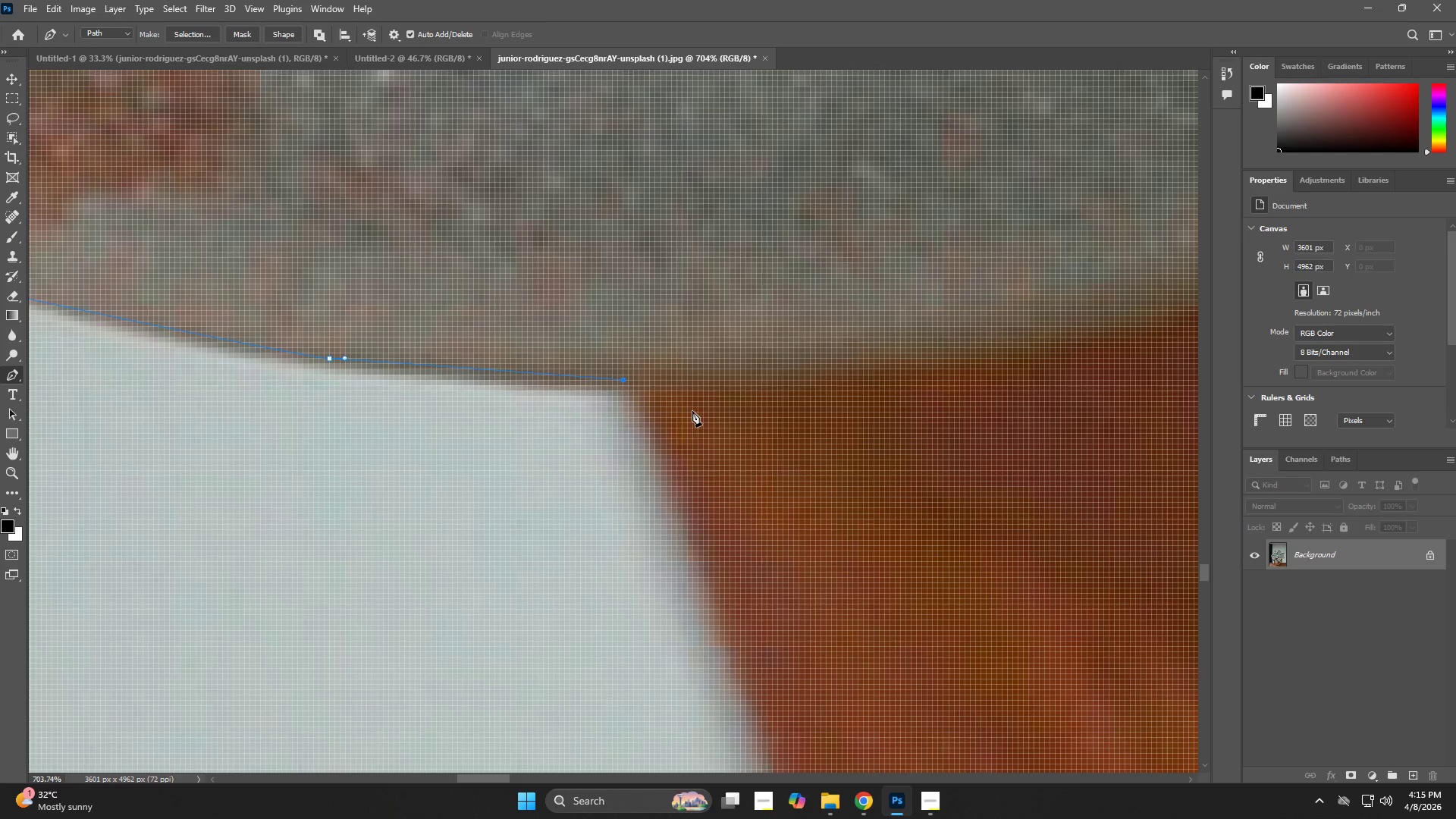 
key(Z)
 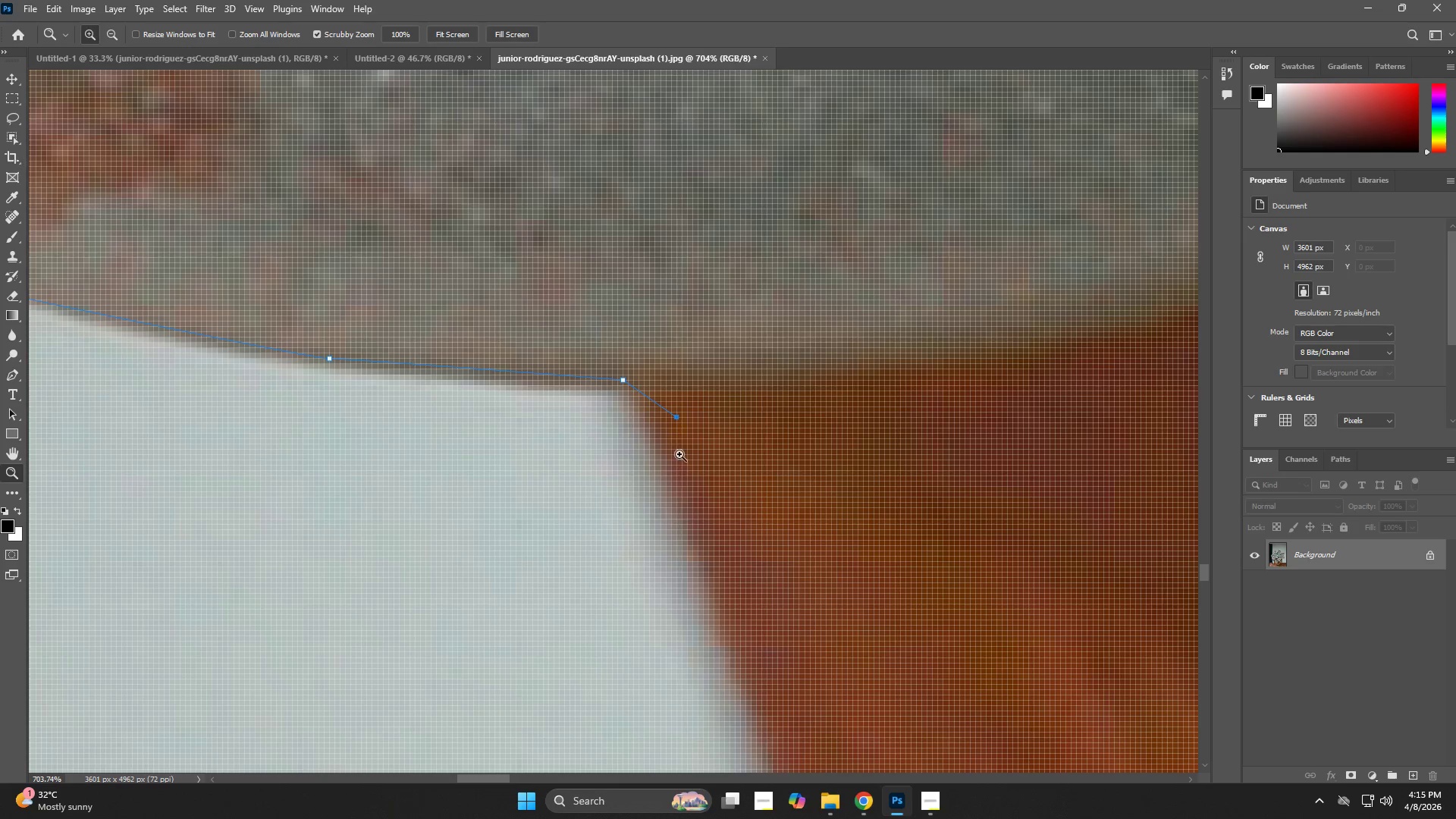 
key(Control+ControlLeft)
 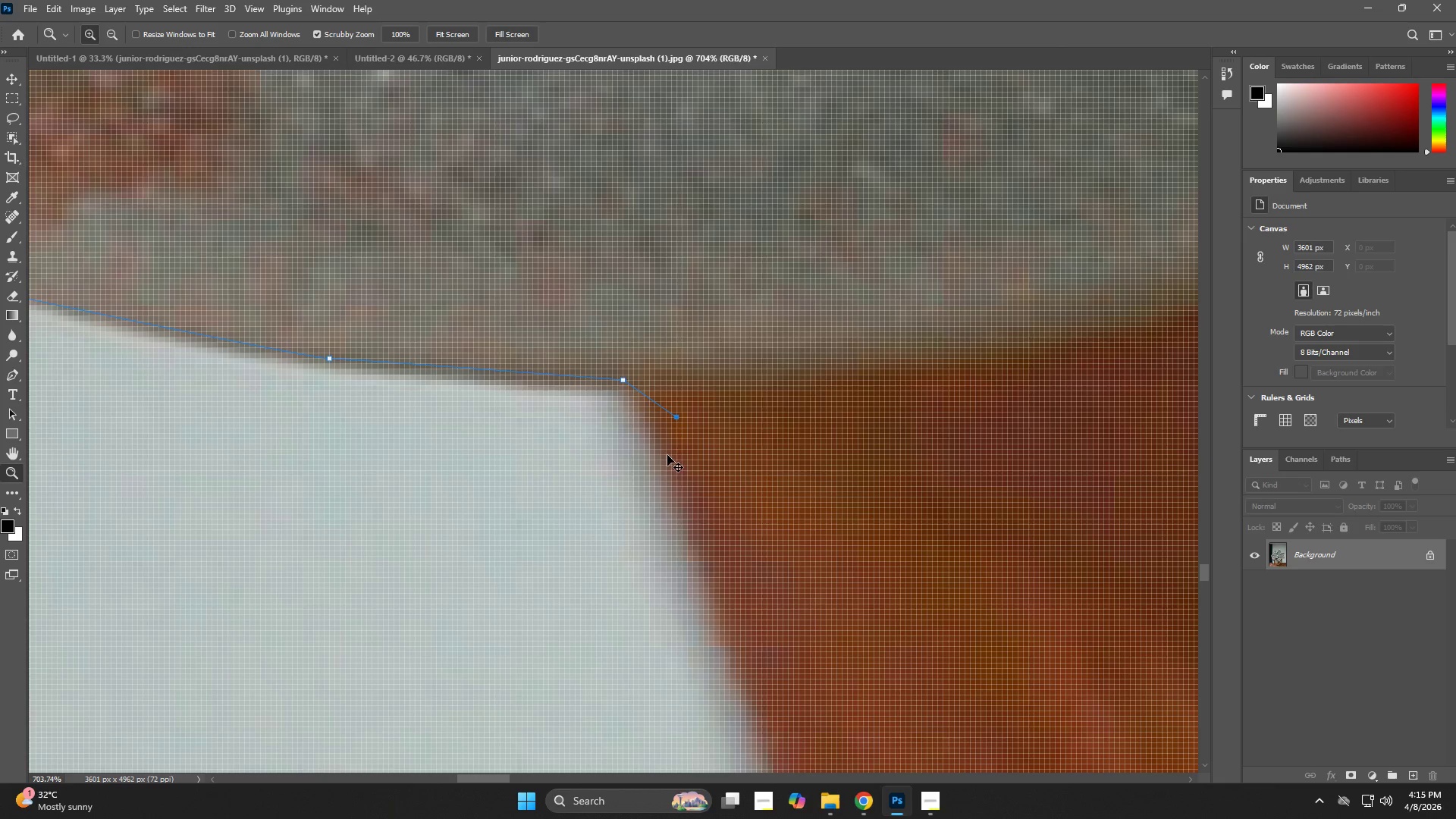 
key(Control+Z)
 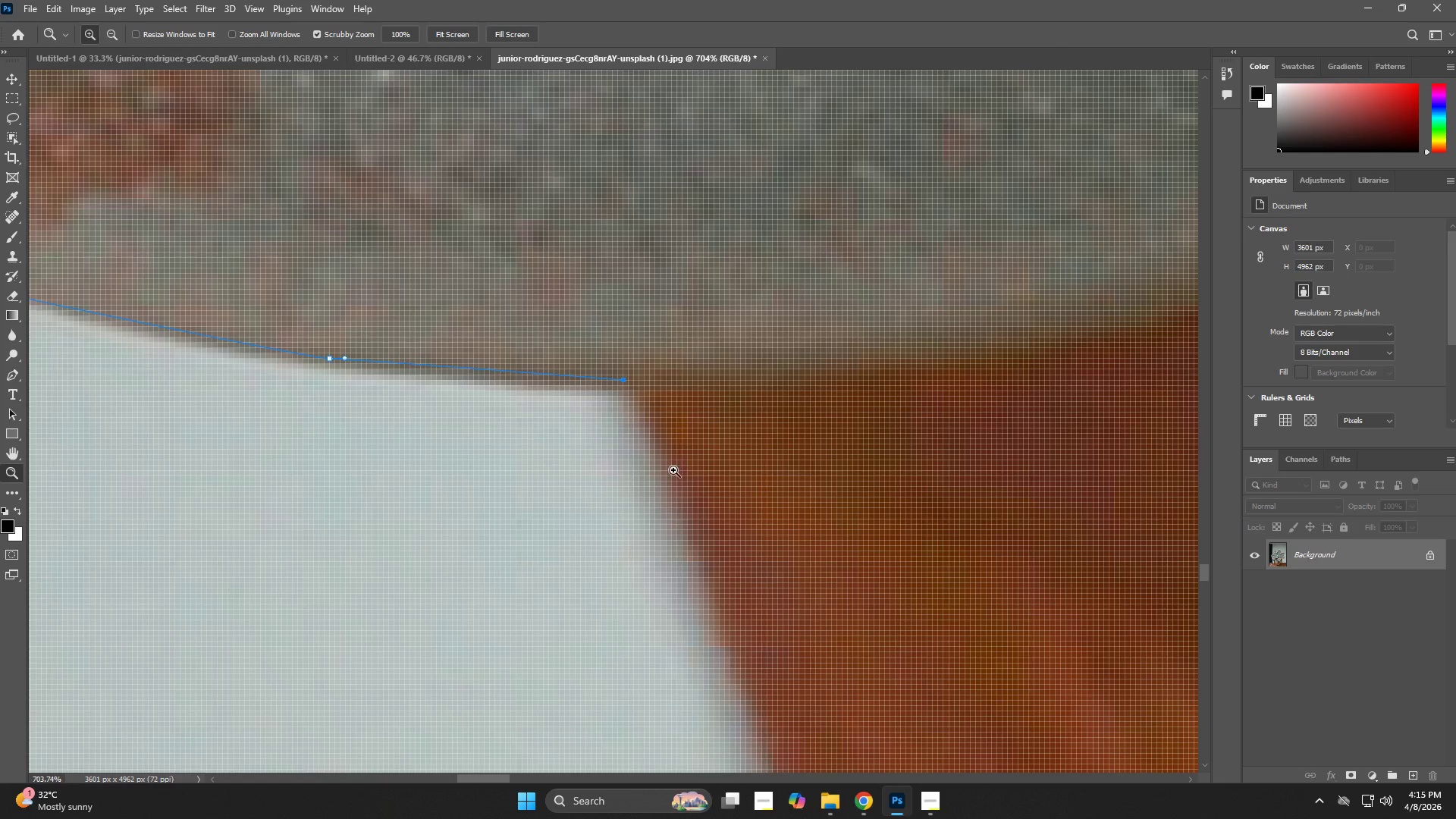 
left_click_drag(start_coordinate=[674, 472], to_coordinate=[676, 485])
 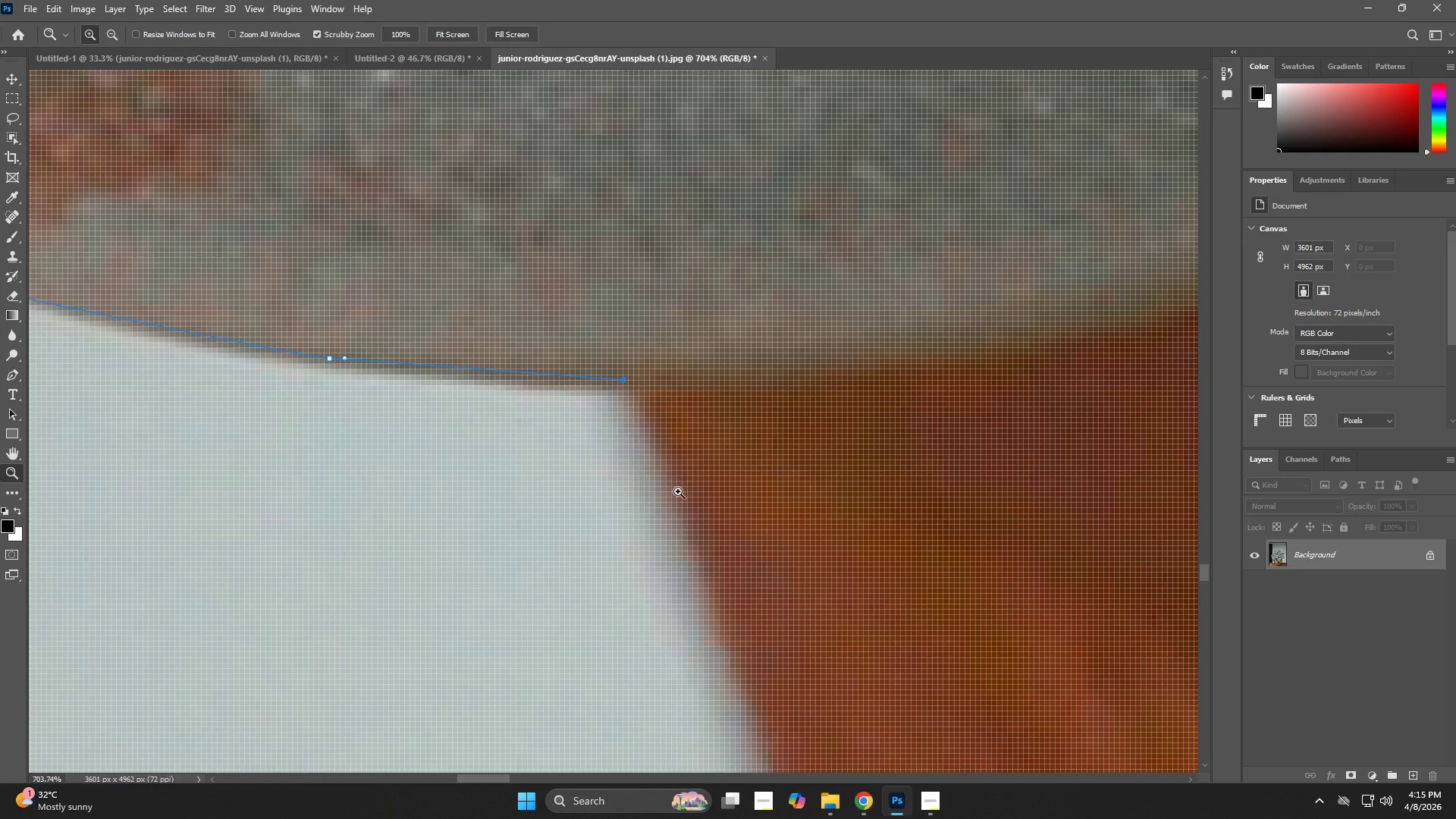 
hold_key(key=Space, duration=0.81)
 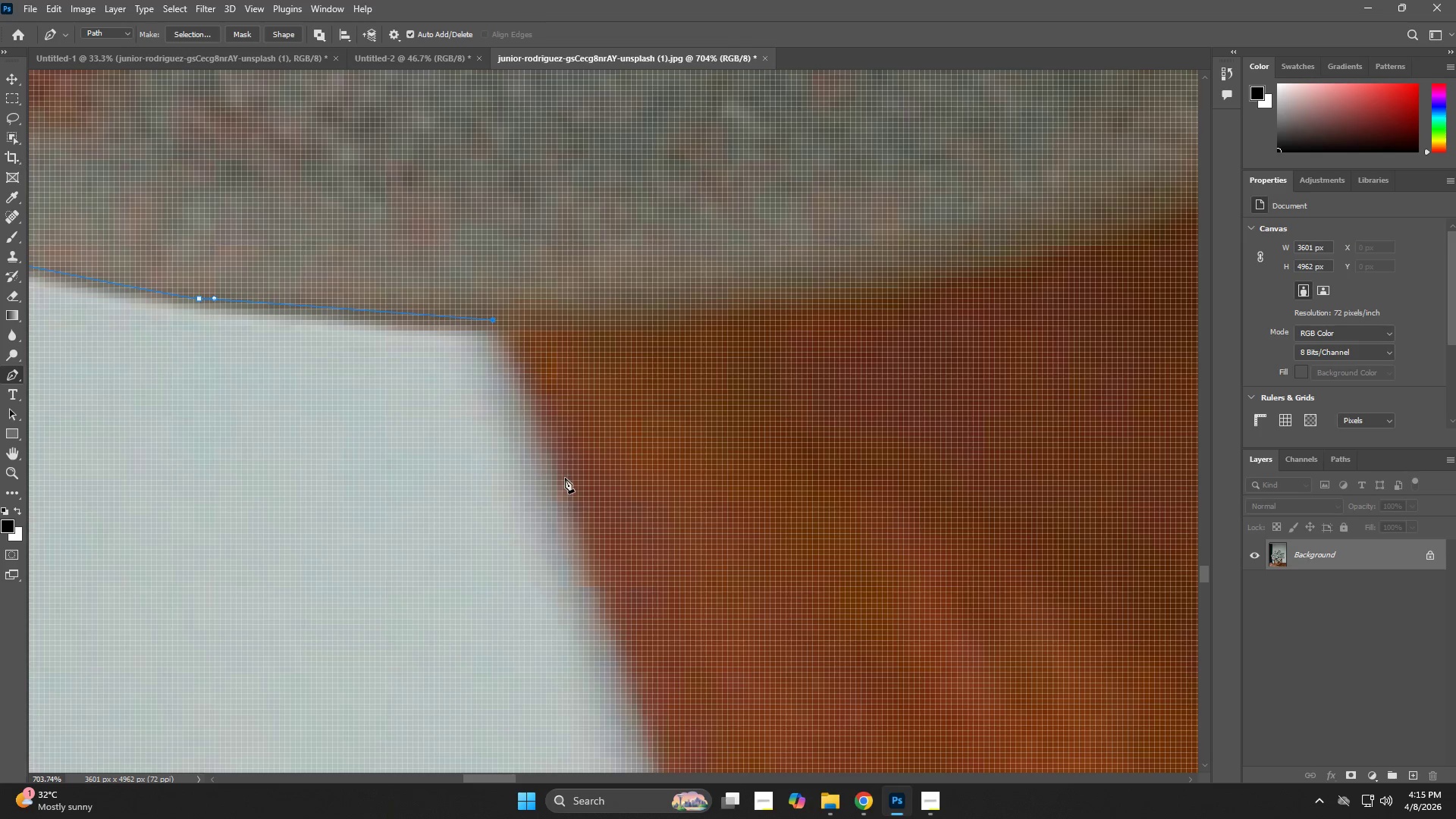 
left_click_drag(start_coordinate=[695, 542], to_coordinate=[565, 482])
 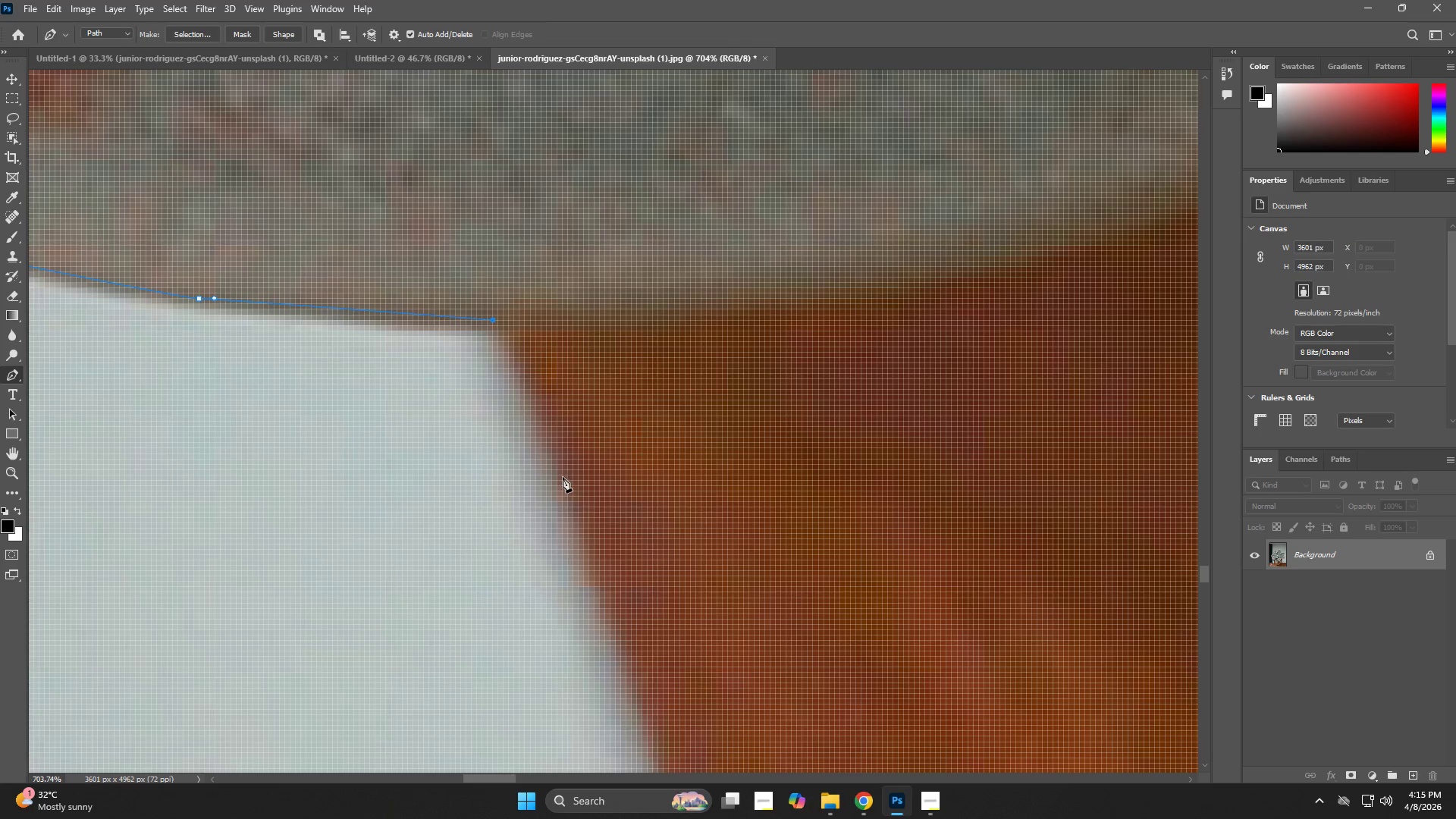 
hold_key(key=Space, duration=1.56)
 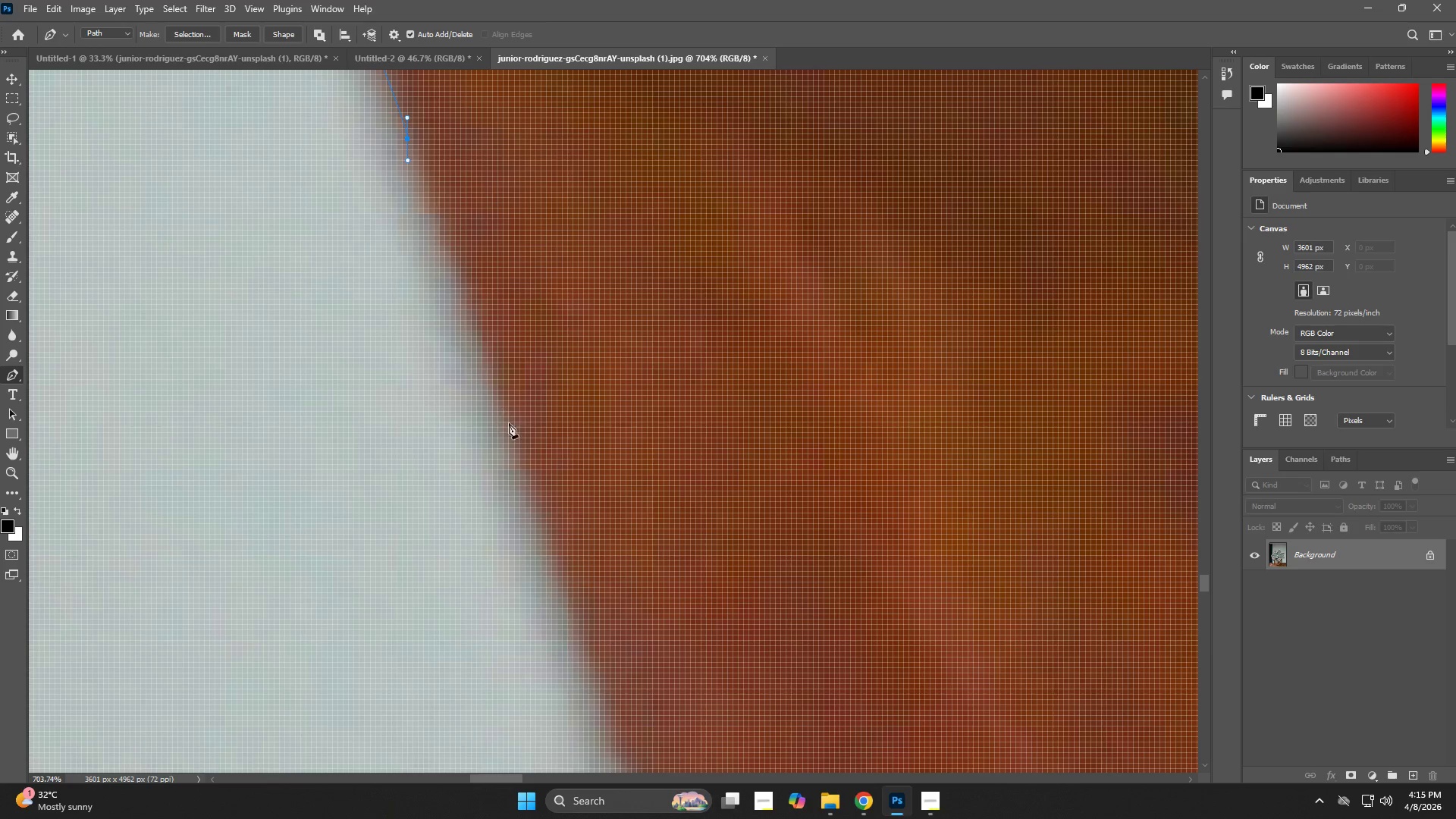 
key(P)
 